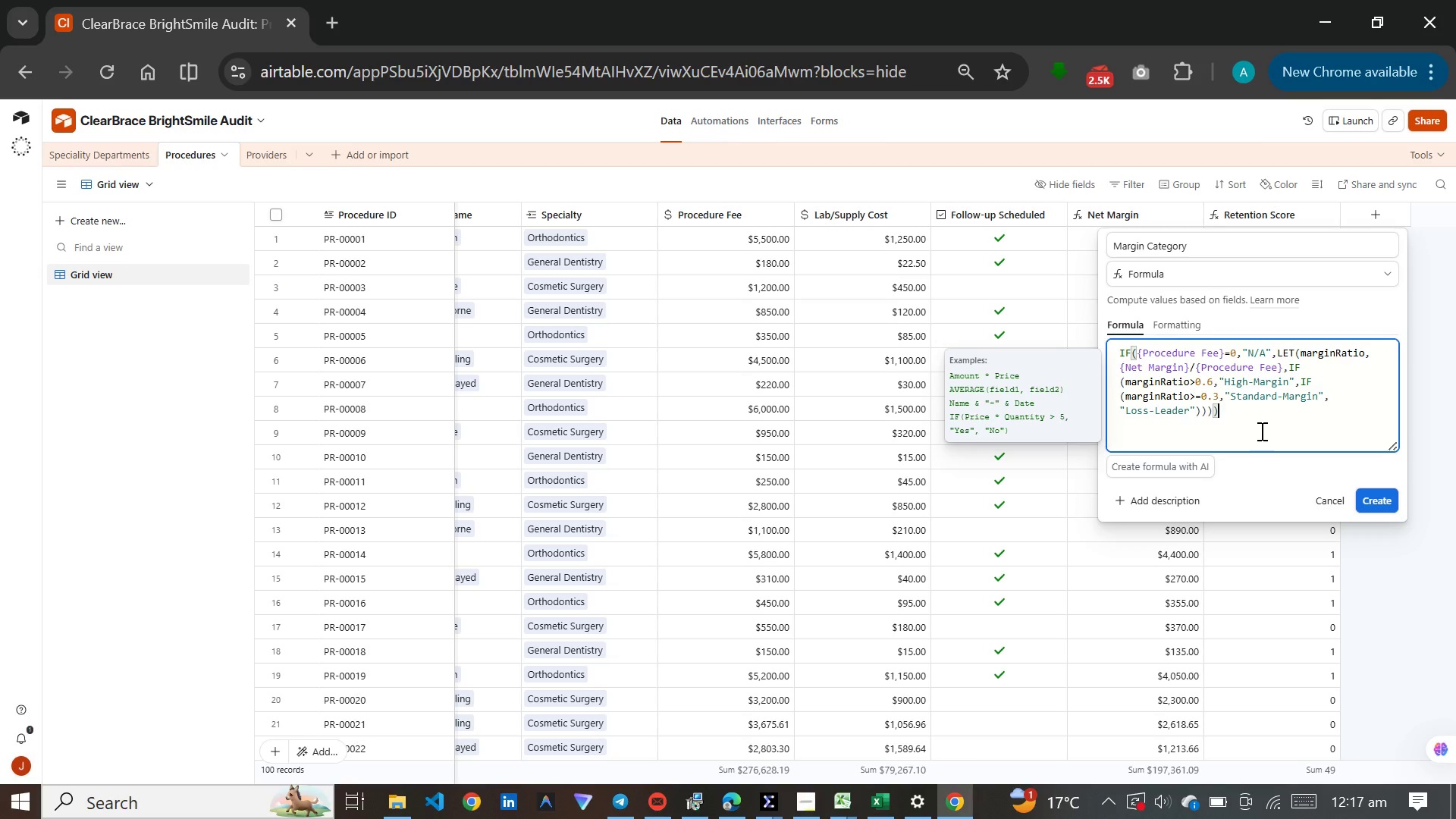 
left_click([1376, 499])
 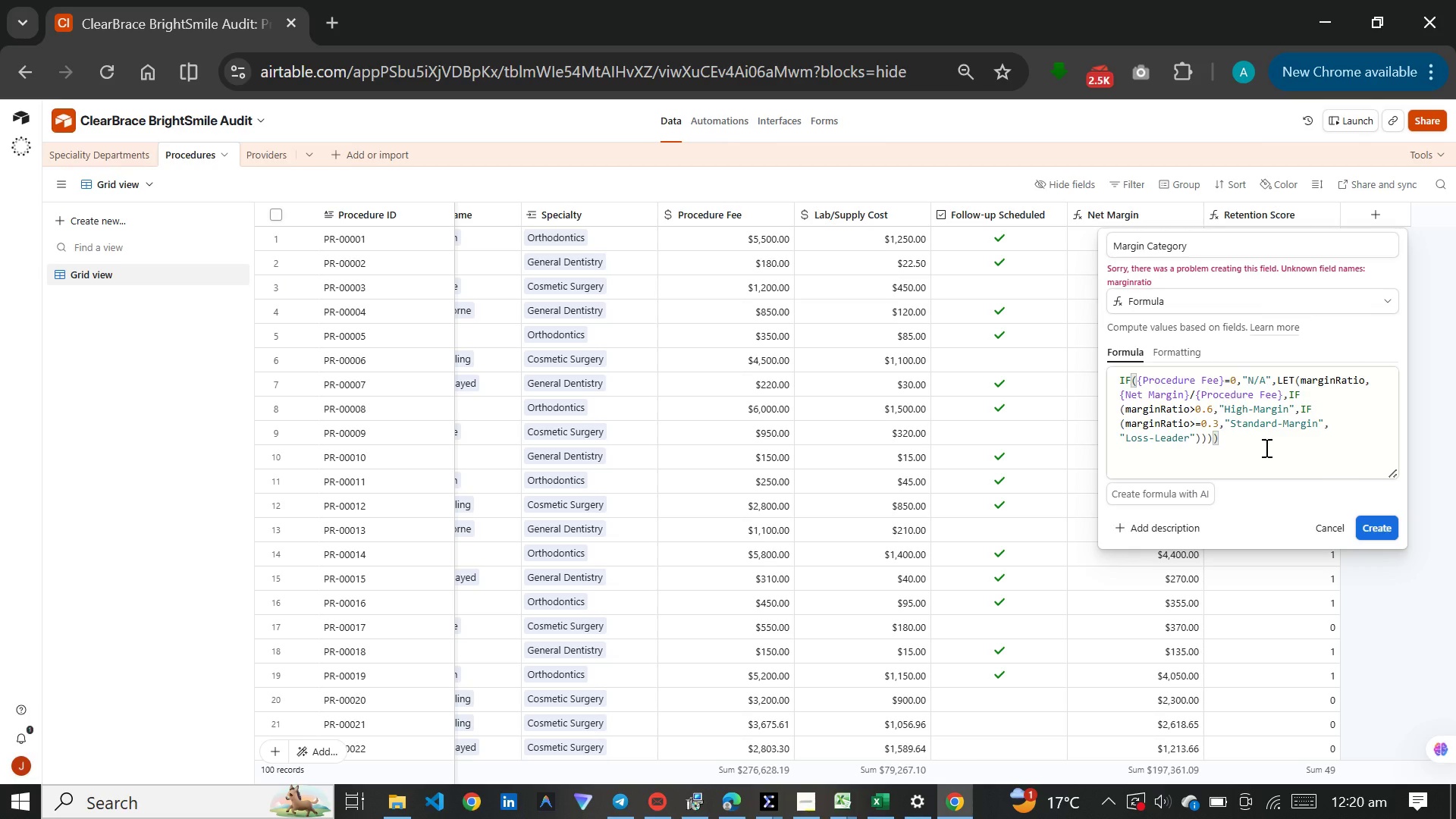 
wait(181.64)
 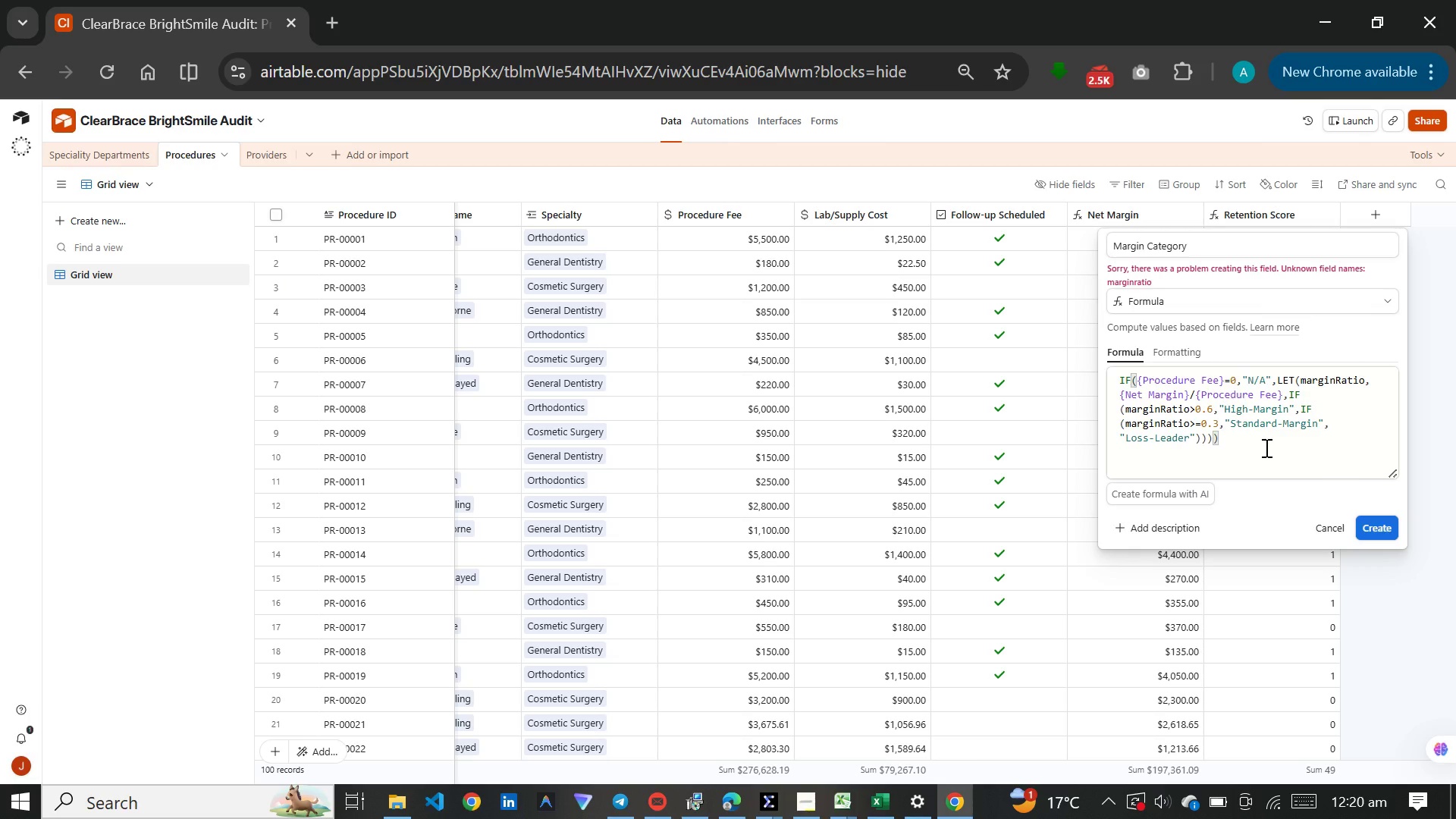 
left_click([228, 818])
 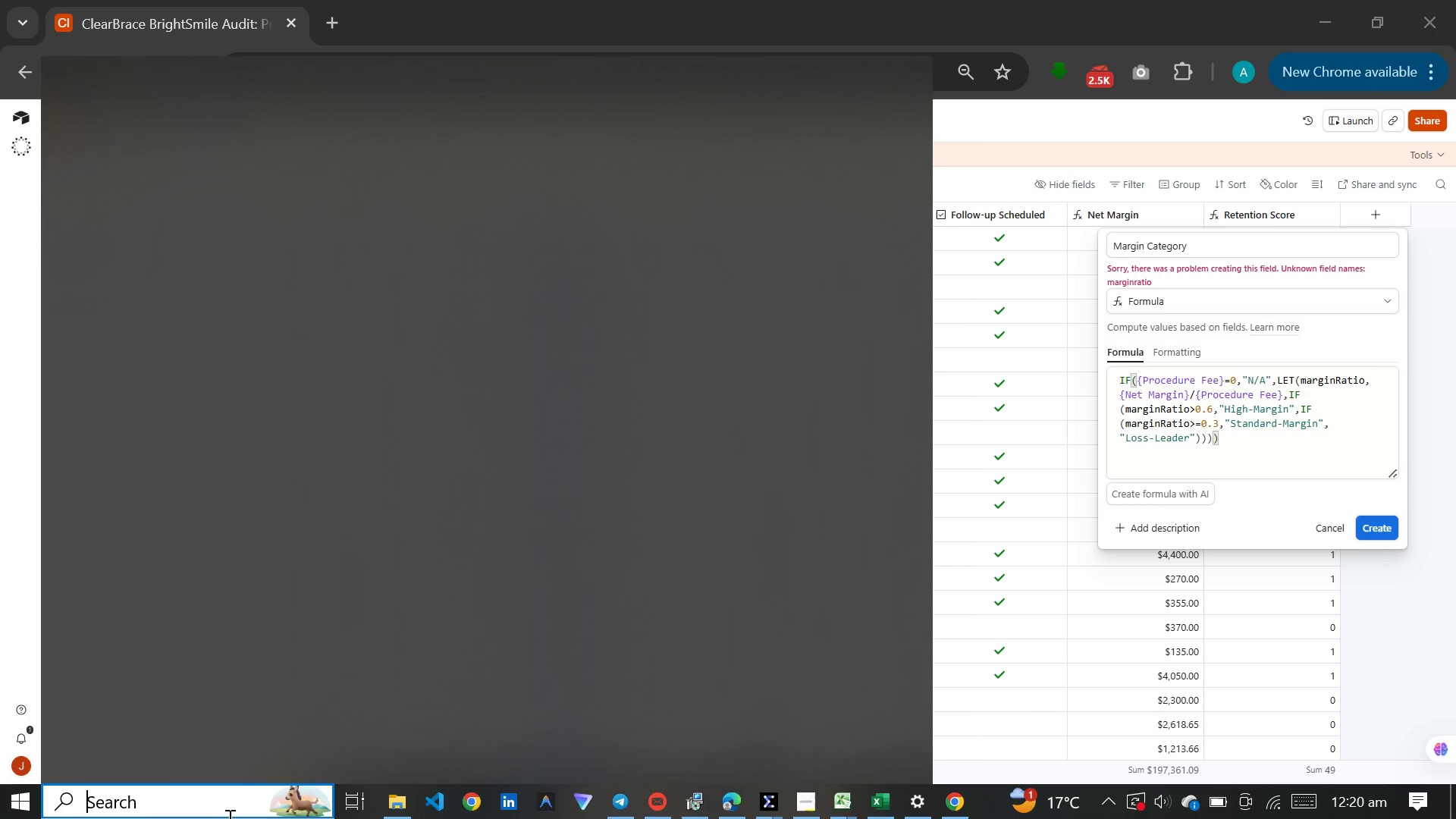 
type(te)
 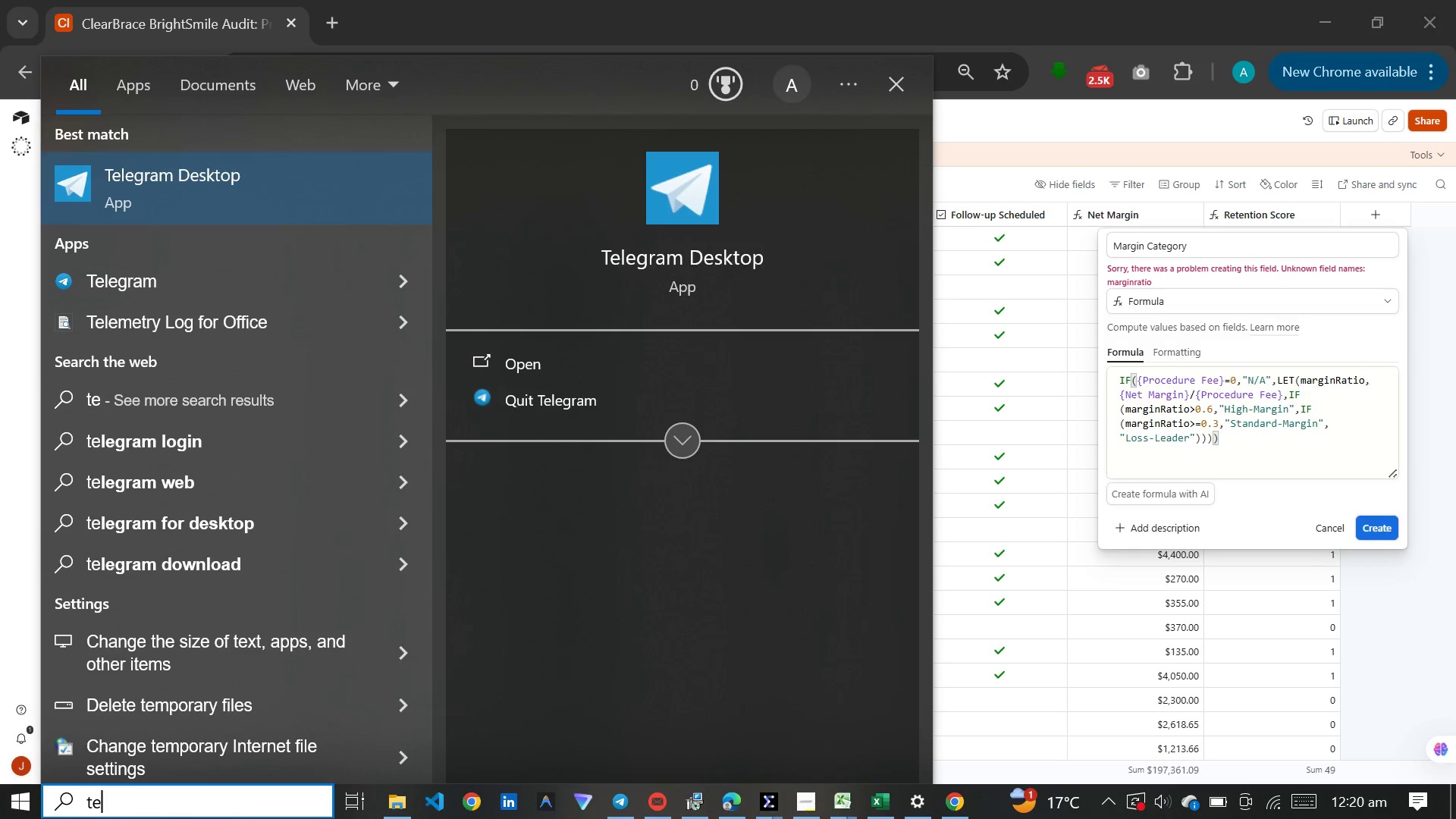 
wait(17.19)
 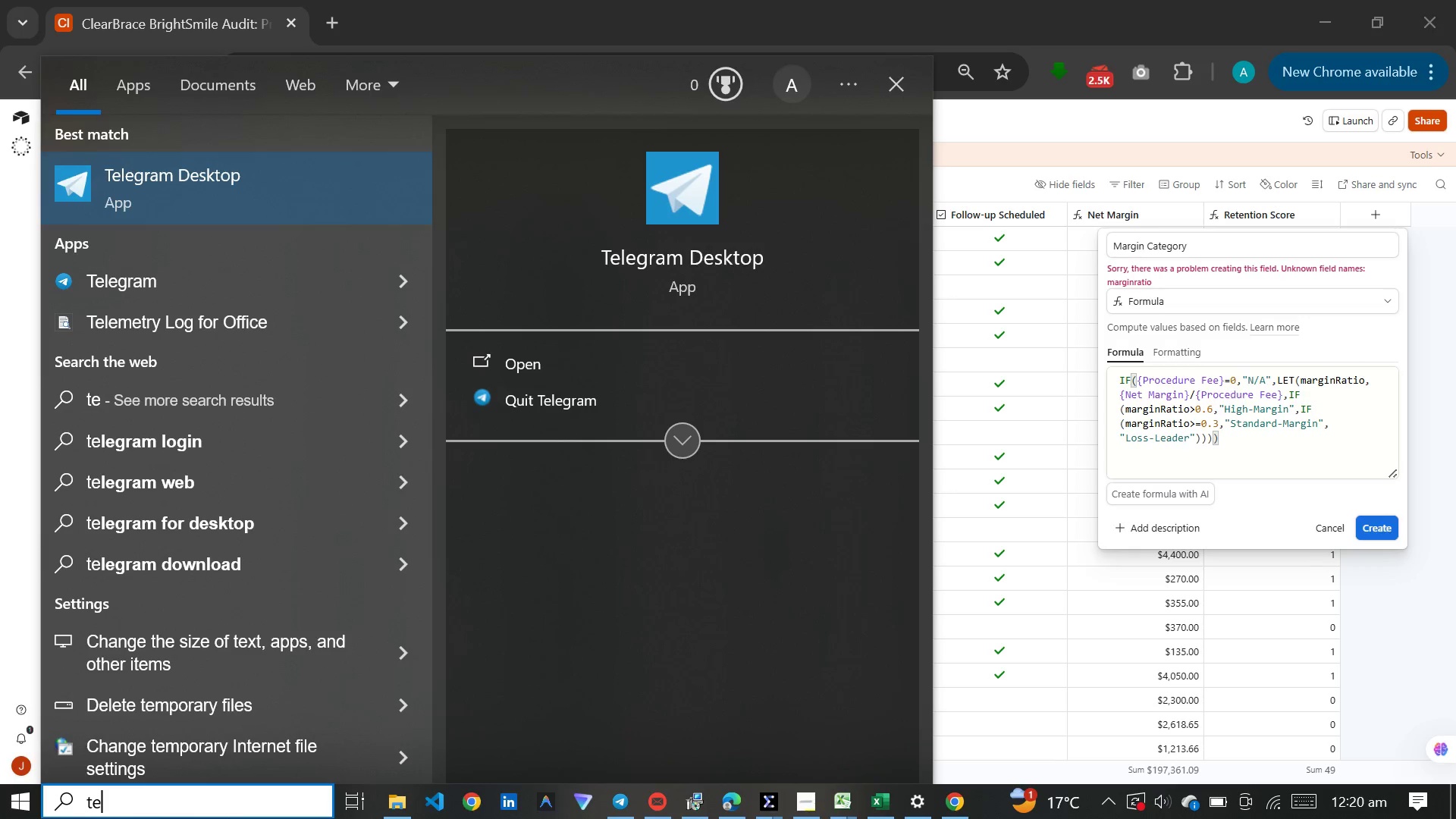 
left_click([206, 199])
 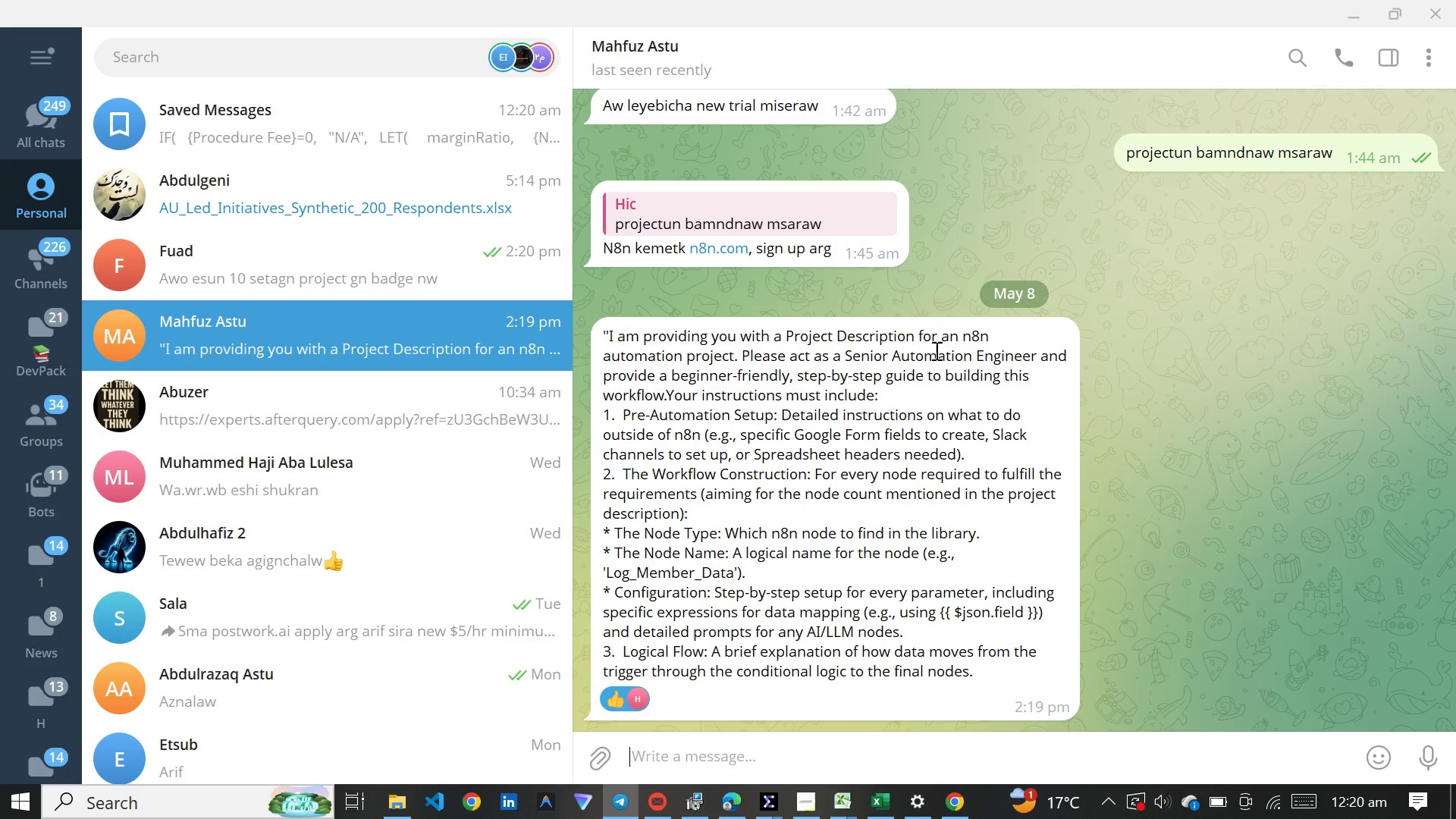 
wait(6.74)
 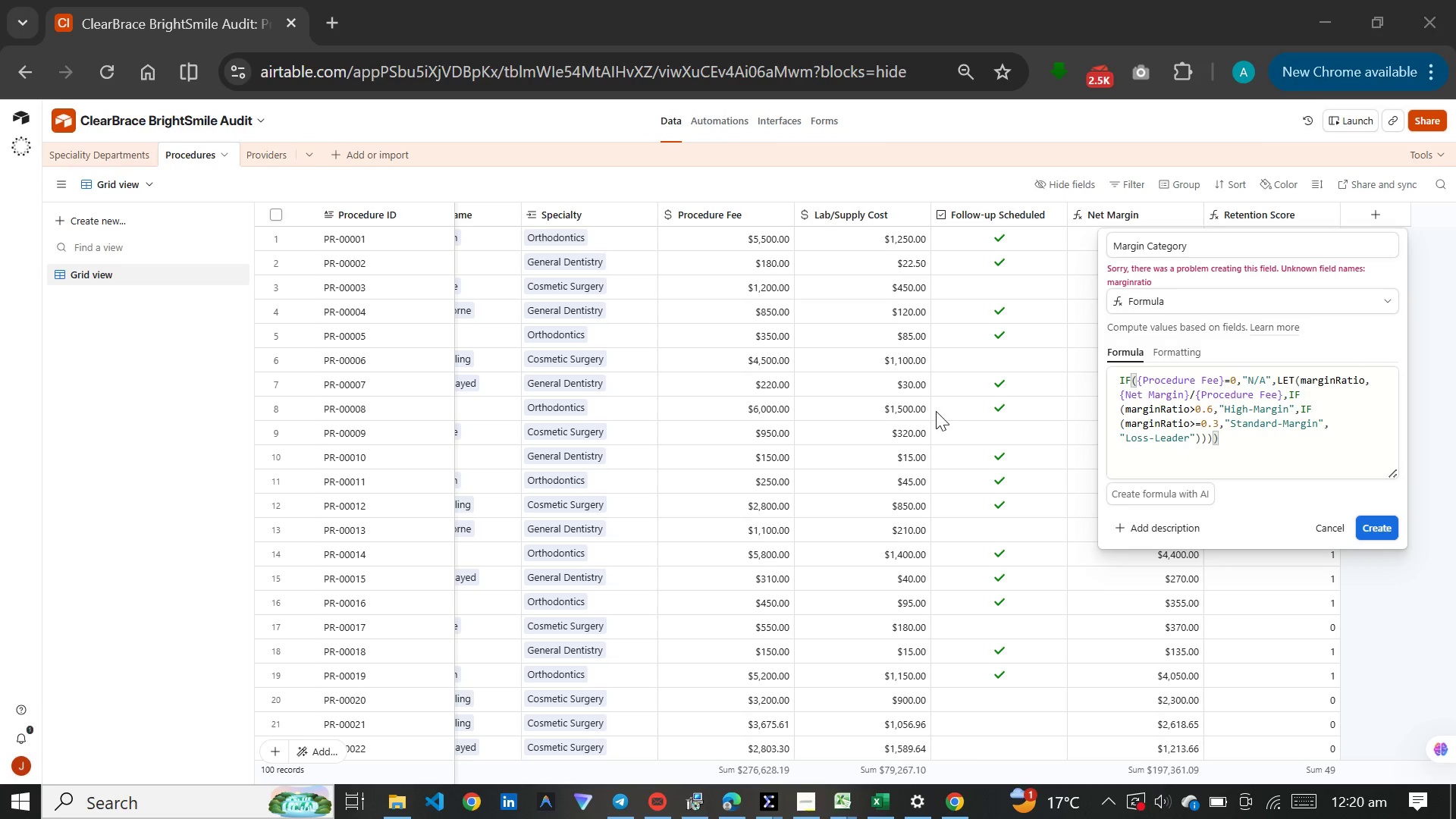 
left_click([397, 151])
 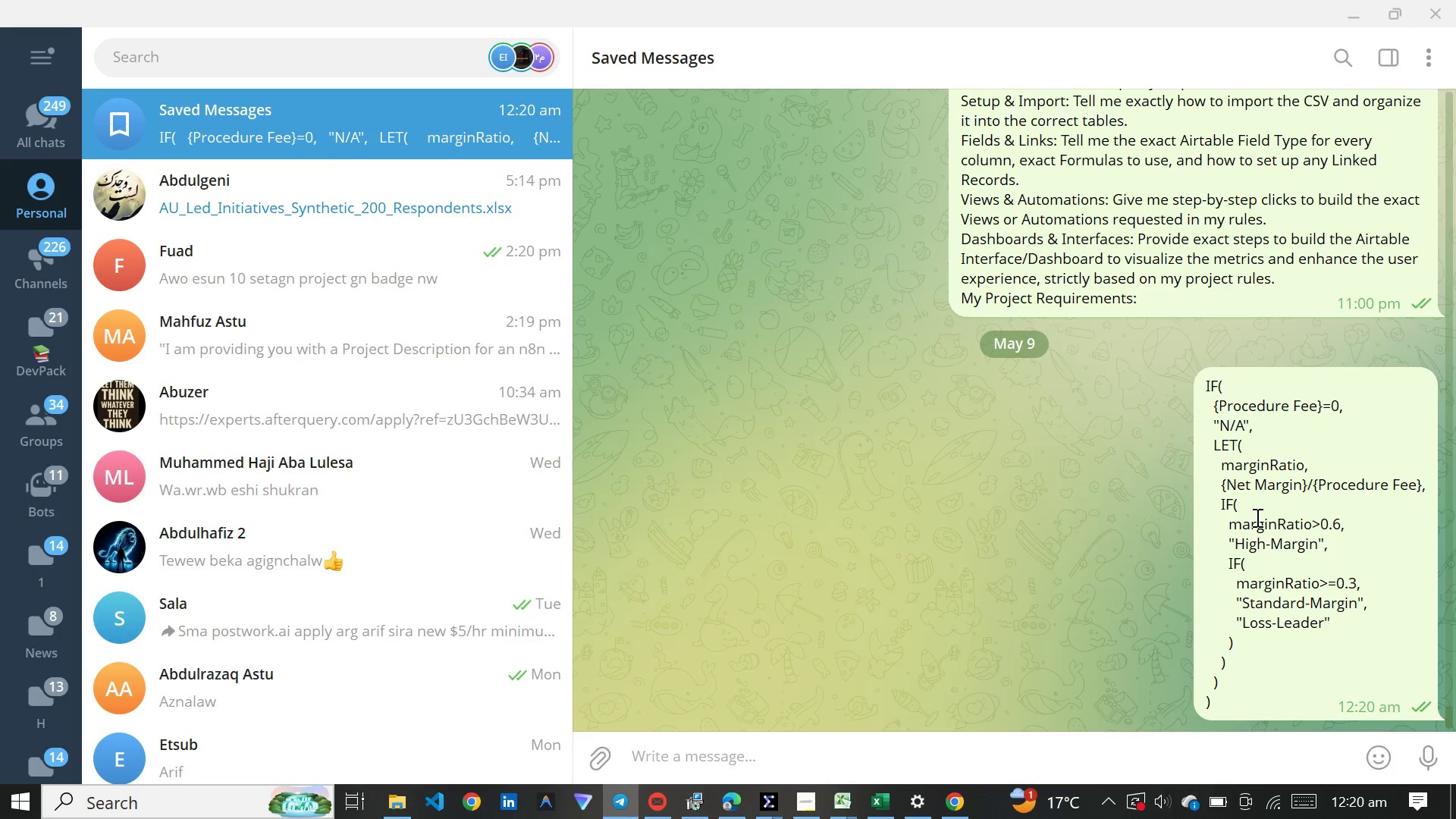 
right_click([1256, 517])
 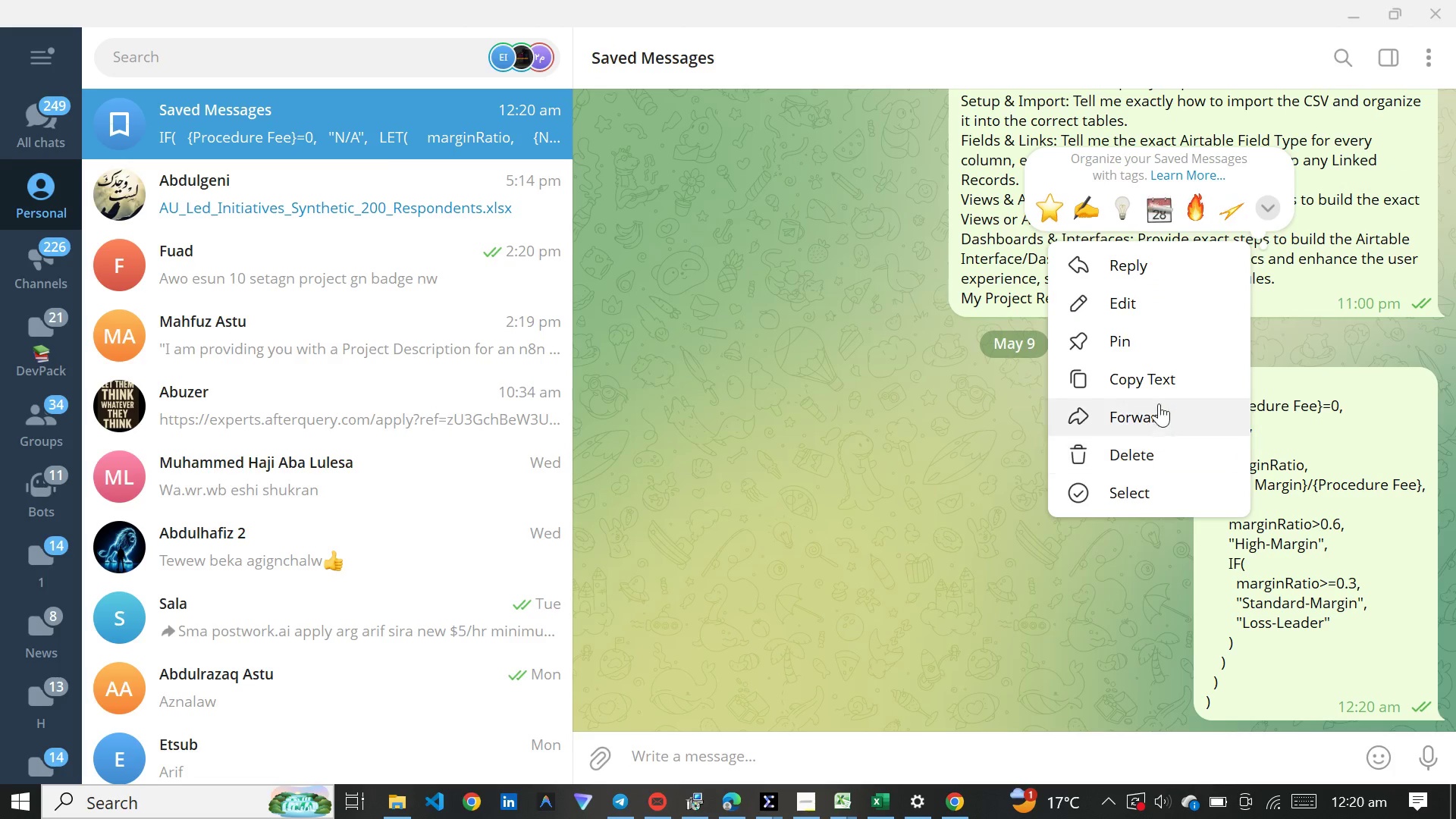 
left_click([1159, 376])
 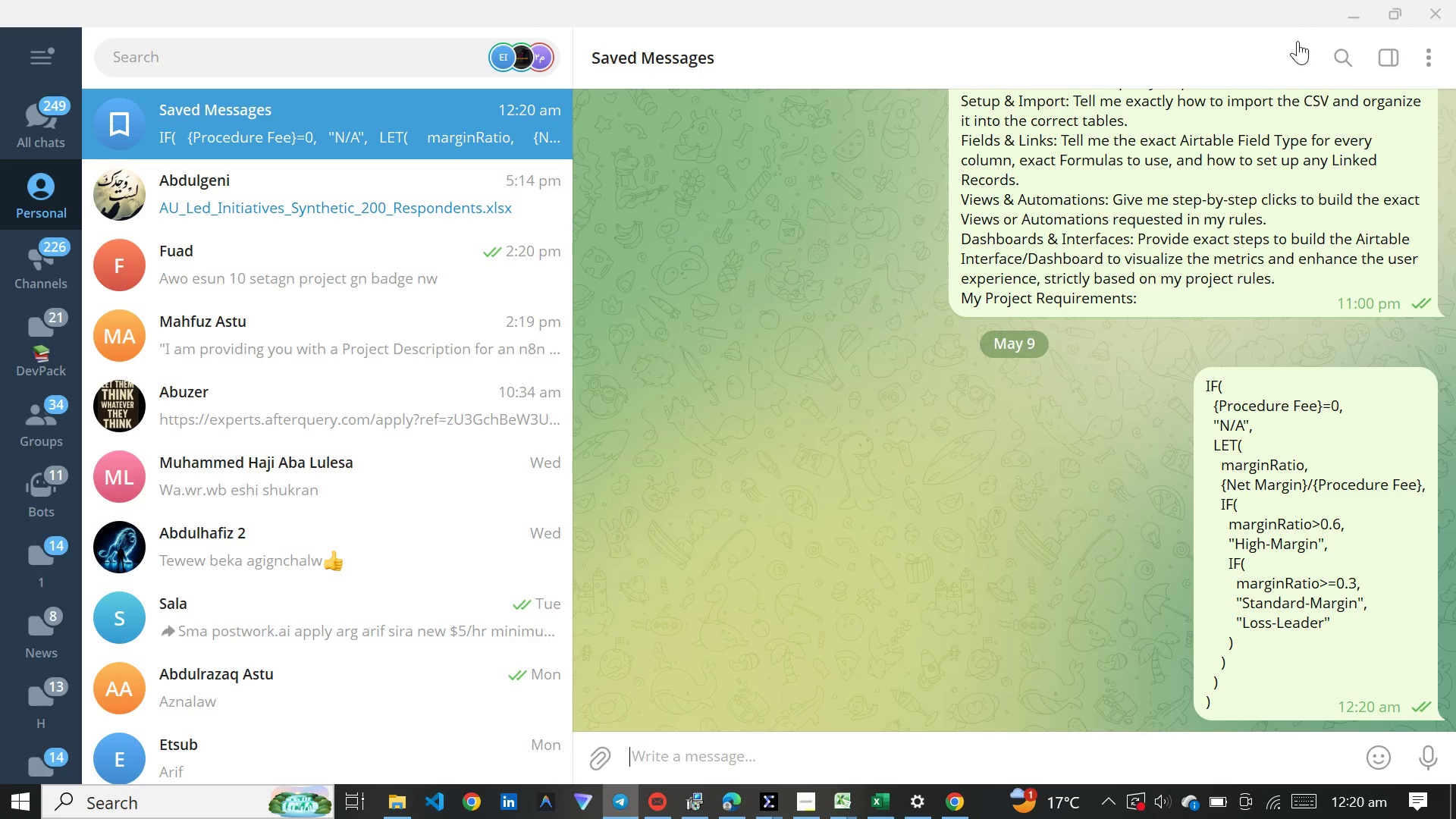 
left_click([1365, 0])
 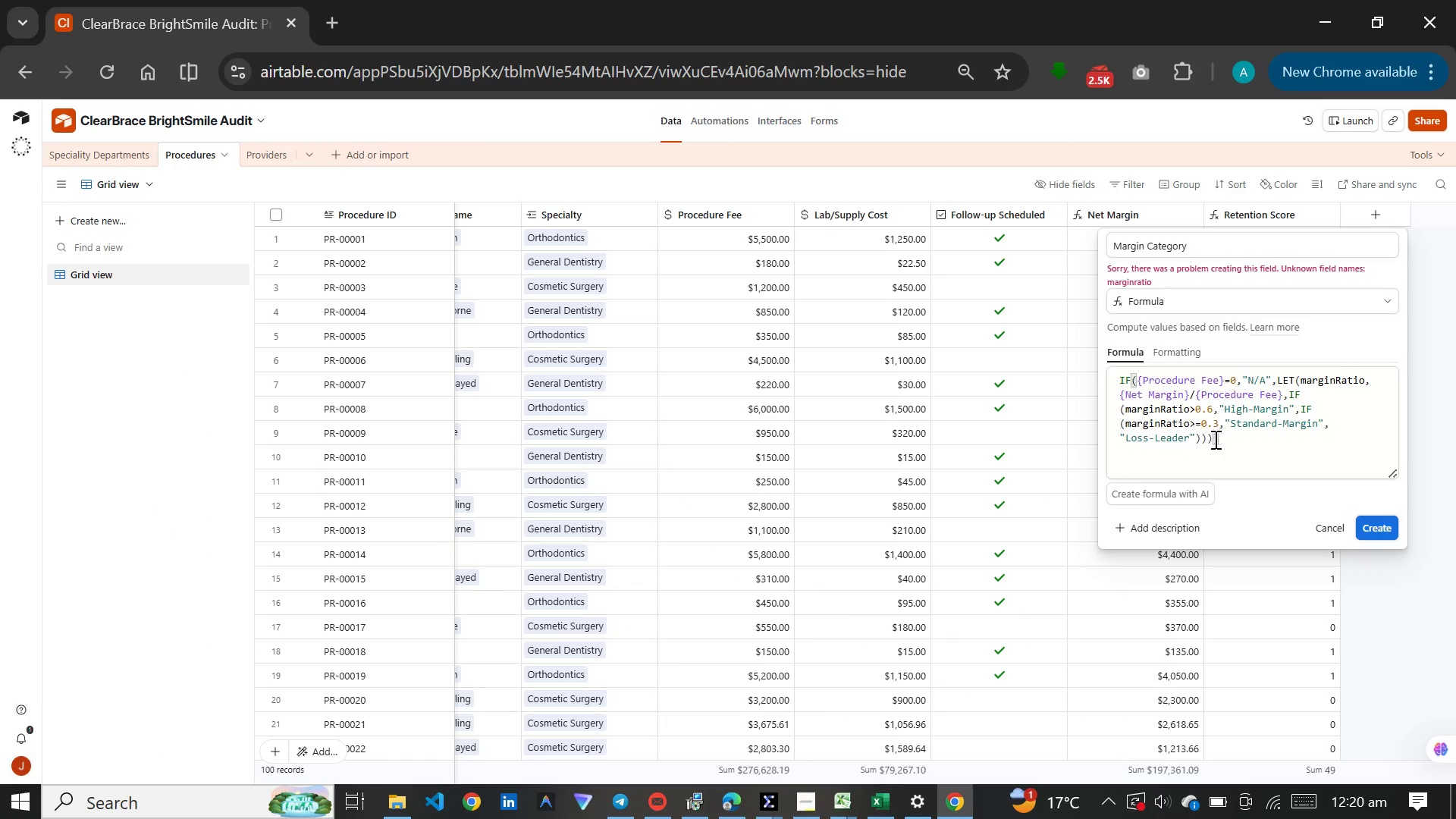 
left_click_drag(start_coordinate=[1232, 439], to_coordinate=[1112, 378])
 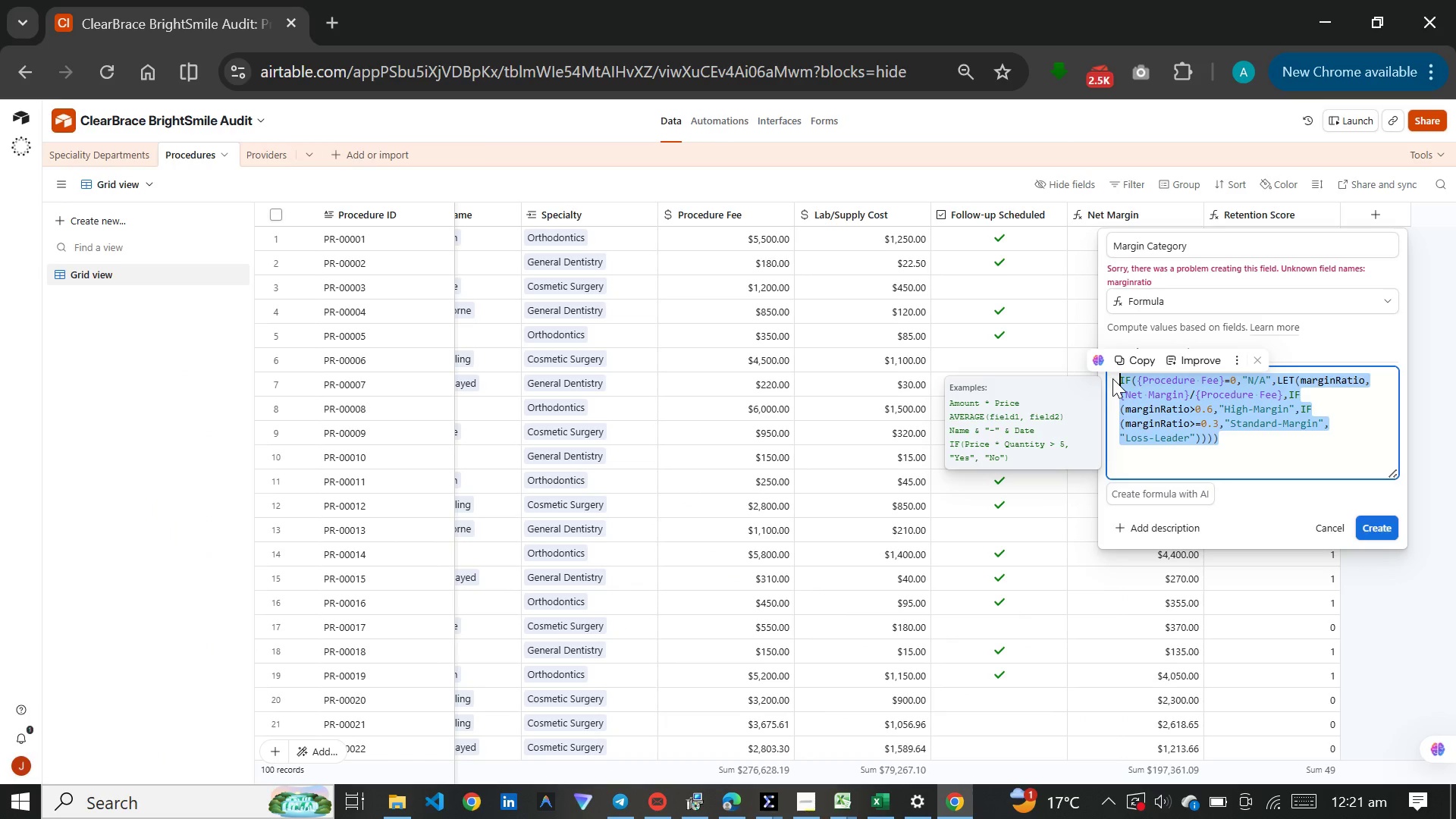 
key(Backspace)
 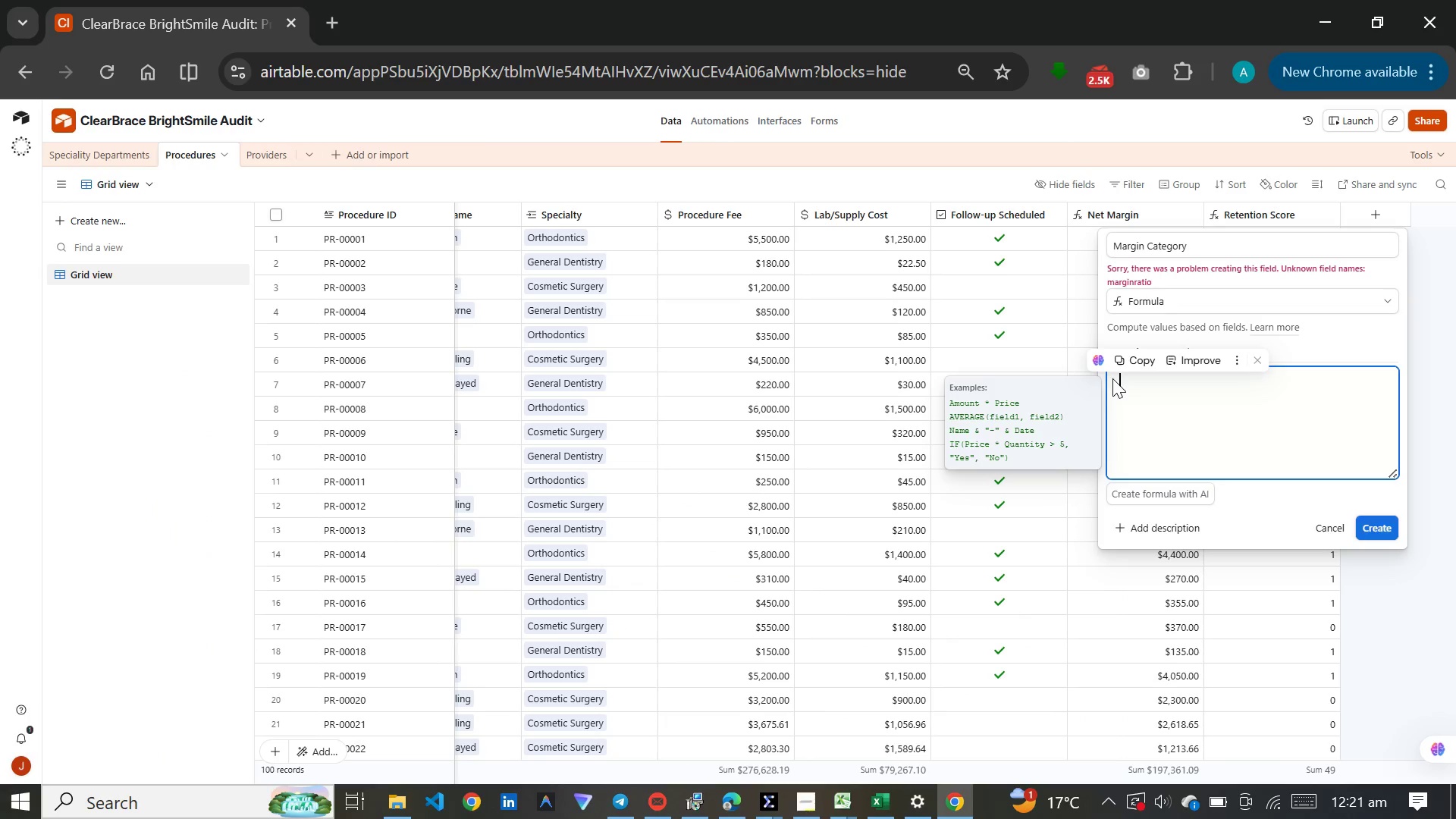 
key(Control+V)
 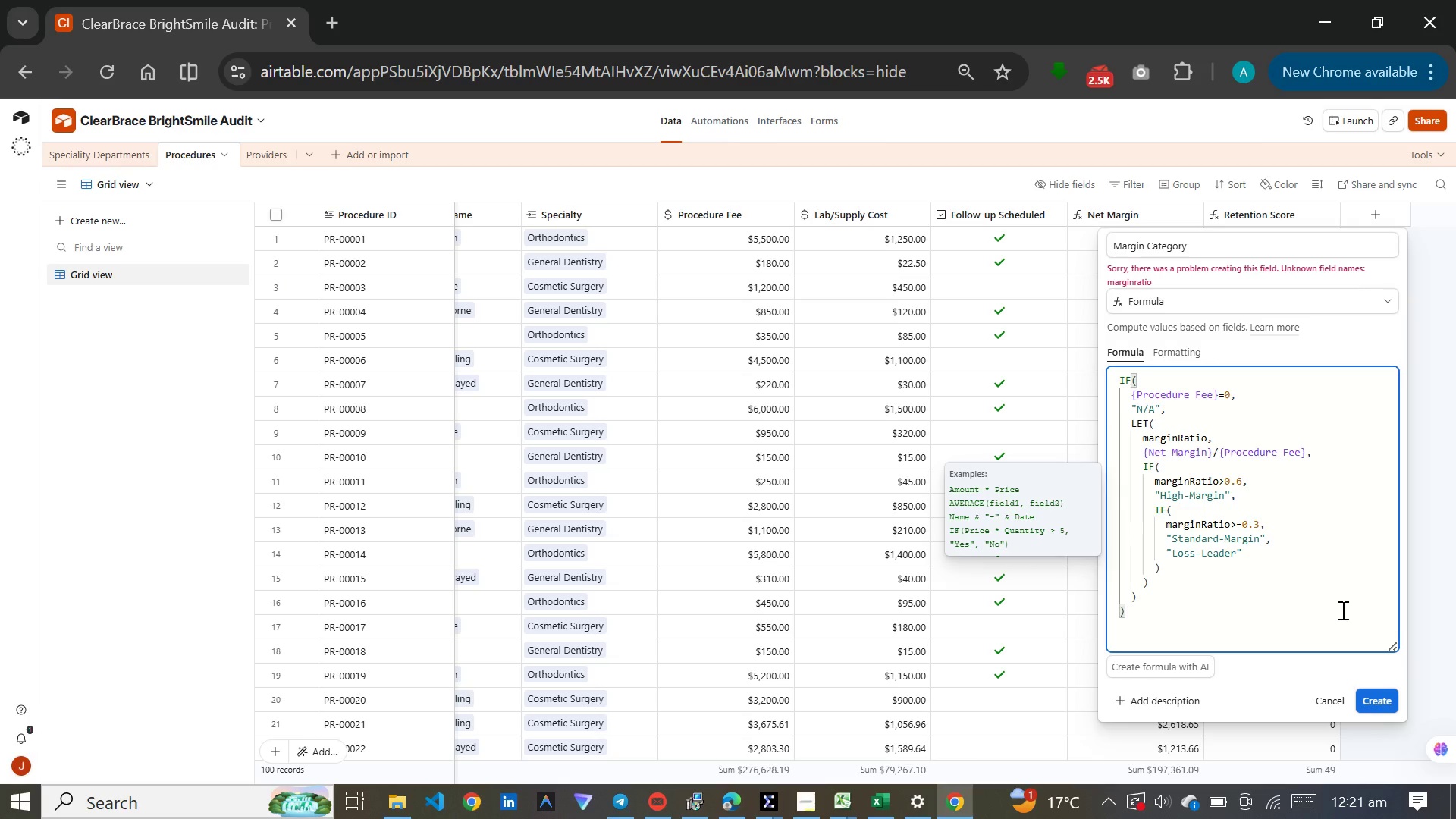 
wait(7.34)
 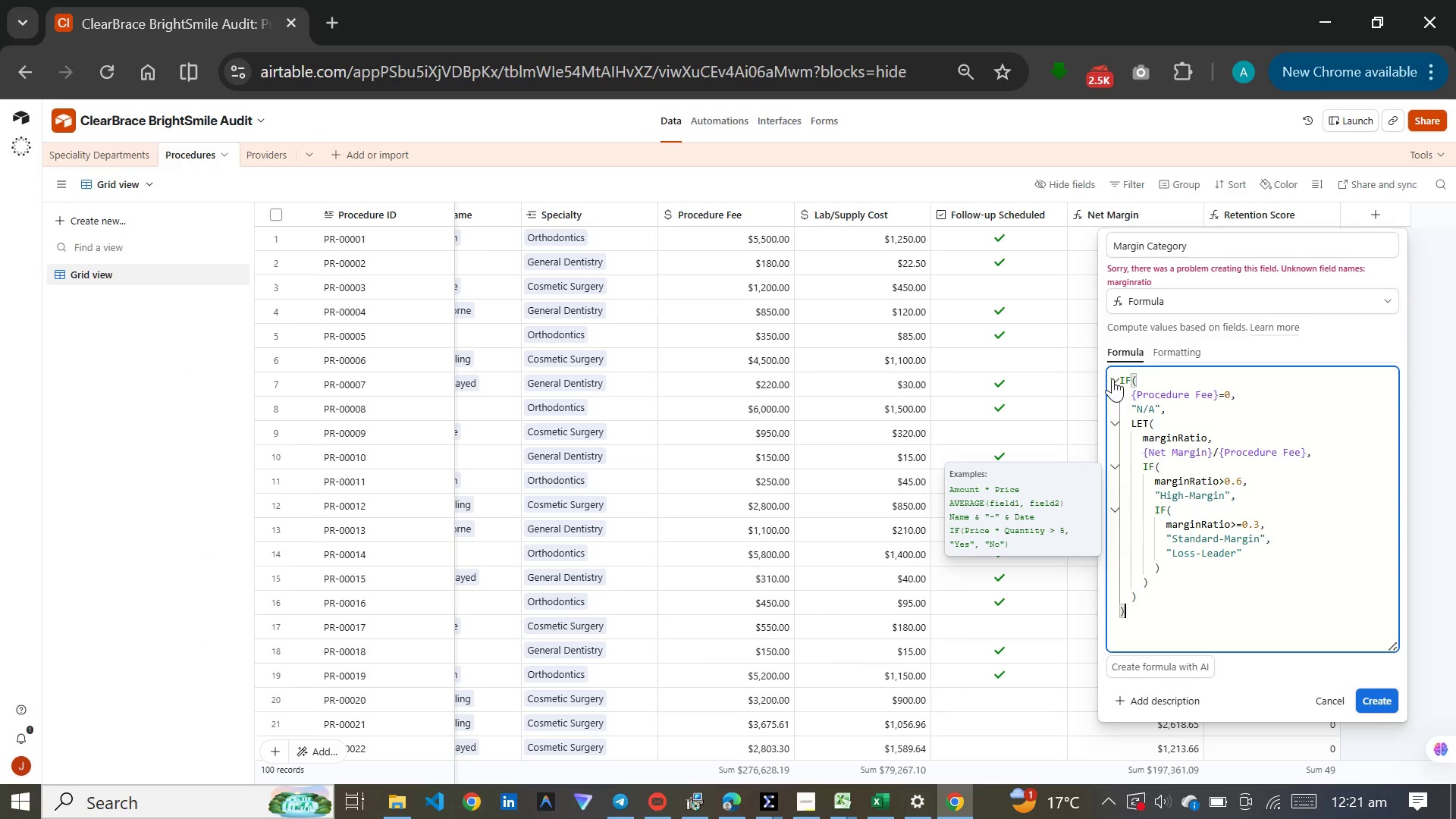 
left_click([1369, 696])
 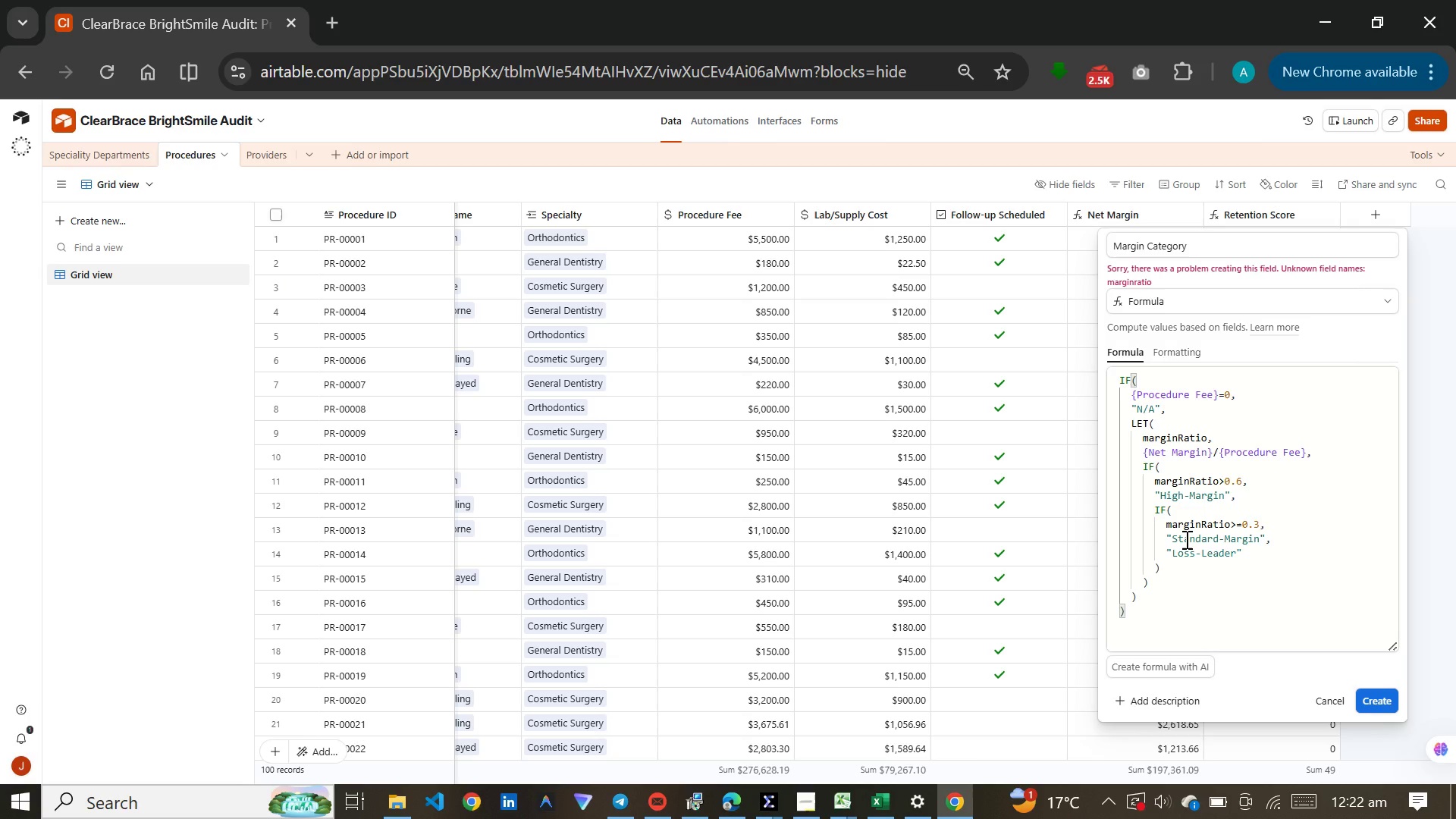 
wait(59.47)
 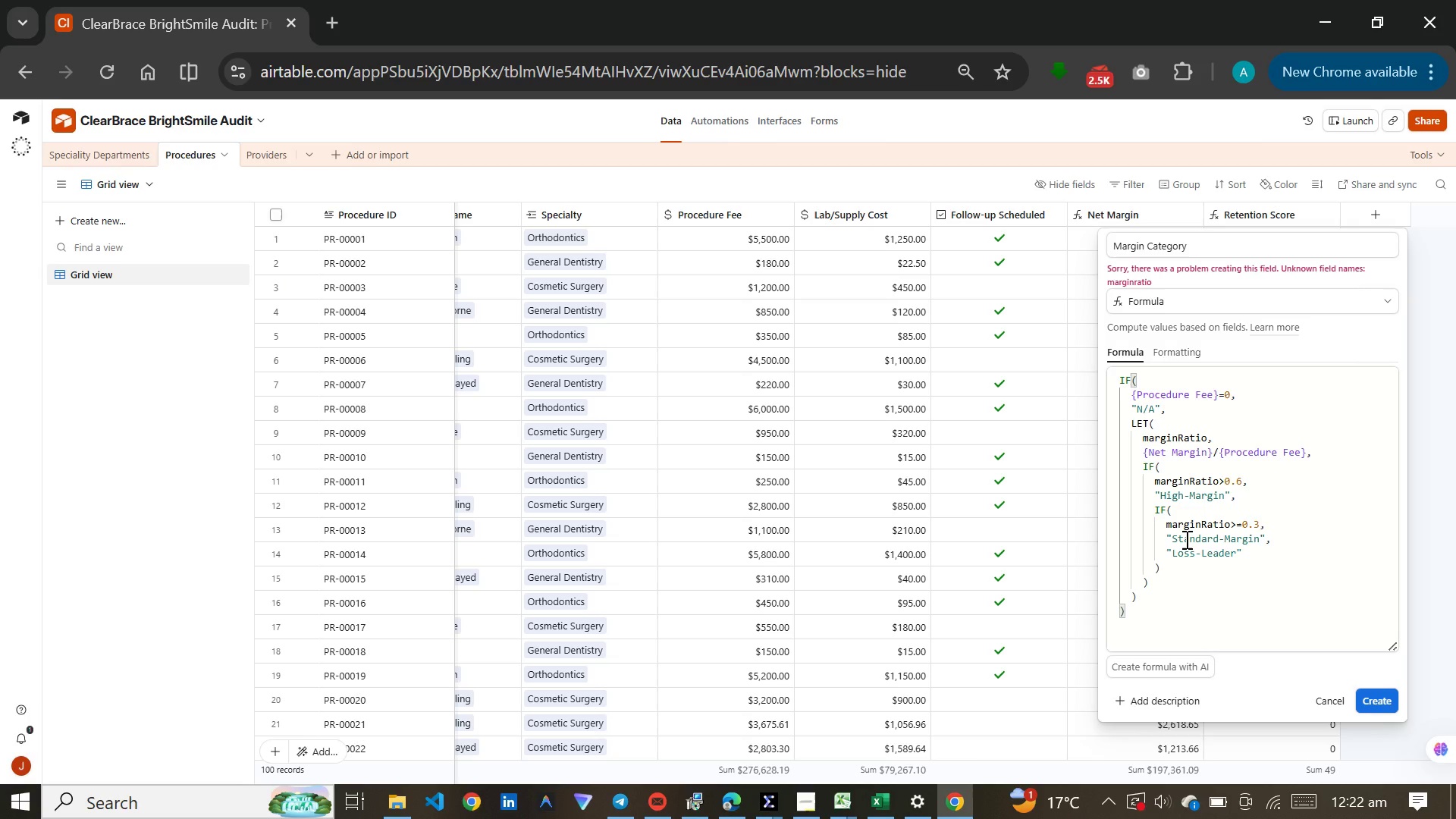 
scroll: coordinate [1317, 424], scroll_direction: down, amount: 1.0
 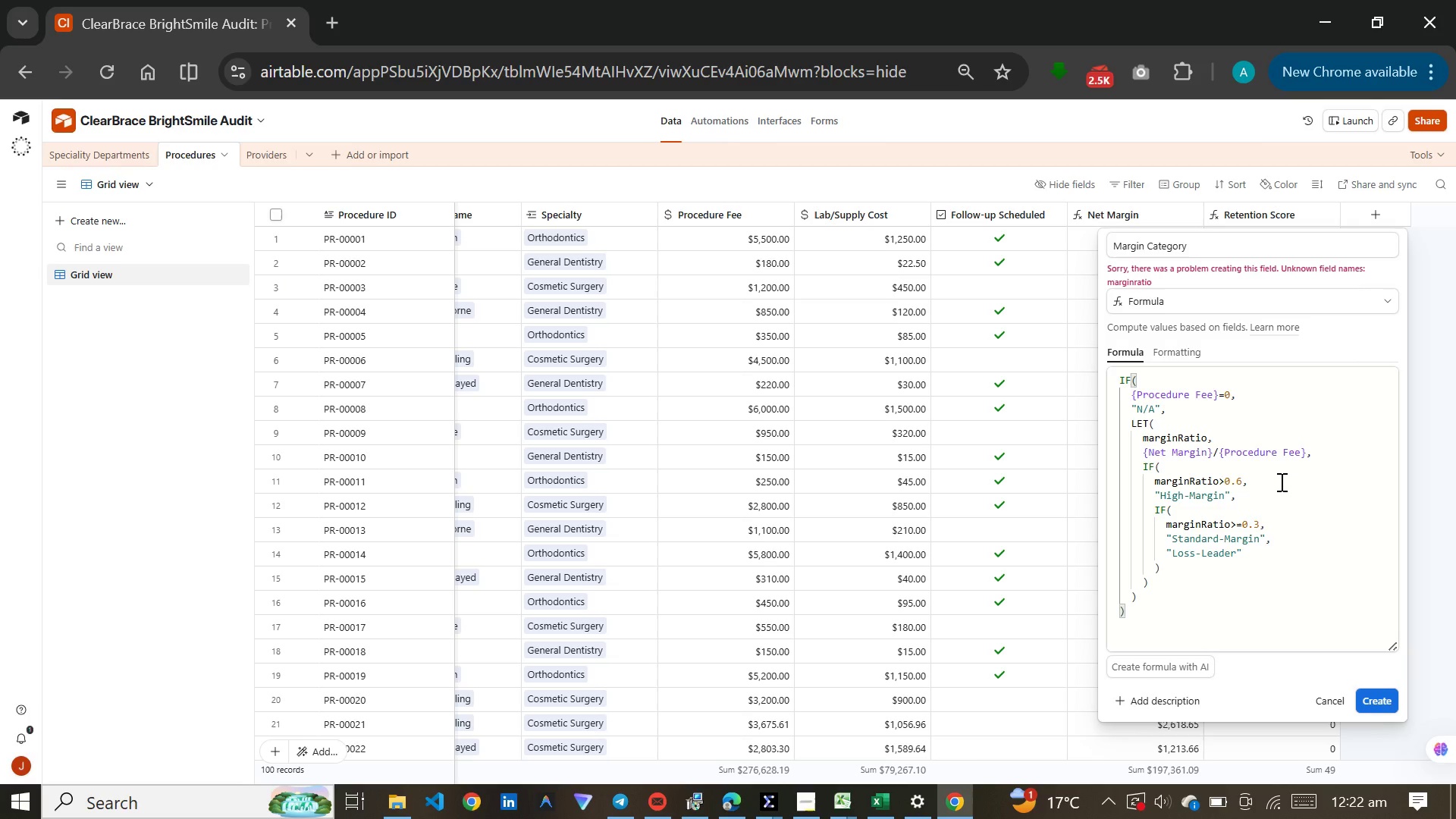 
wait(5.88)
 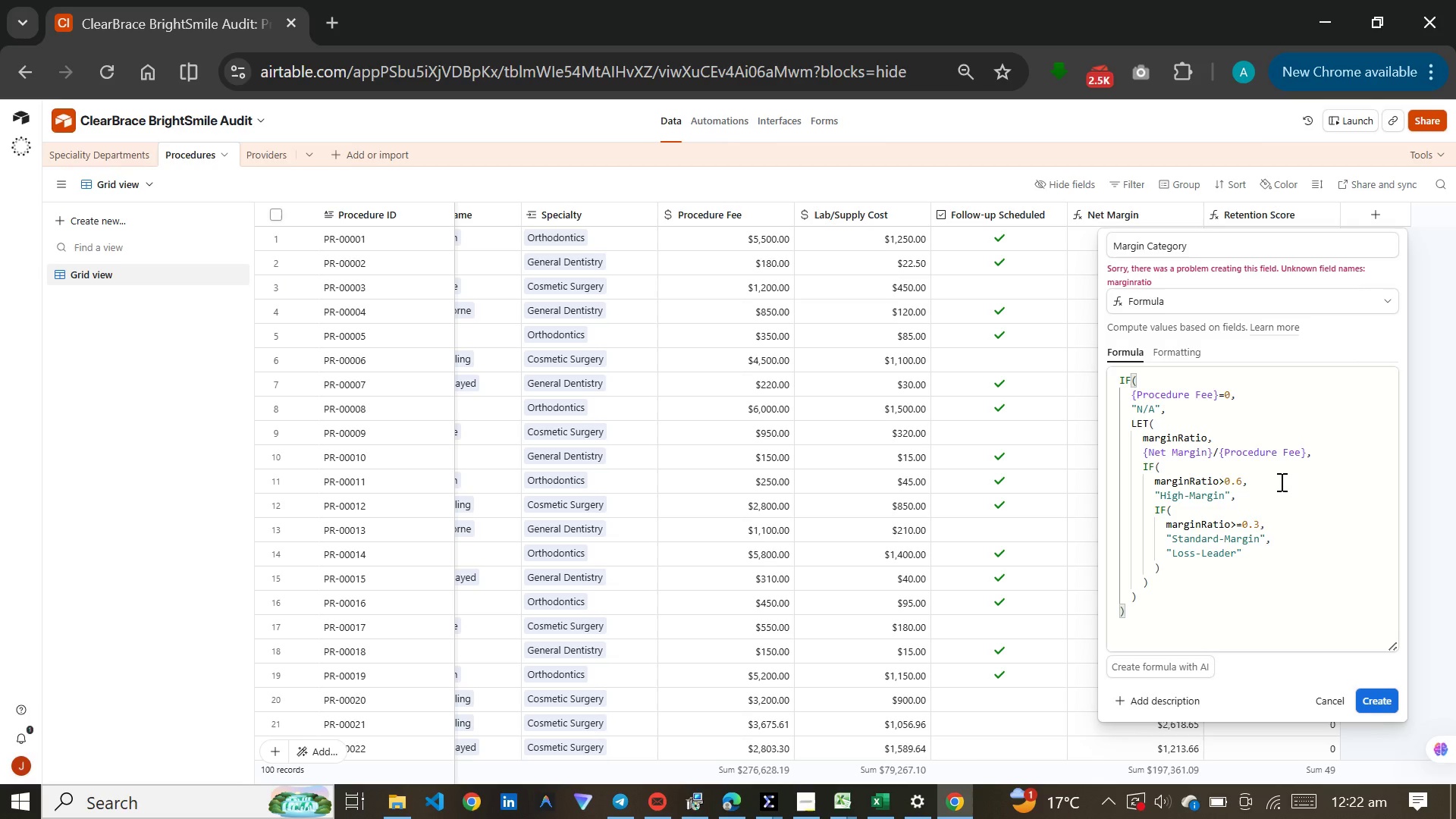 
scroll: coordinate [1280, 482], scroll_direction: down, amount: 2.0
 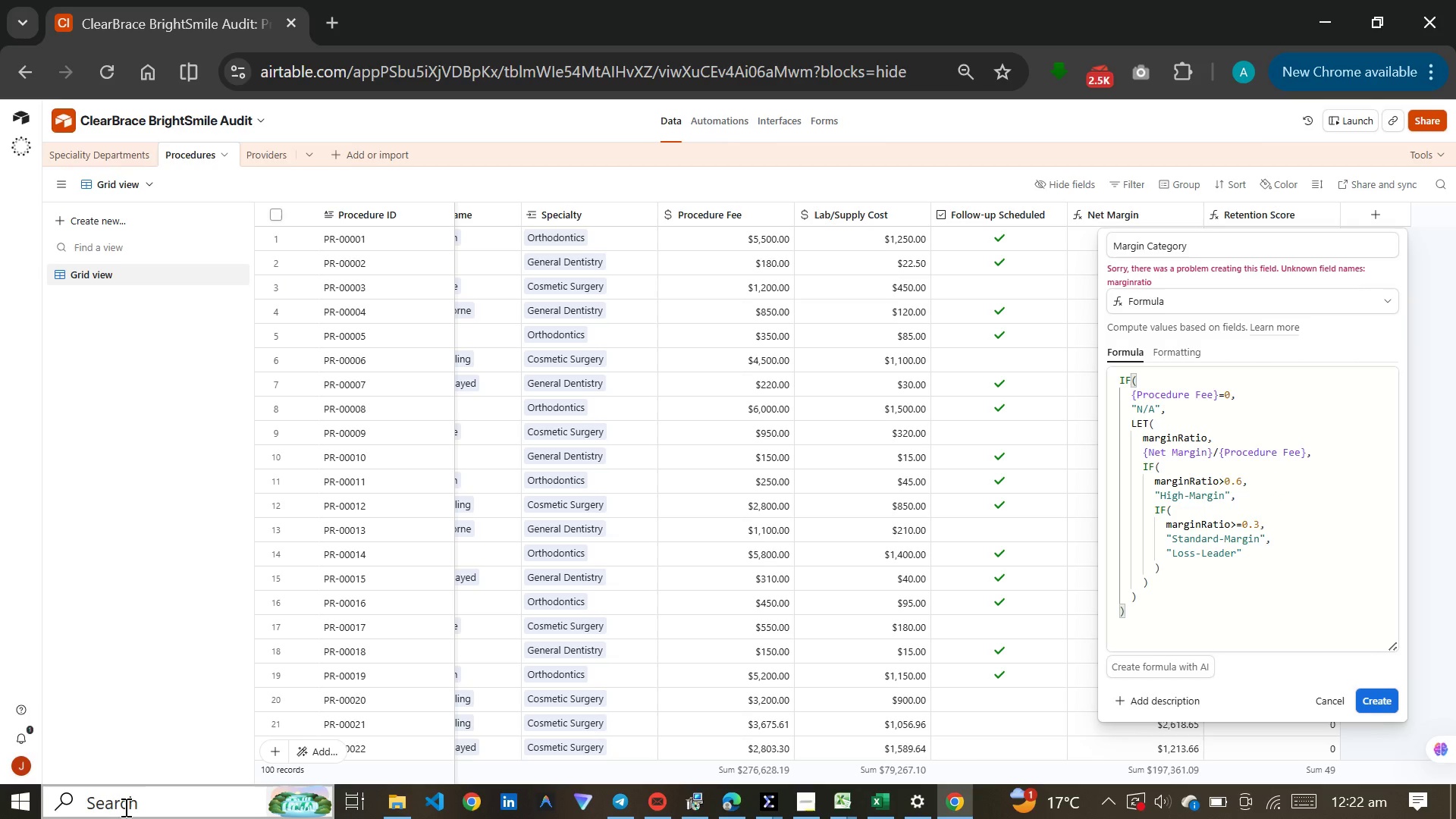 
wait(18.95)
 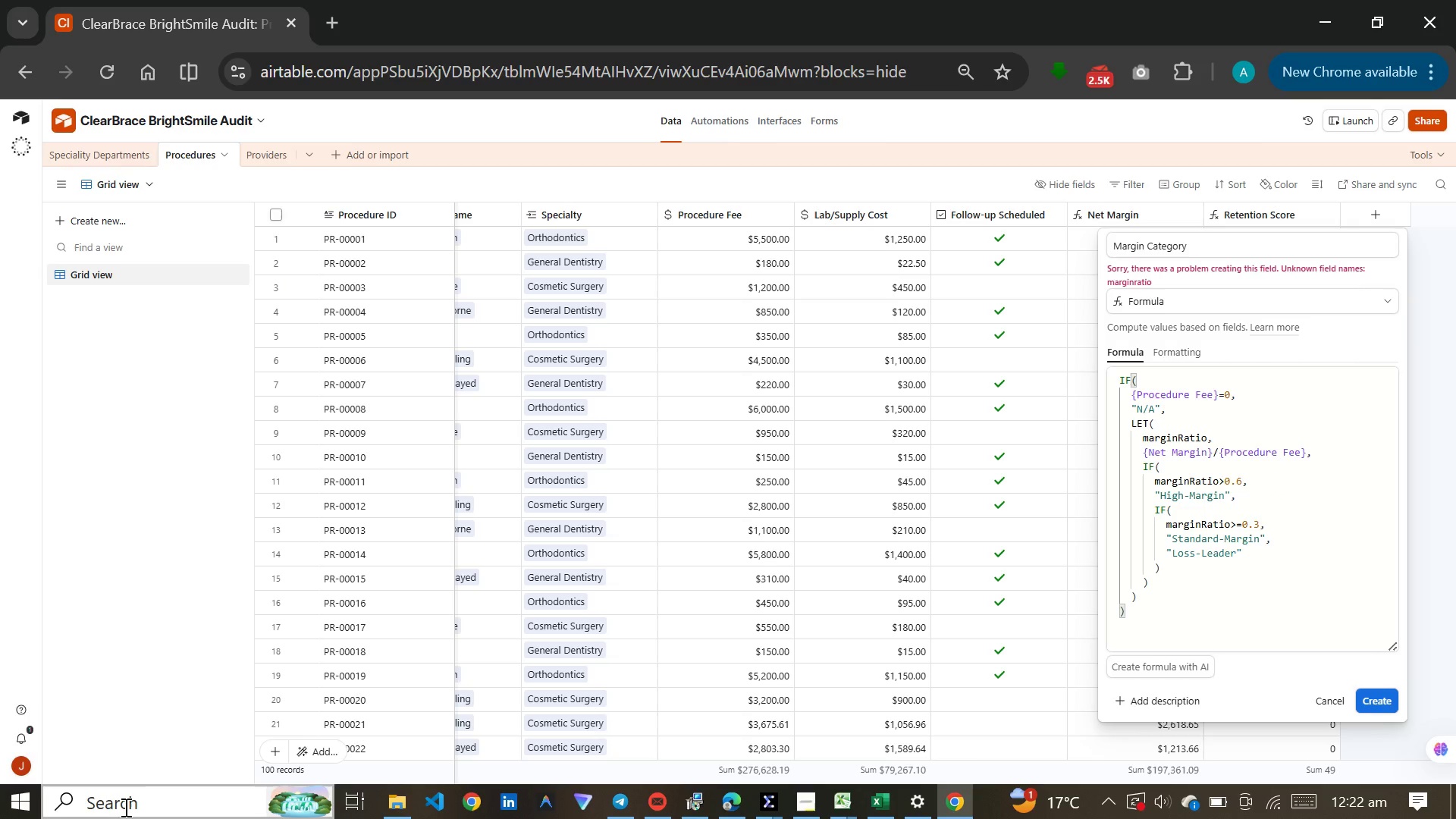 
left_click([632, 808])
 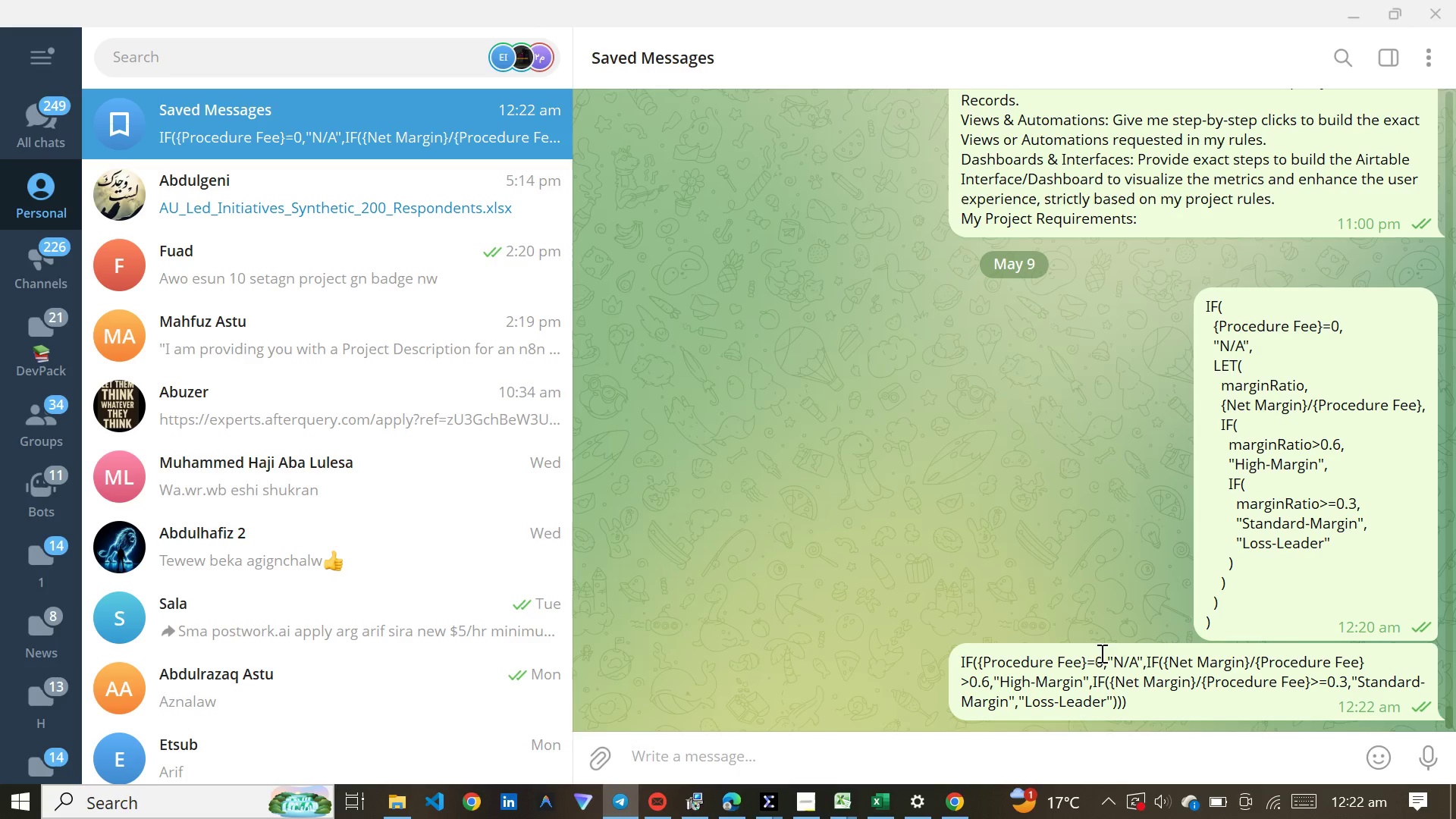 
left_click([1093, 674])
 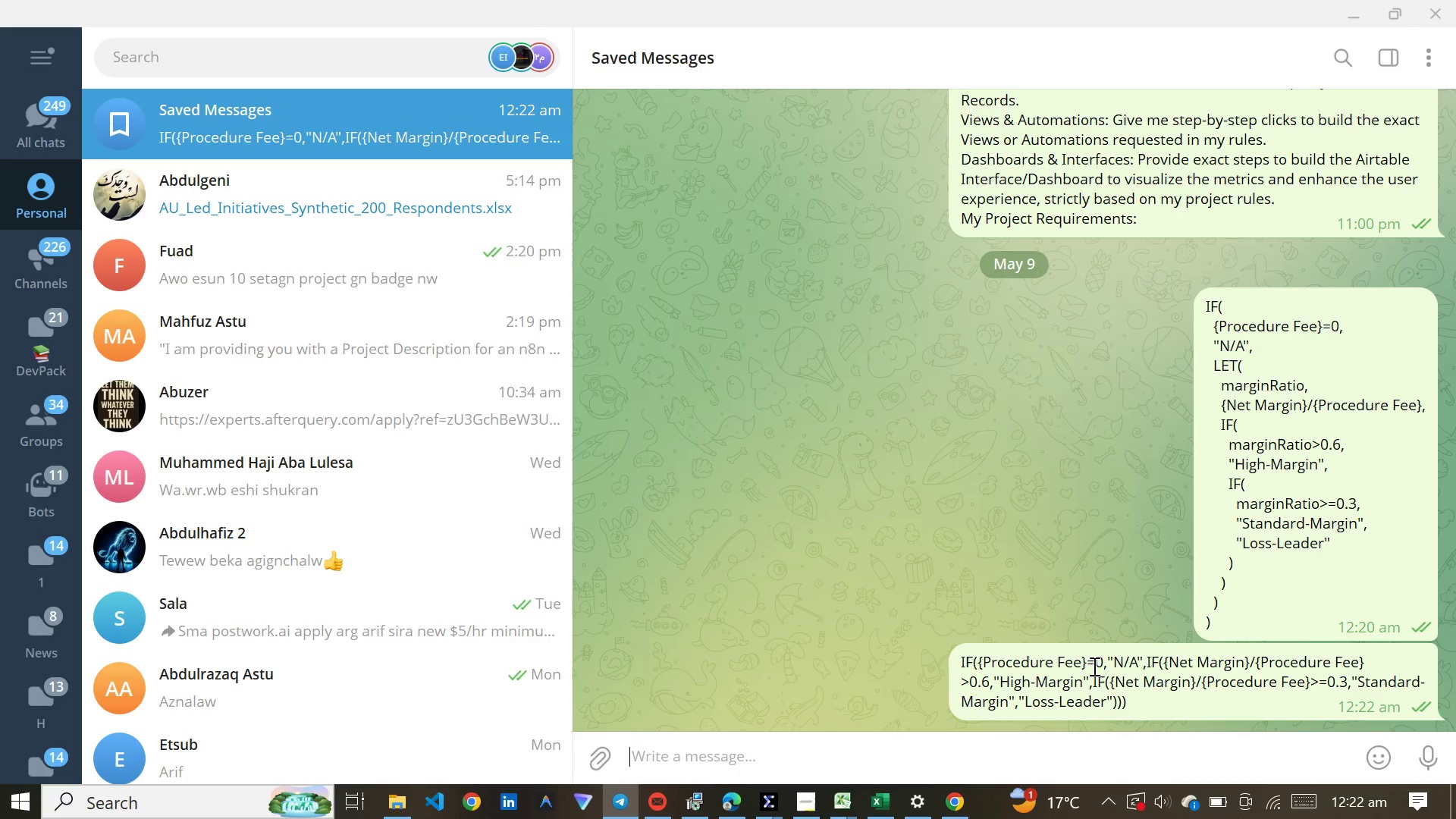 
right_click([1093, 666])
 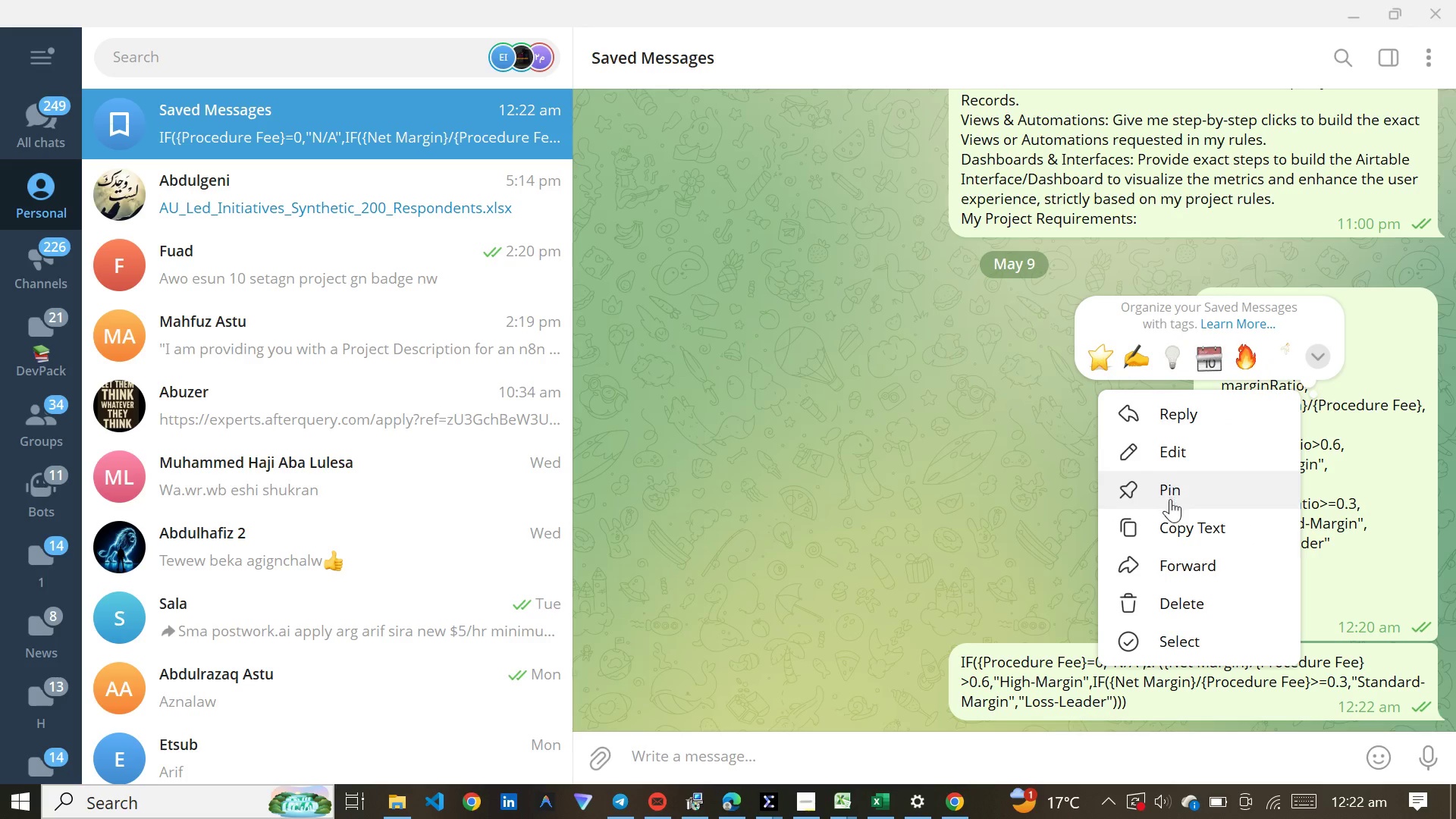 
left_click([1170, 522])
 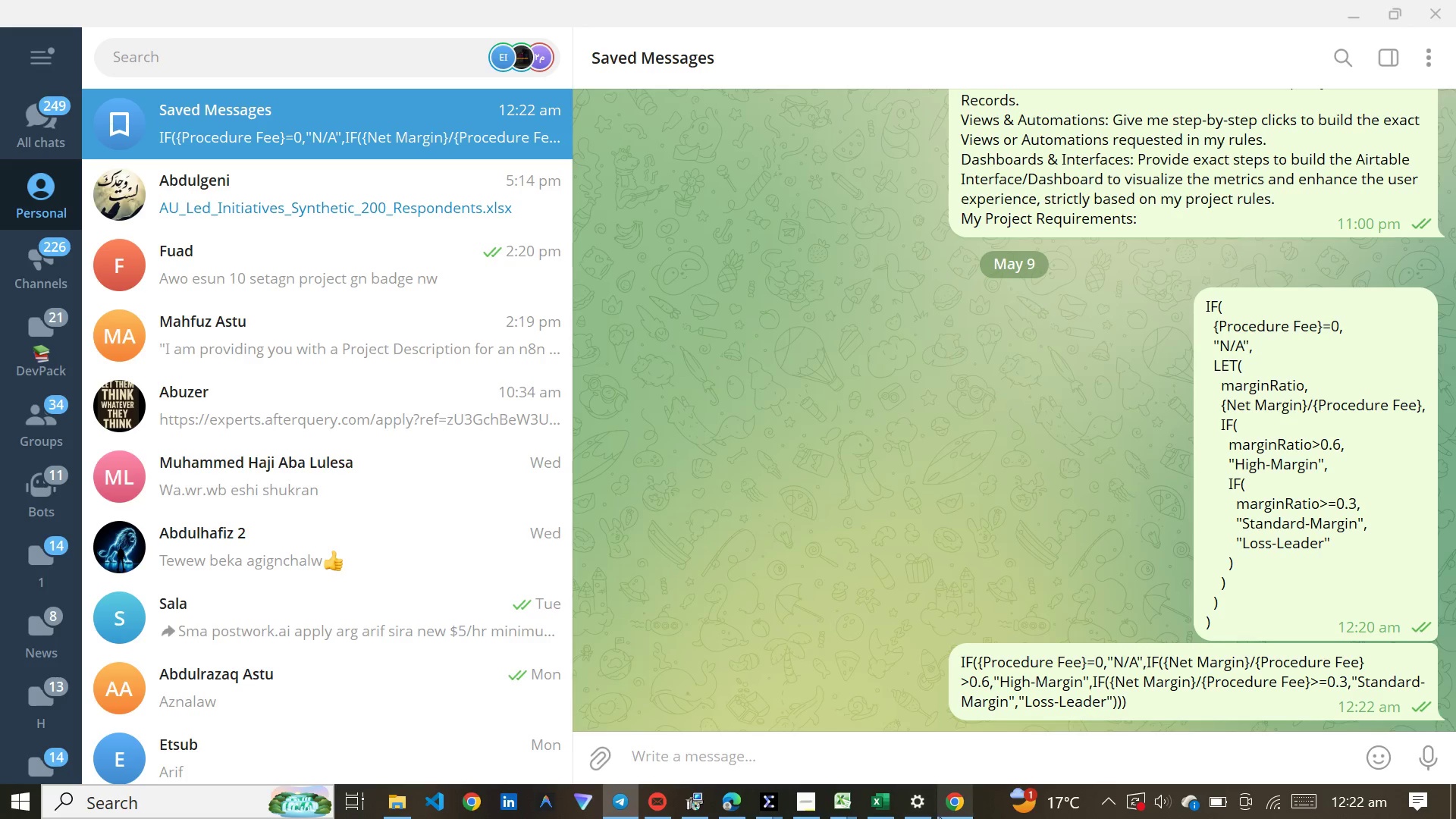 
left_click([945, 810])
 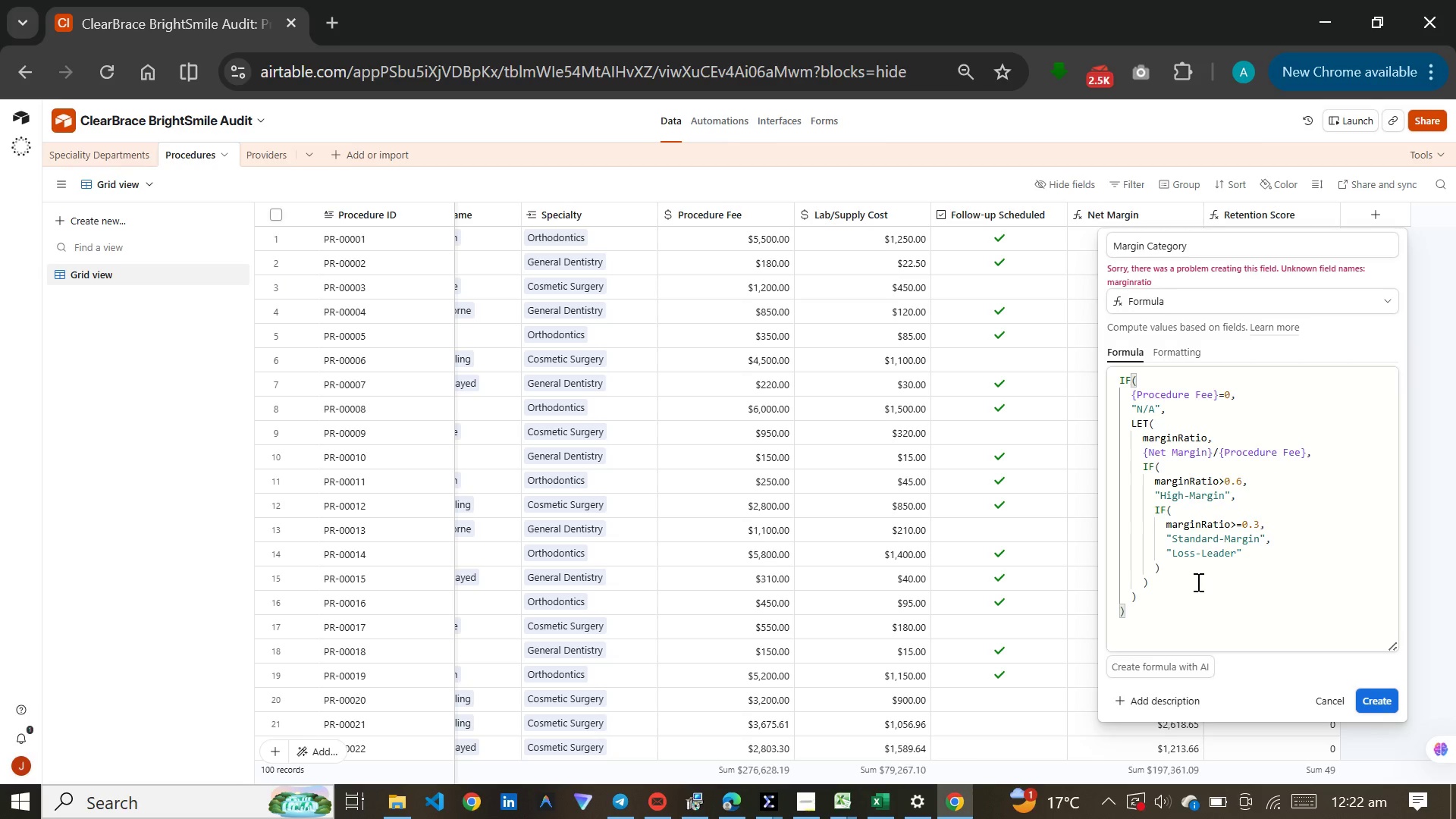 
left_click_drag(start_coordinate=[1151, 625], to_coordinate=[1122, 384])
 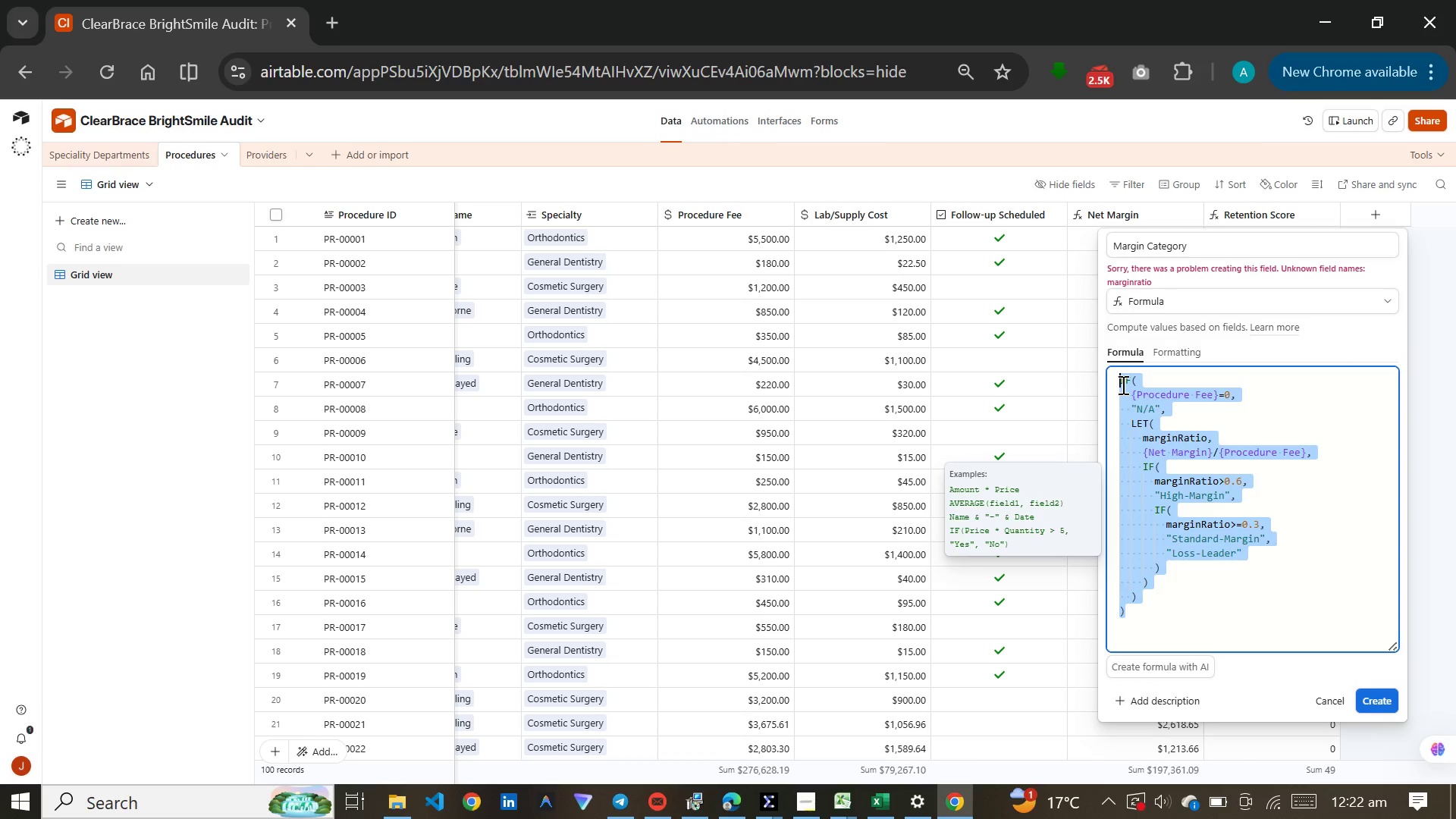 
key(Backspace)
 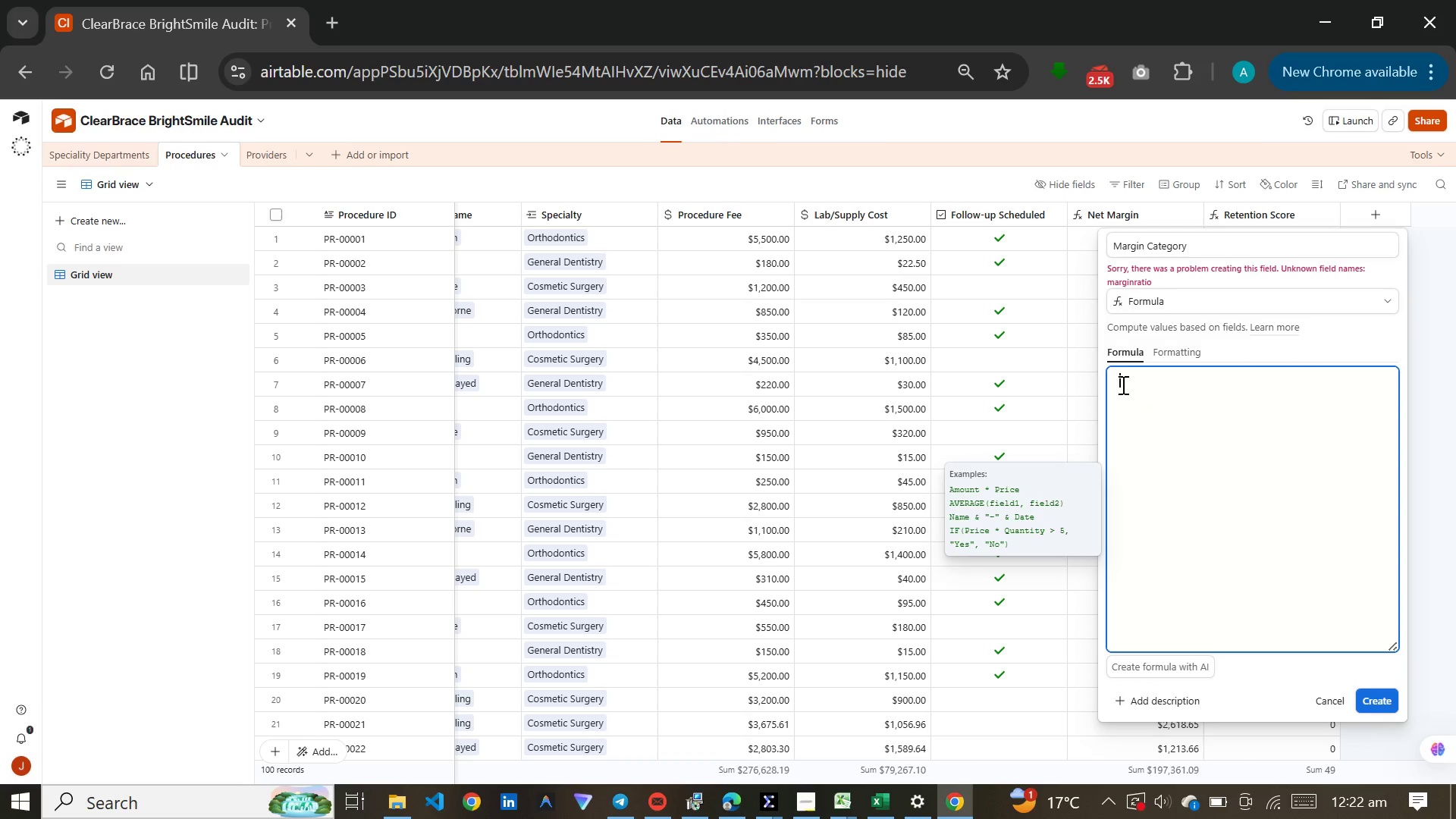 
key(Control+V)
 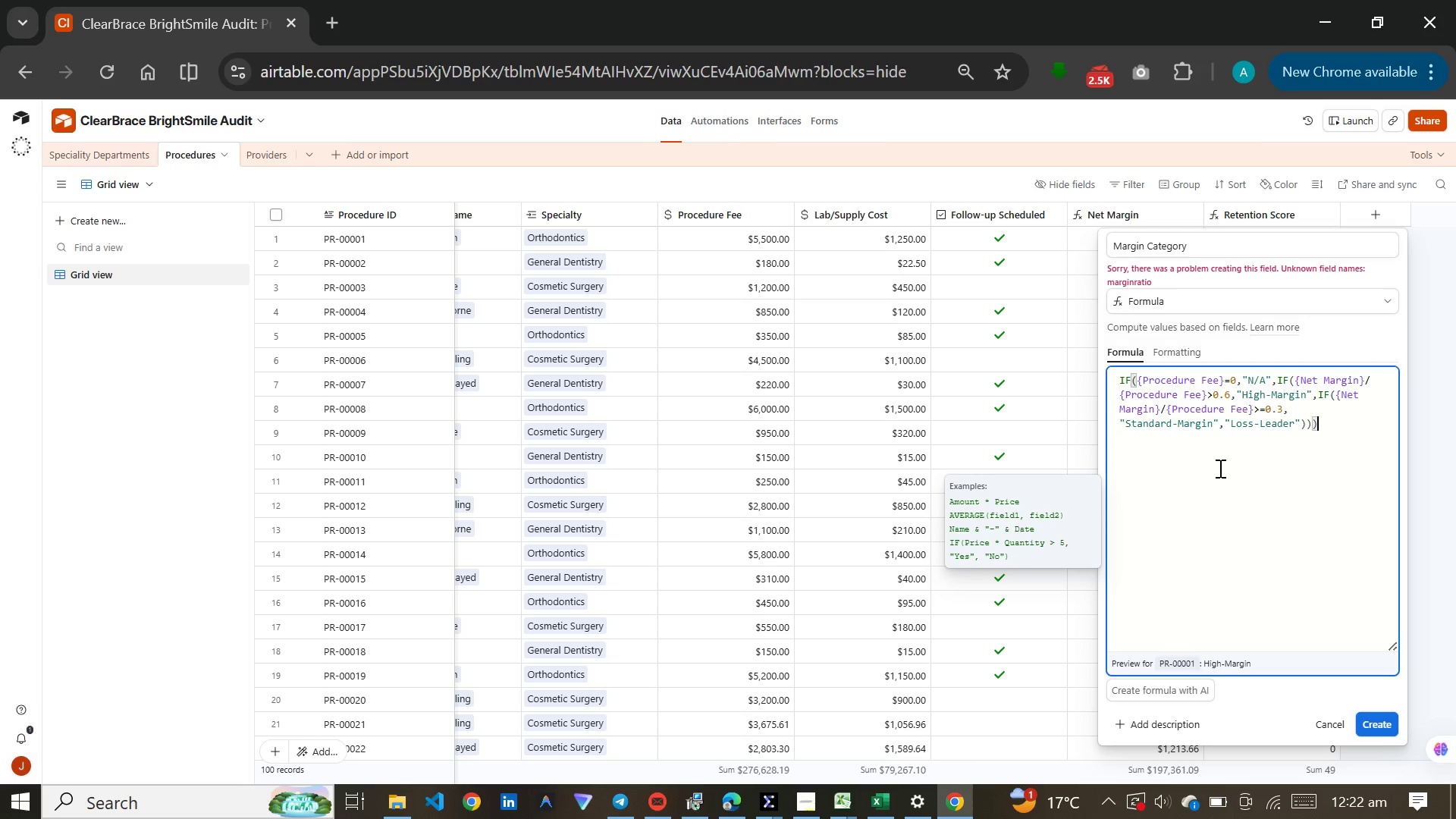 
left_click([1370, 721])
 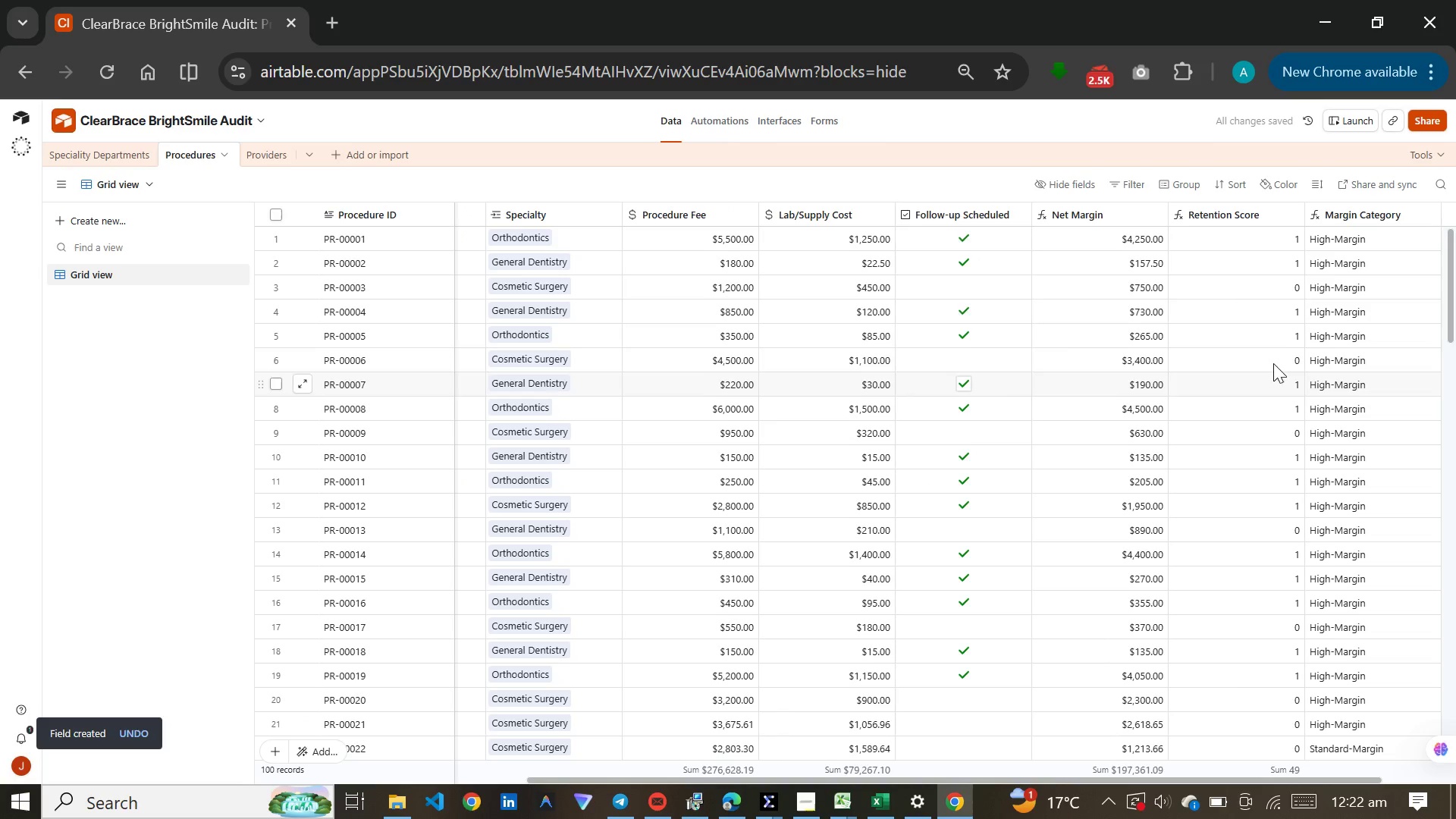 
scroll: coordinate [1338, 372], scroll_direction: down, amount: 9.0
 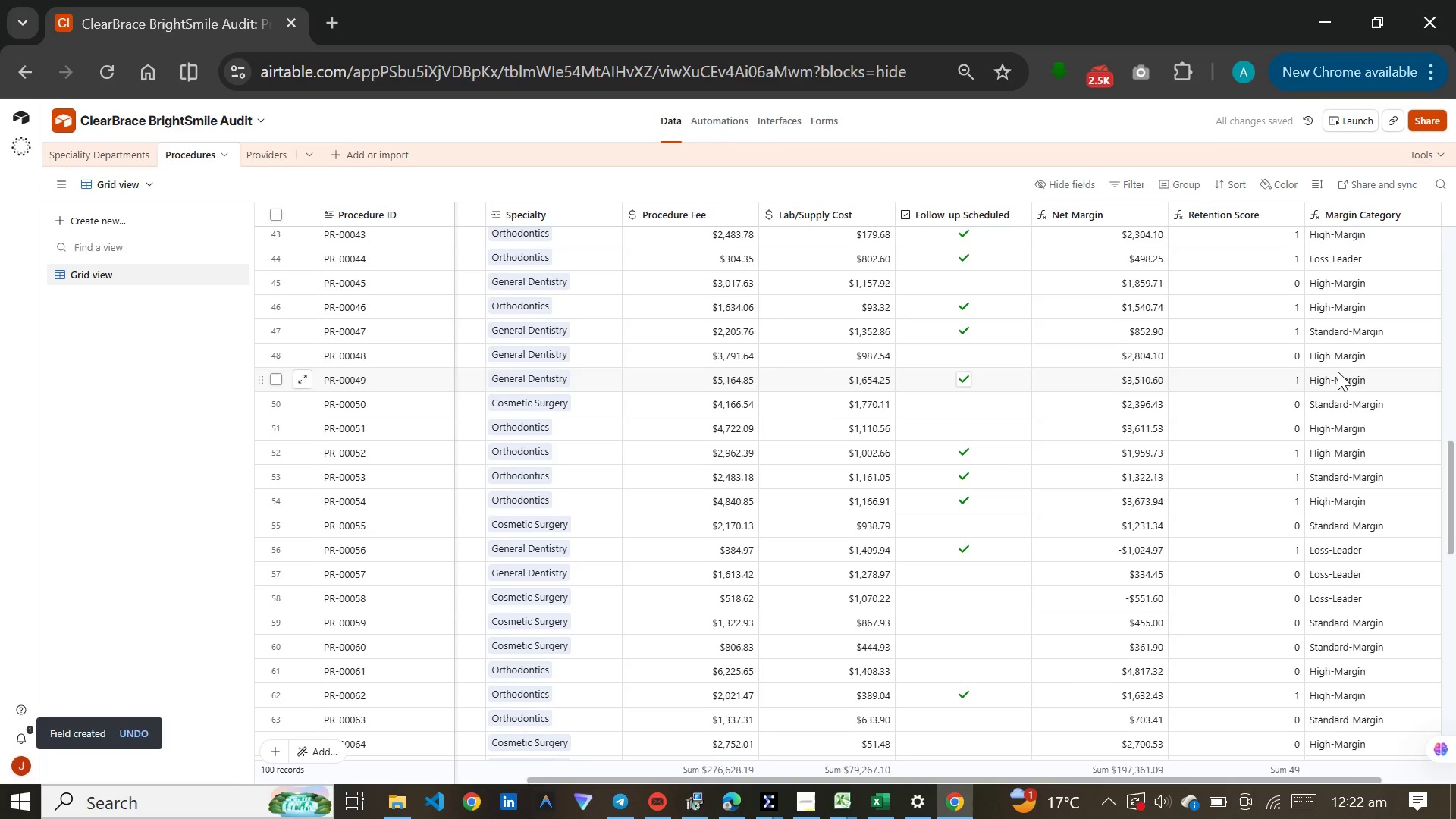 
scroll: coordinate [1338, 374], scroll_direction: up, amount: 7.0
 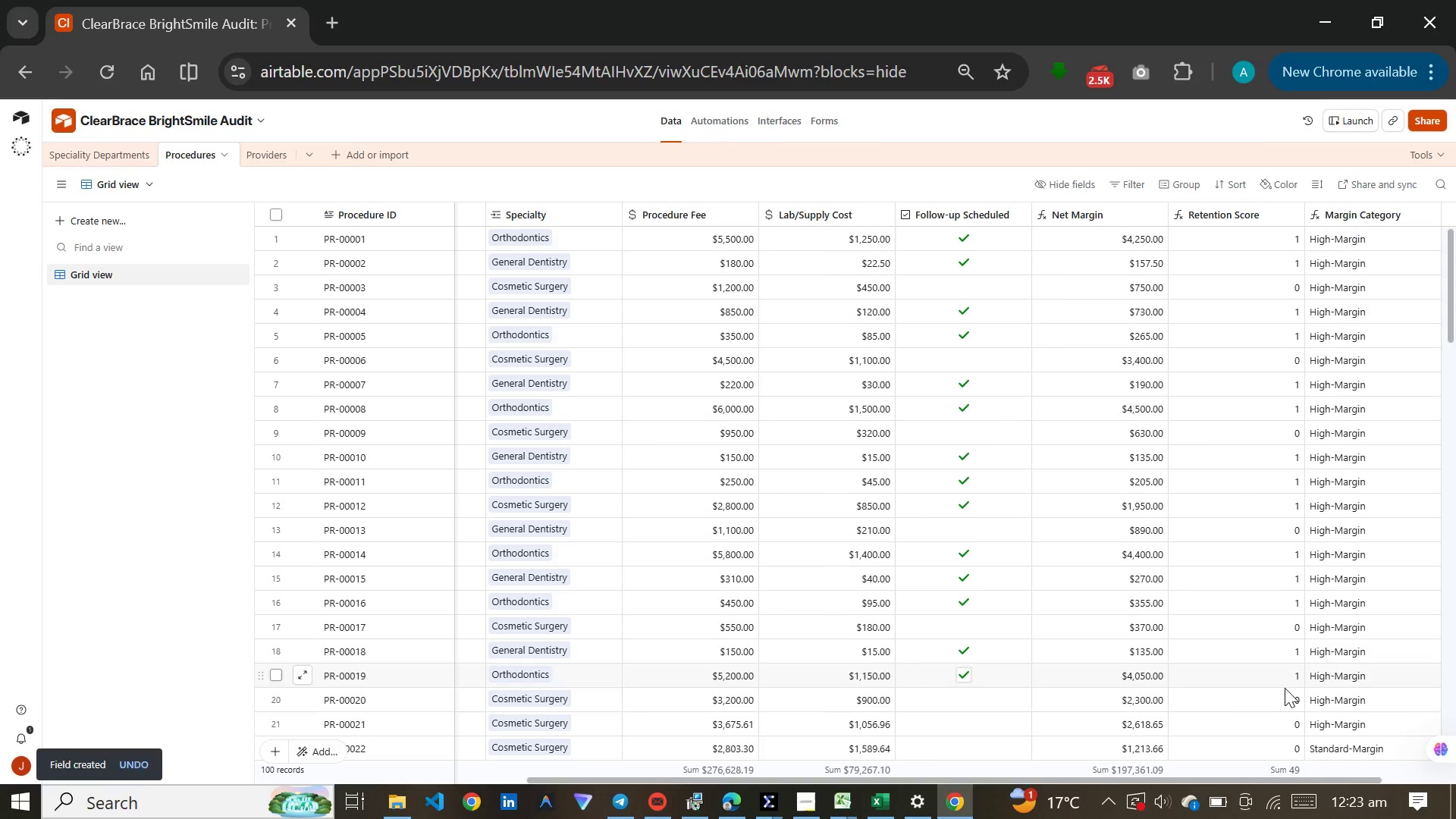 
left_click_drag(start_coordinate=[1282, 777], to_coordinate=[1370, 777])
 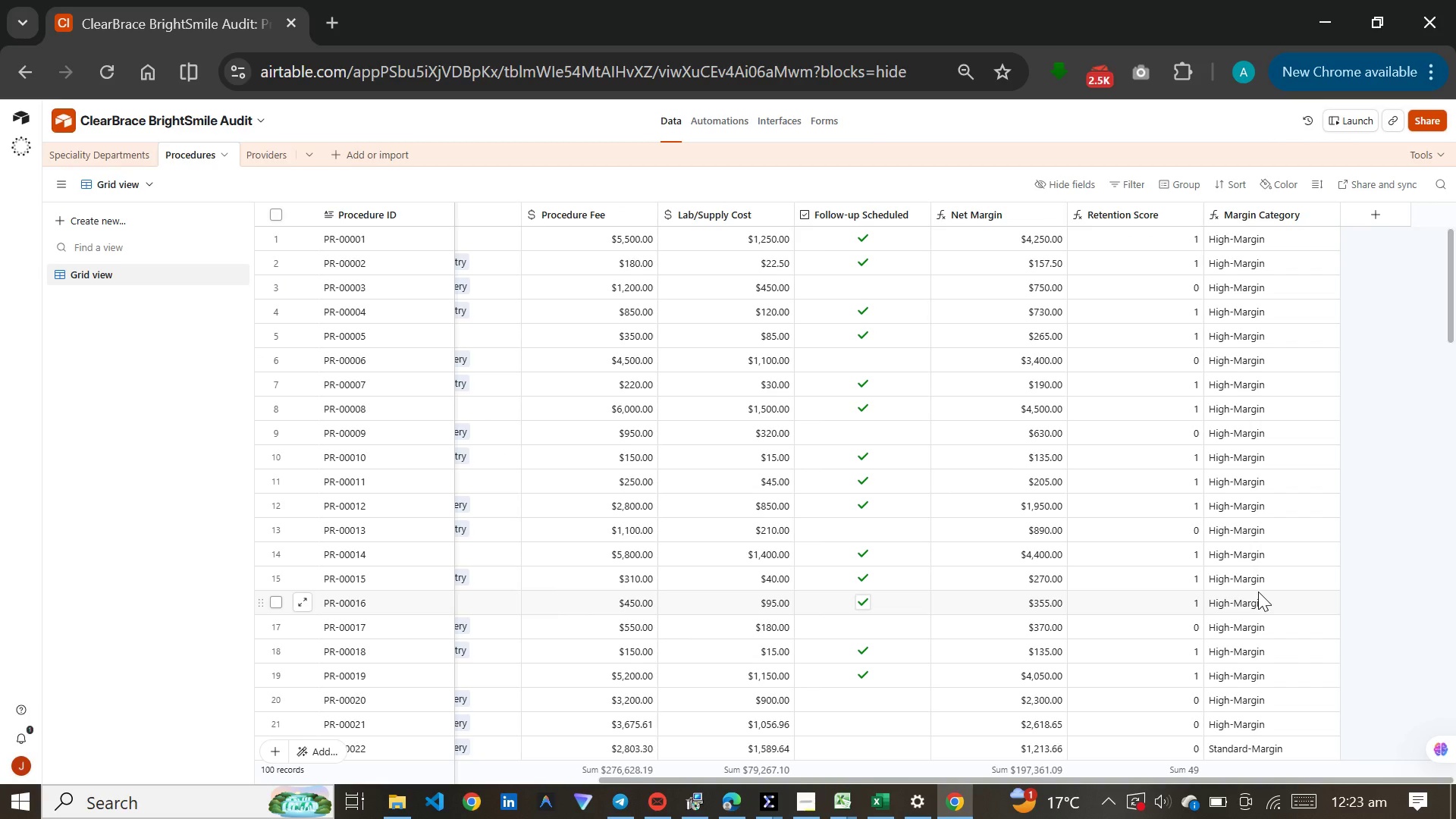 
scroll: coordinate [1258, 592], scroll_direction: up, amount: 2.0
 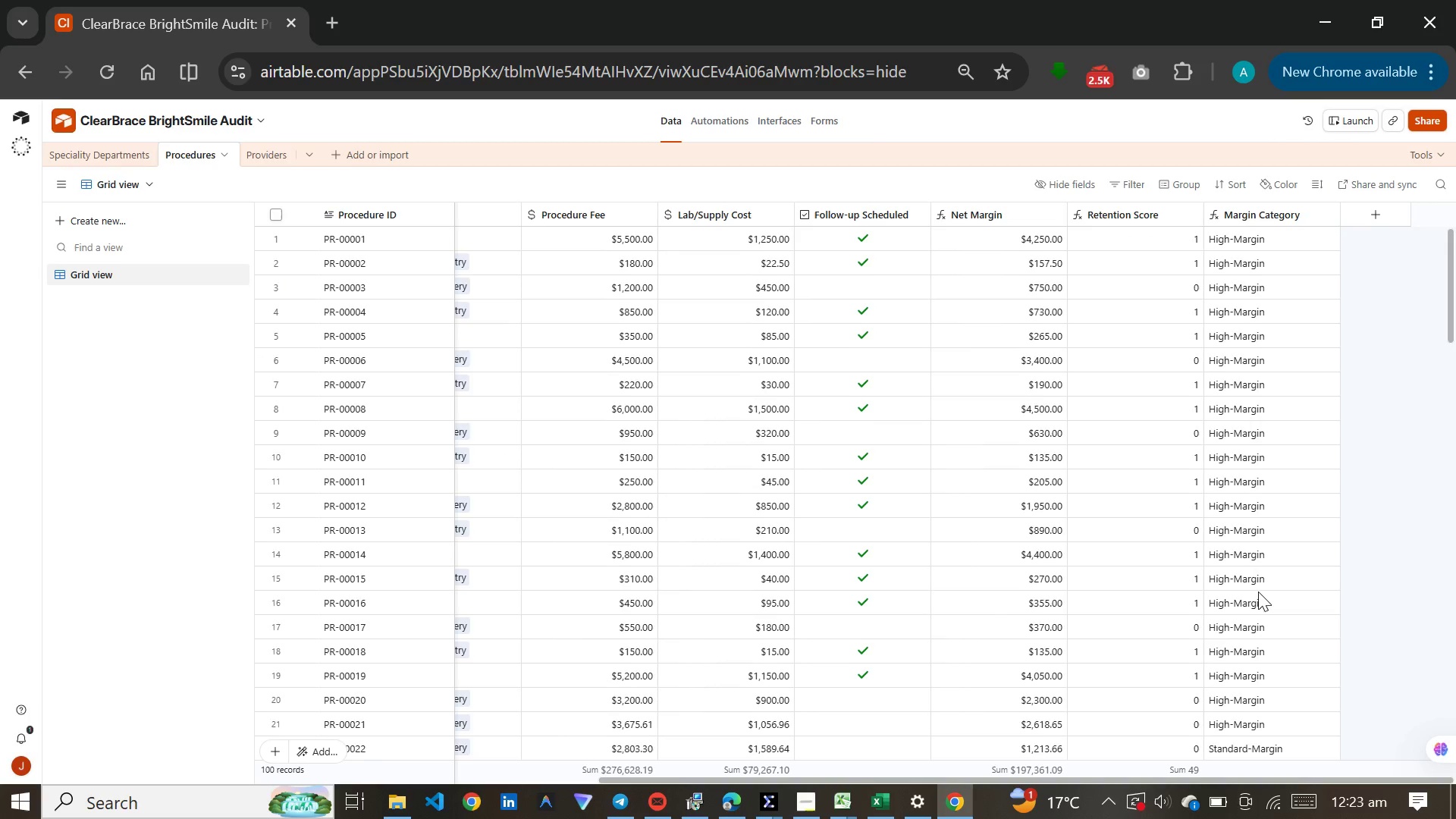 
scroll: coordinate [1258, 592], scroll_direction: down, amount: 7.0
 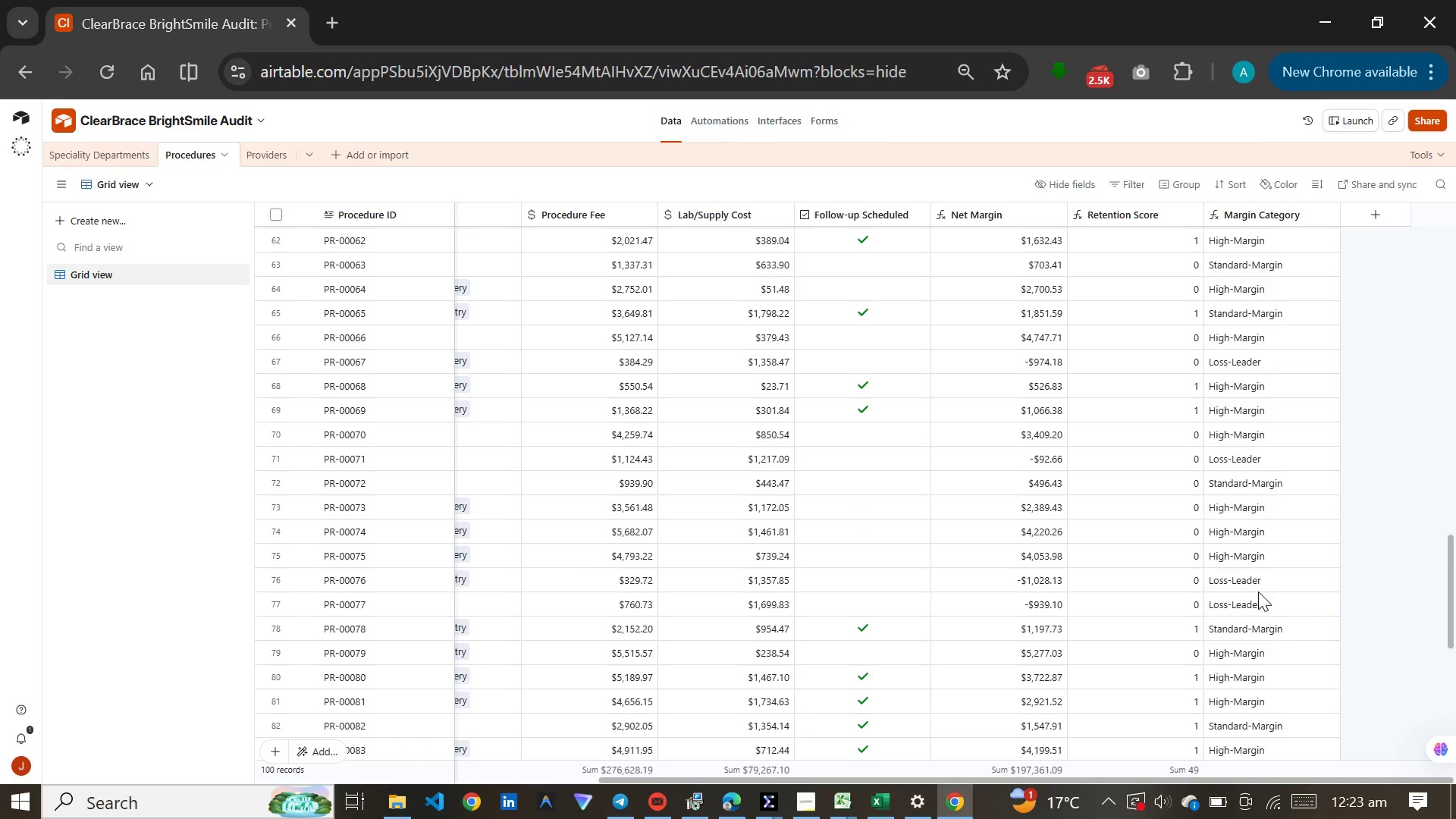 
wait(14.57)
 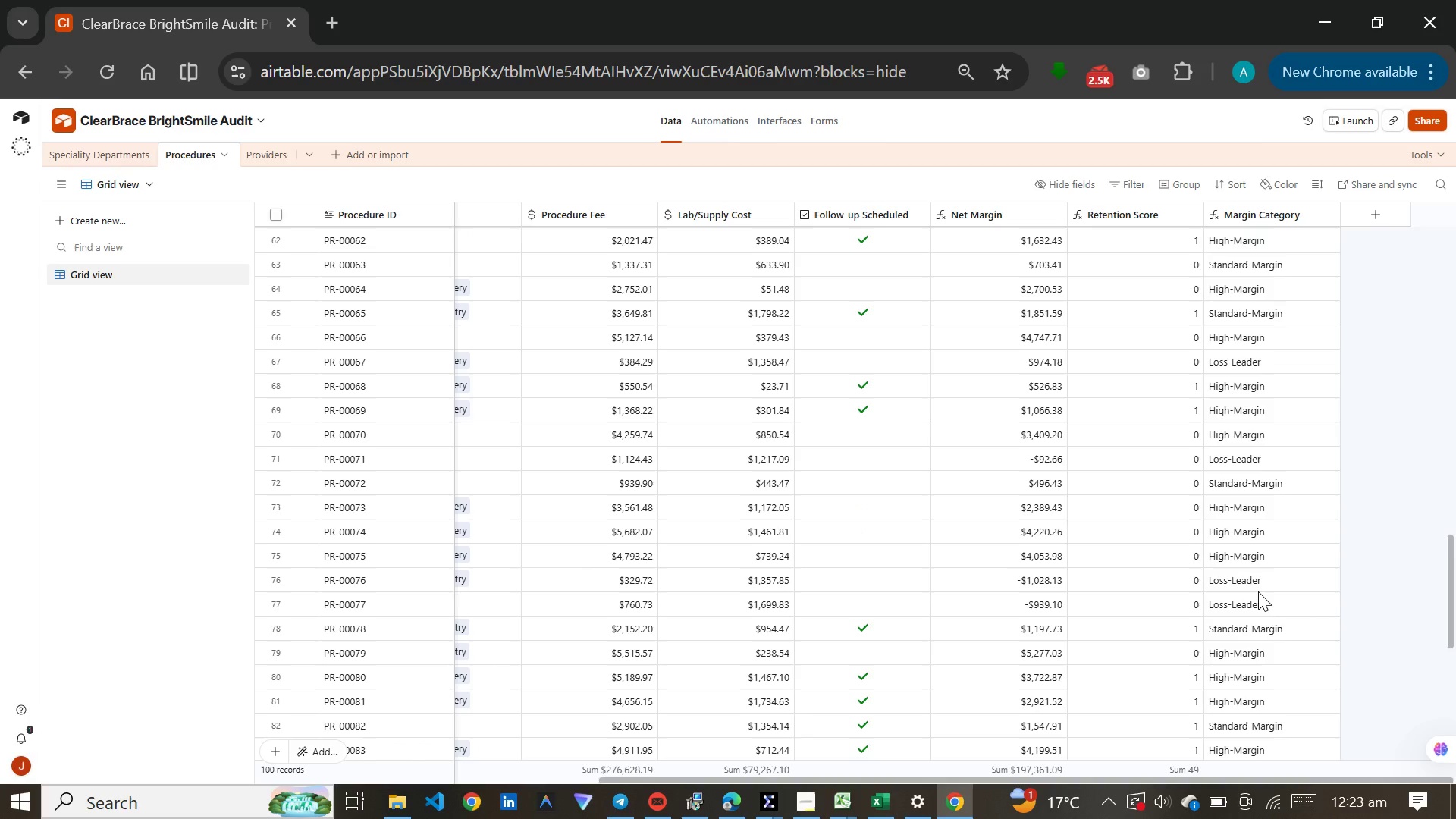 
double_click([1279, 216])
 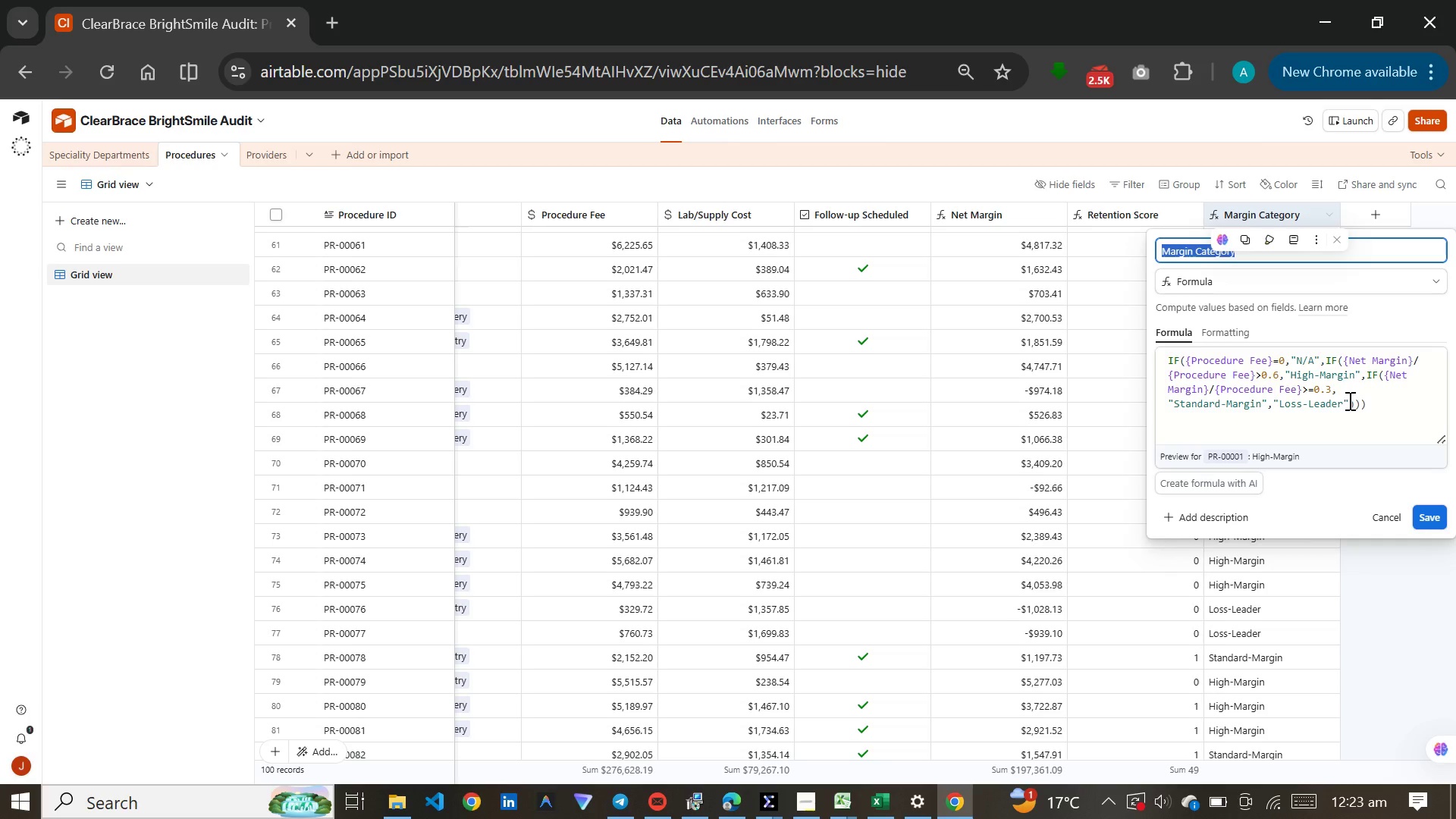 
wait(22.84)
 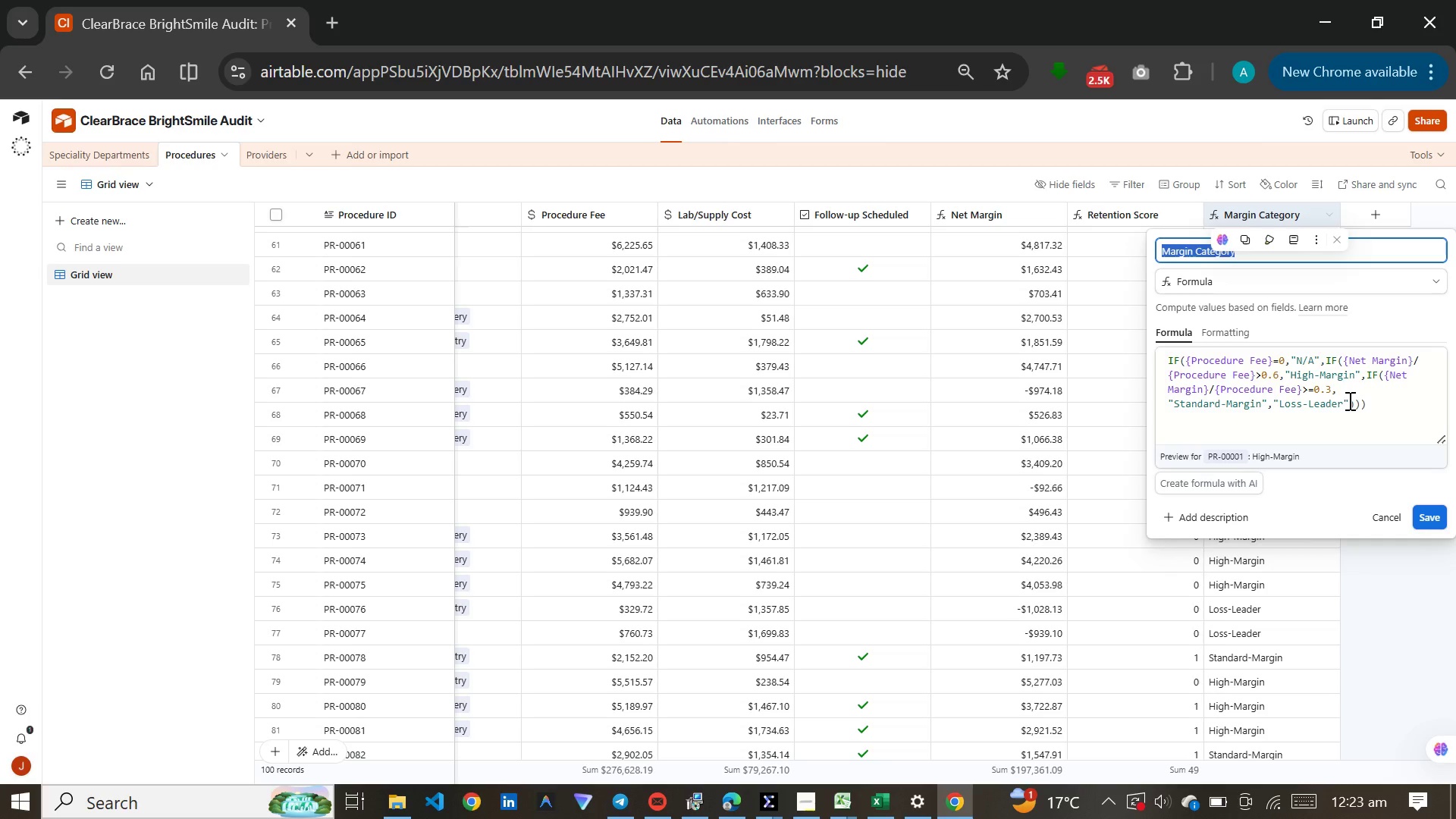 
left_click([1071, 443])
 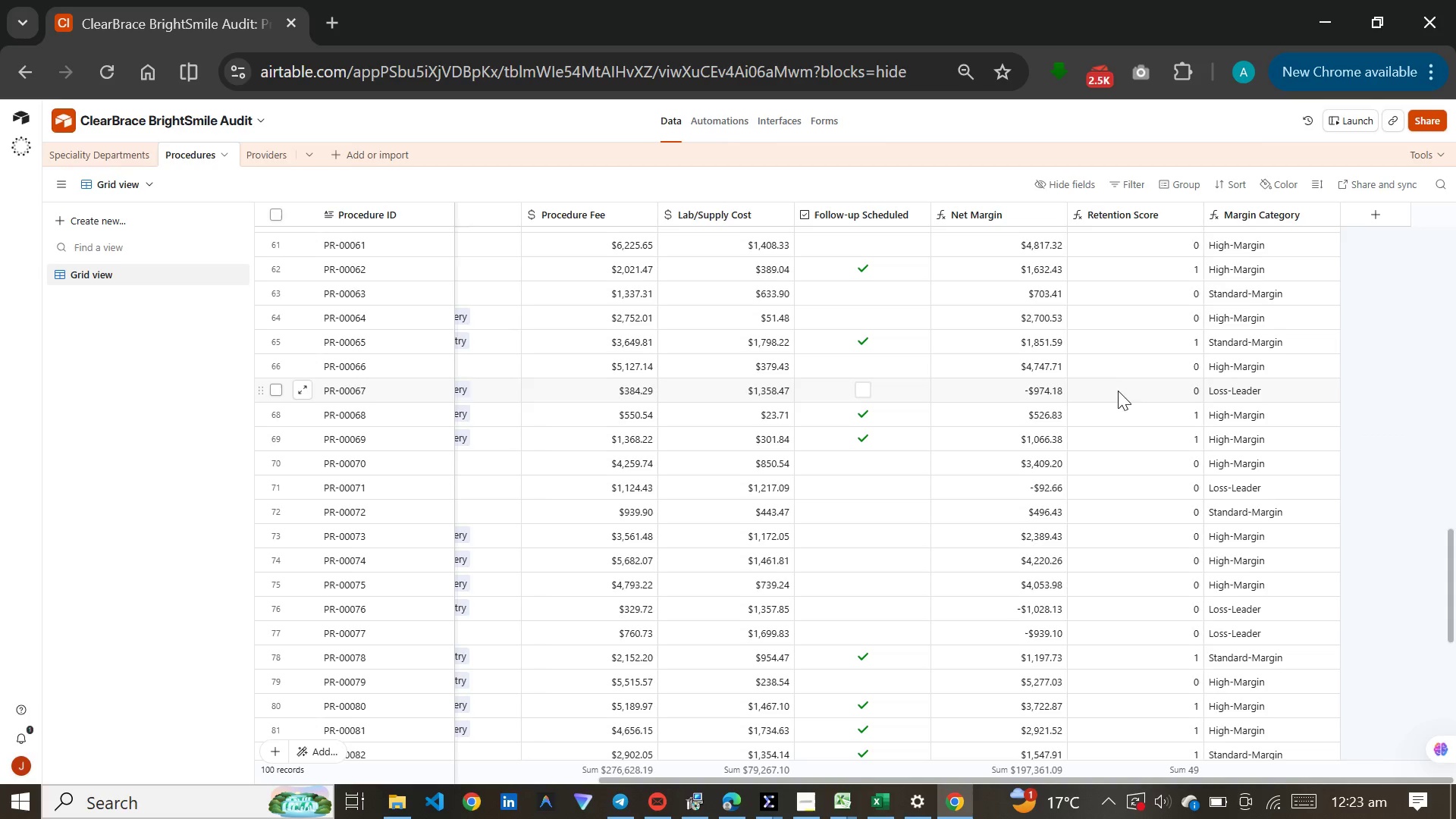 
scroll: coordinate [1116, 391], scroll_direction: up, amount: 24.0
 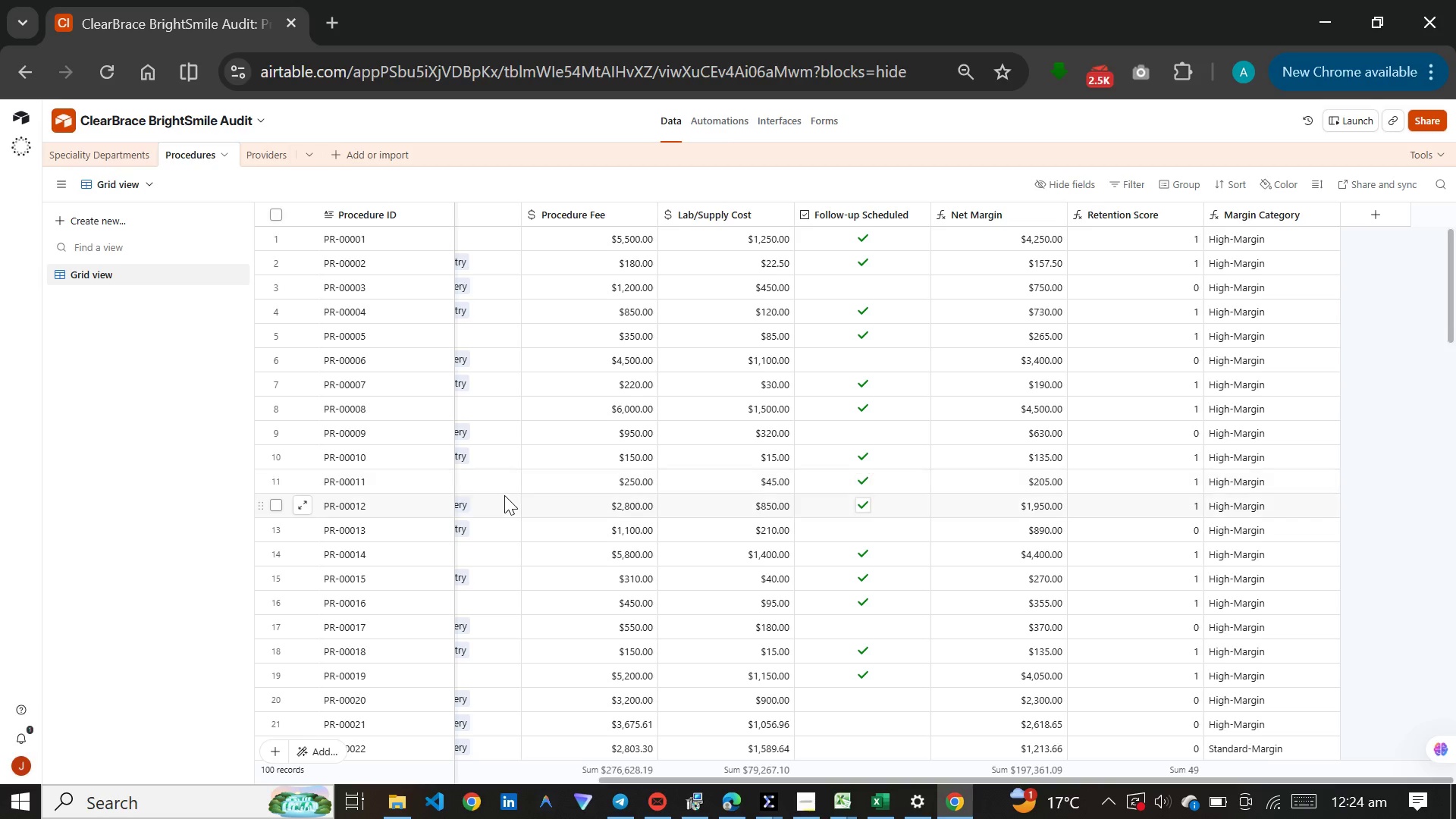 
wait(26.46)
 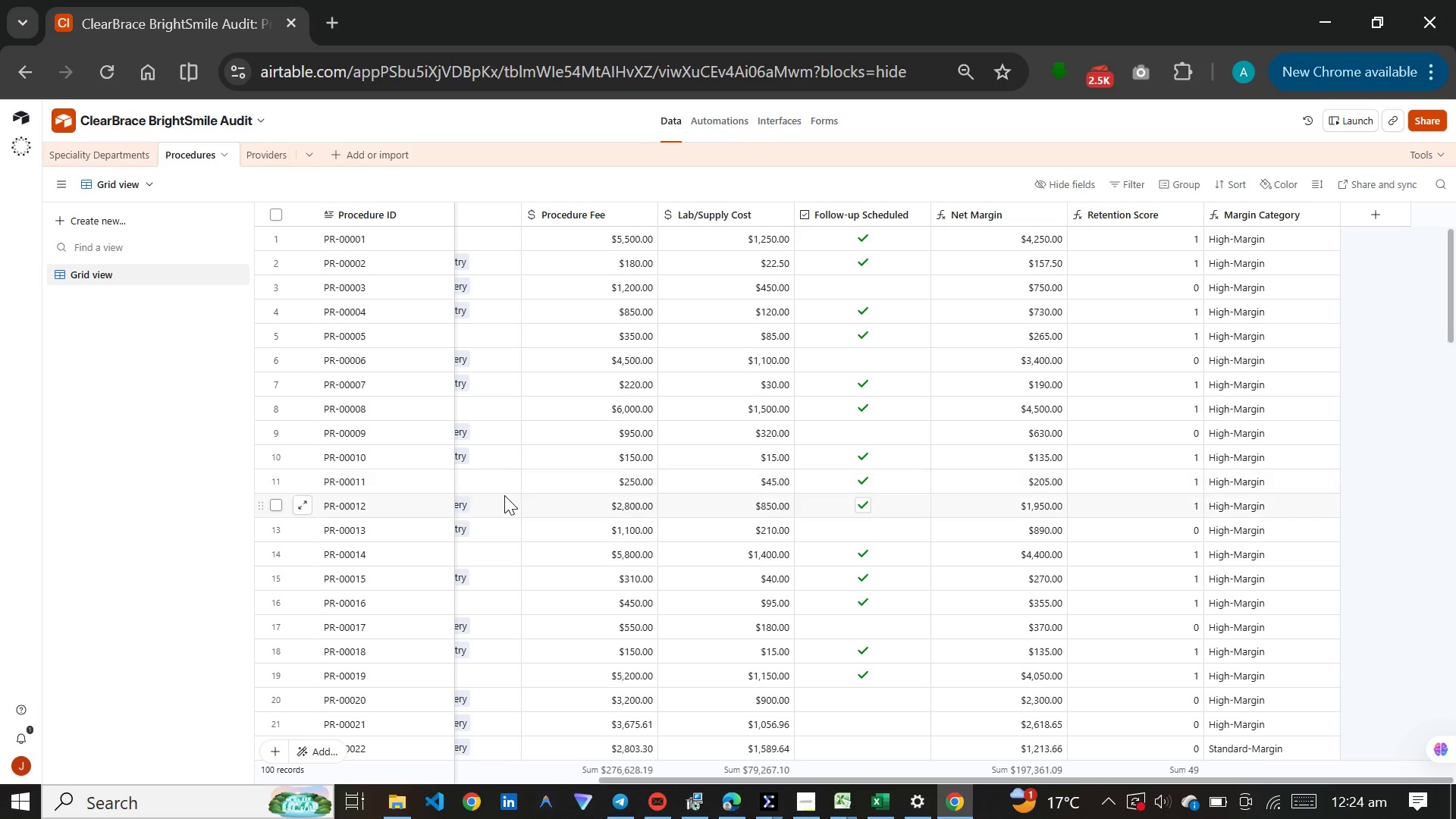 
left_click([504, 495])
 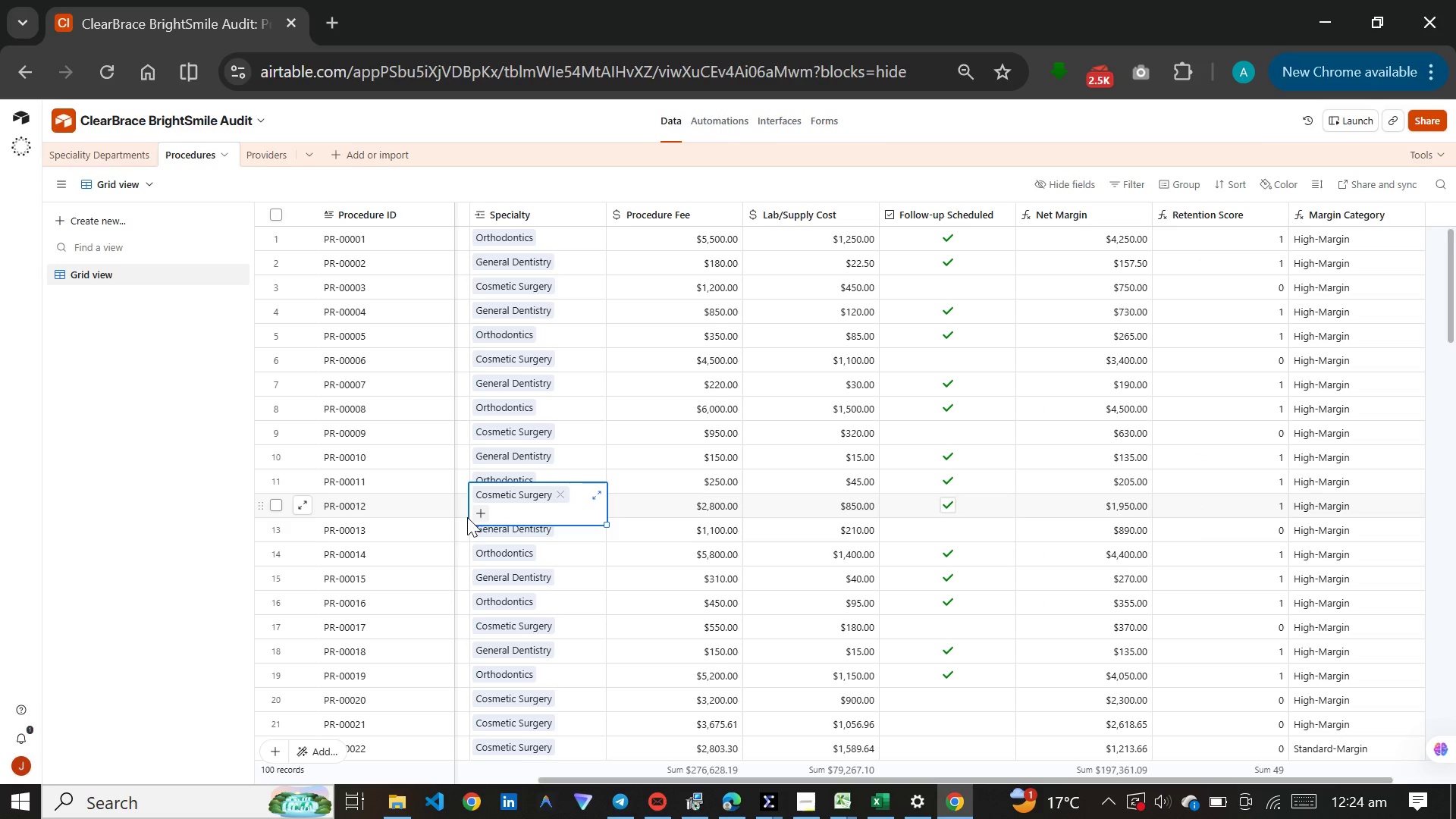 
left_click([465, 530])
 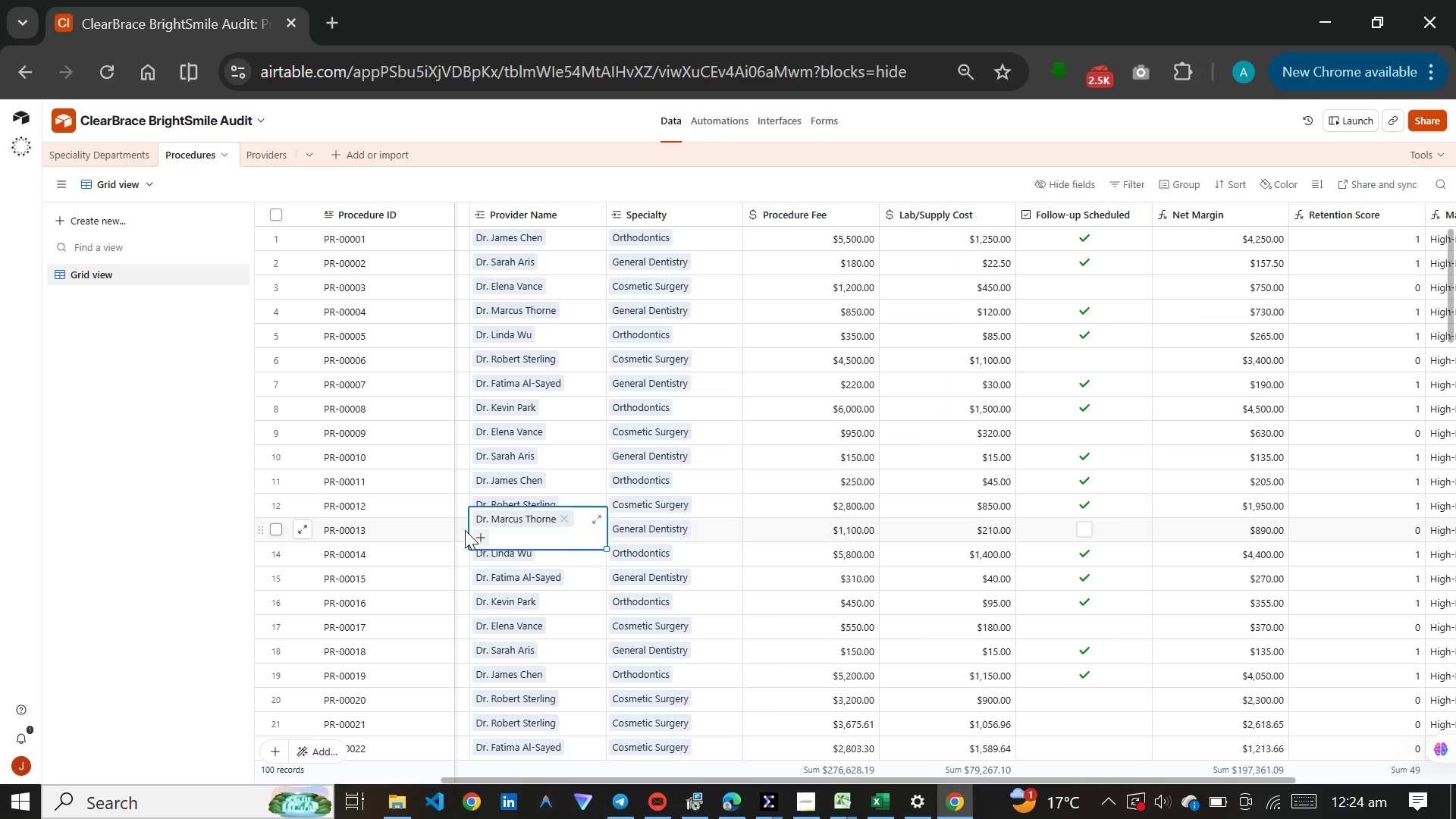 
left_click([465, 530])
 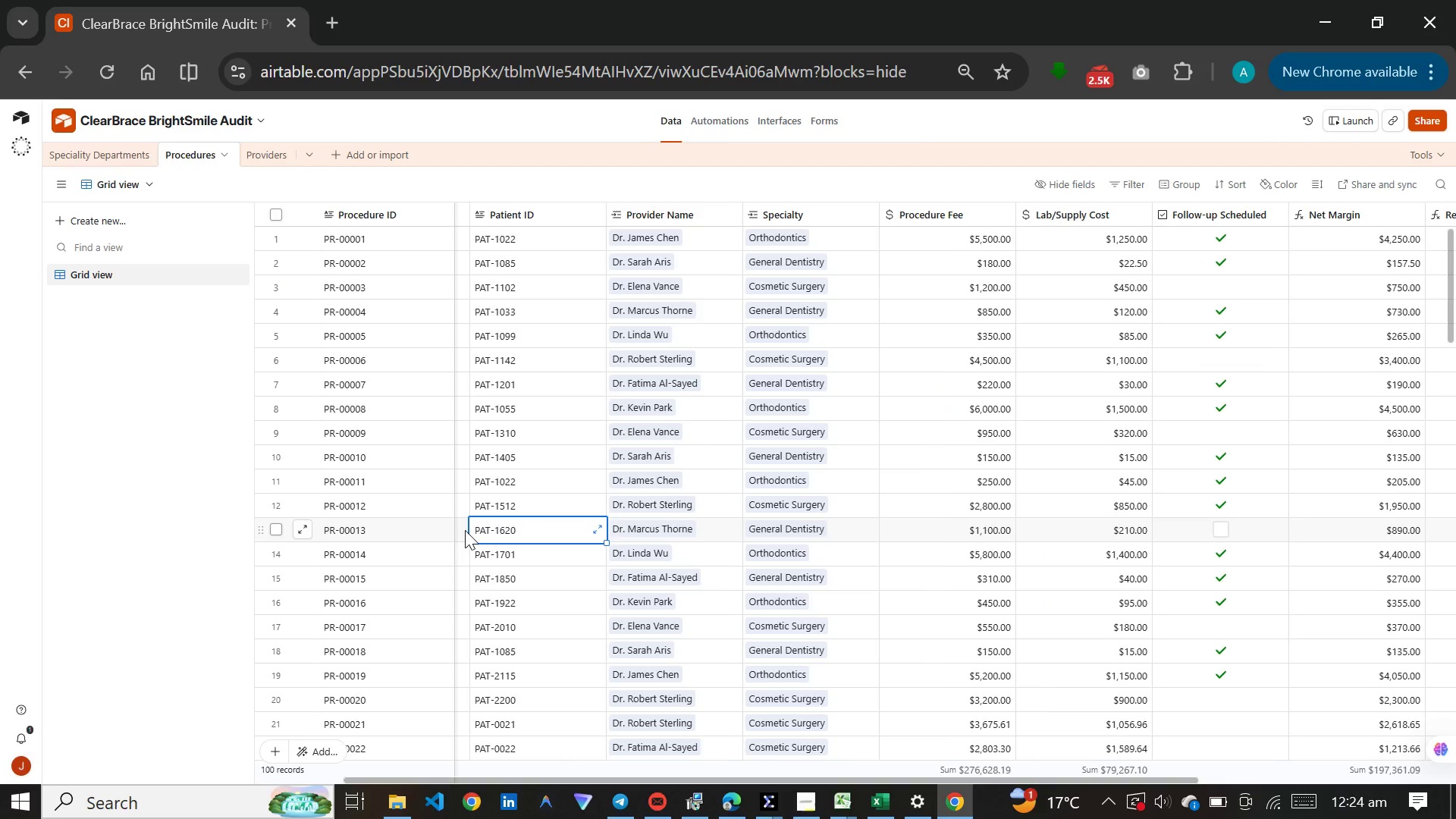 
left_click([465, 530])
 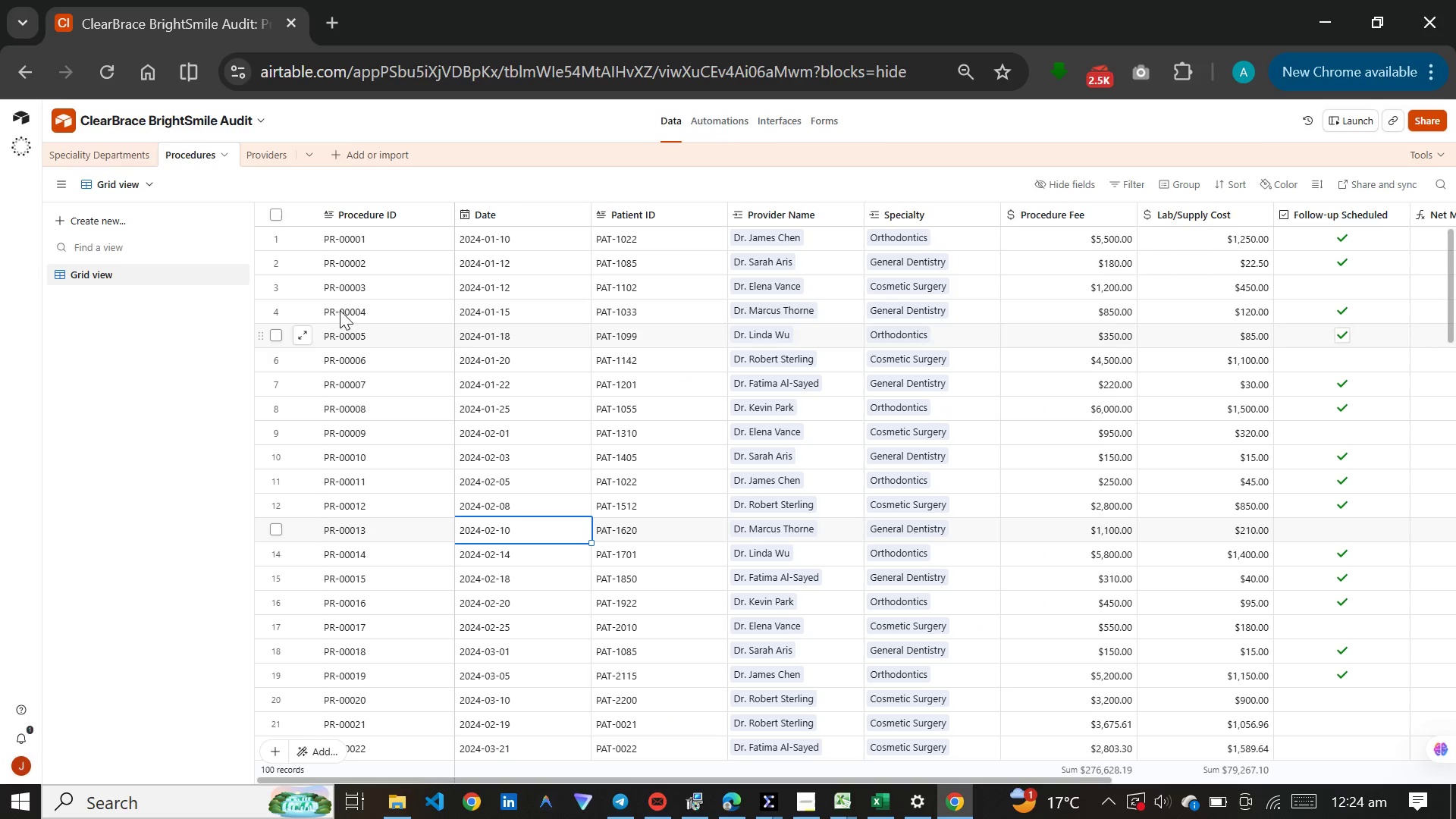 
mouse_move([377, 215])
 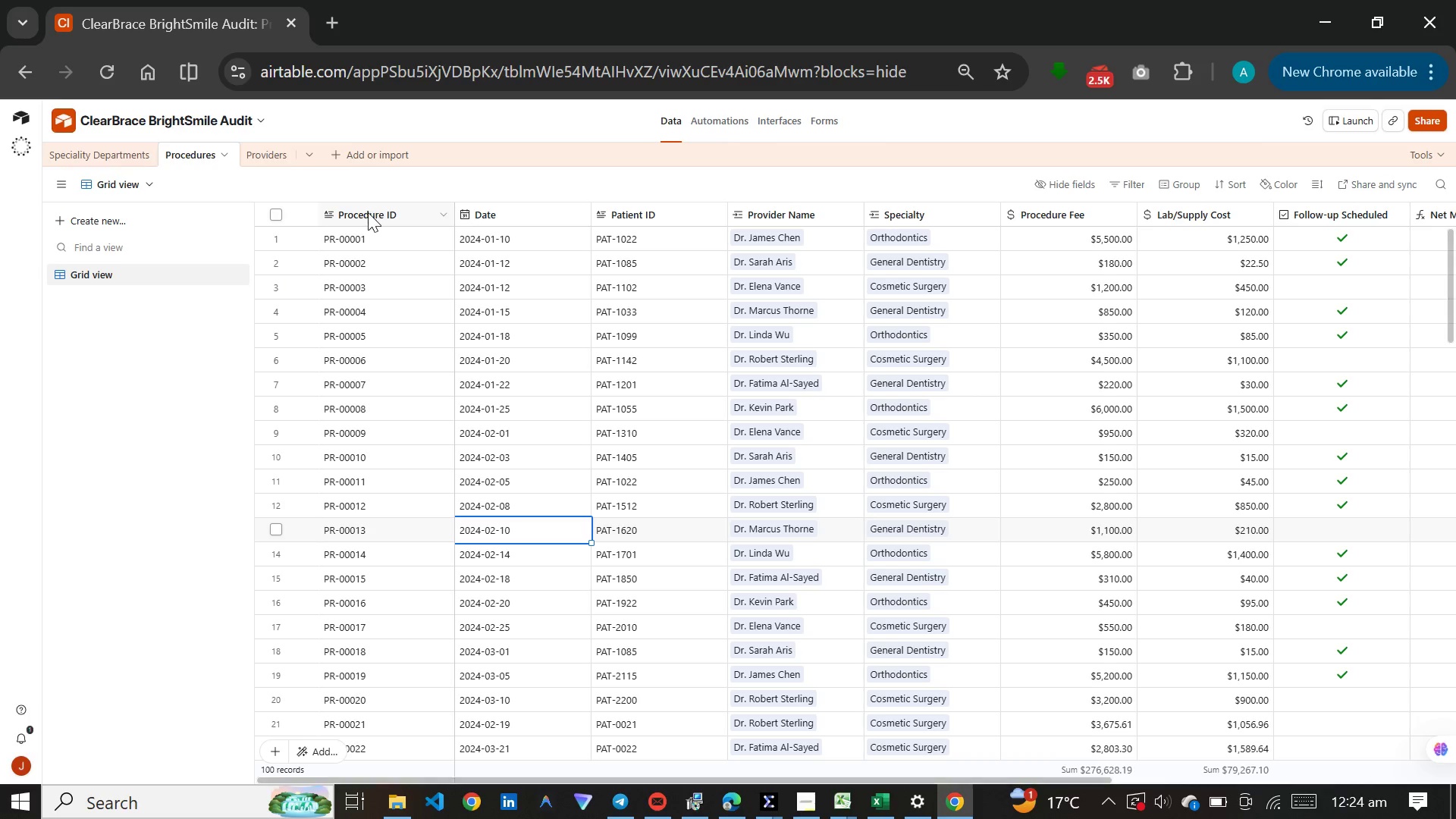 
double_click([368, 212])
 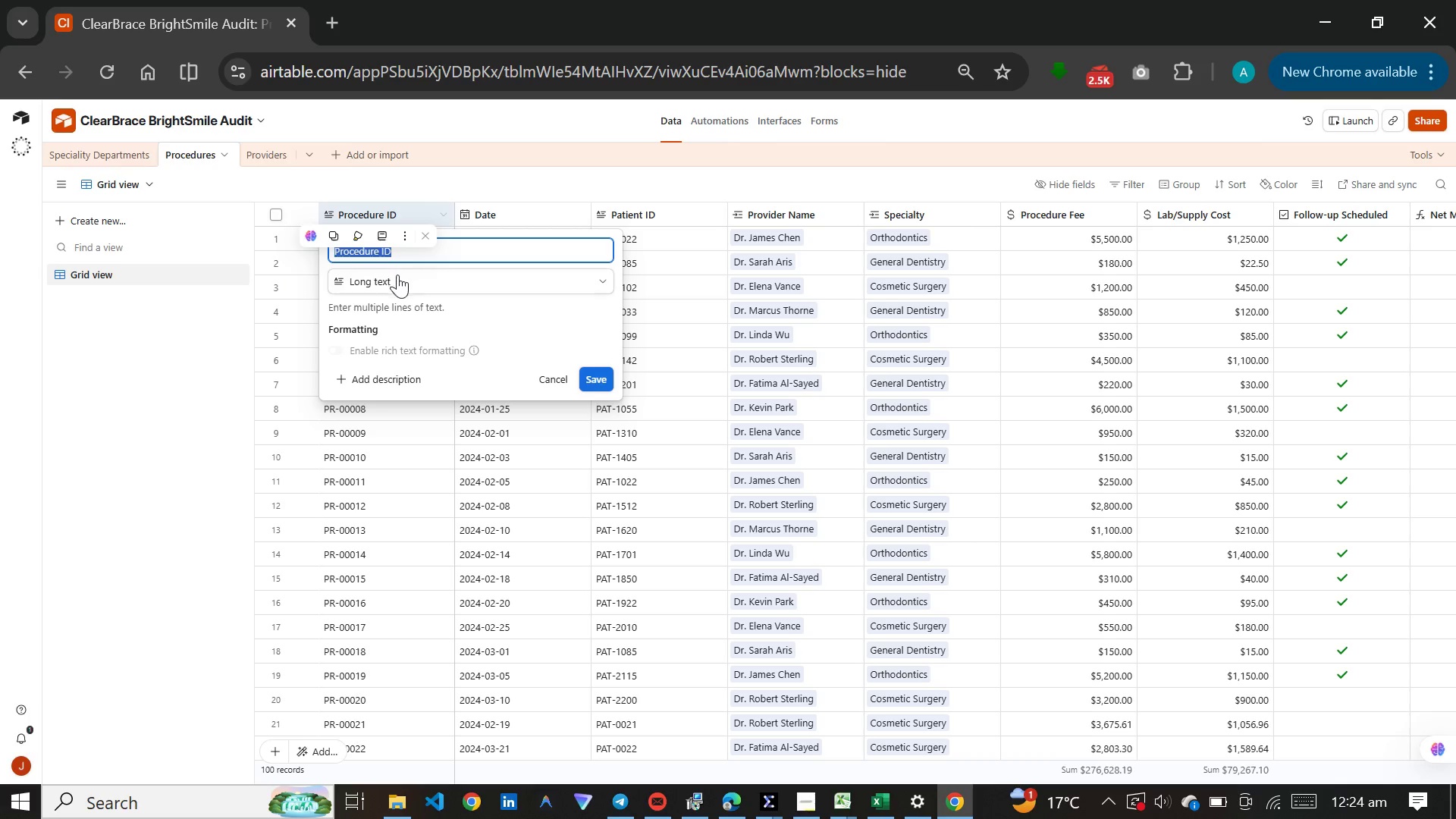 
left_click([397, 282])
 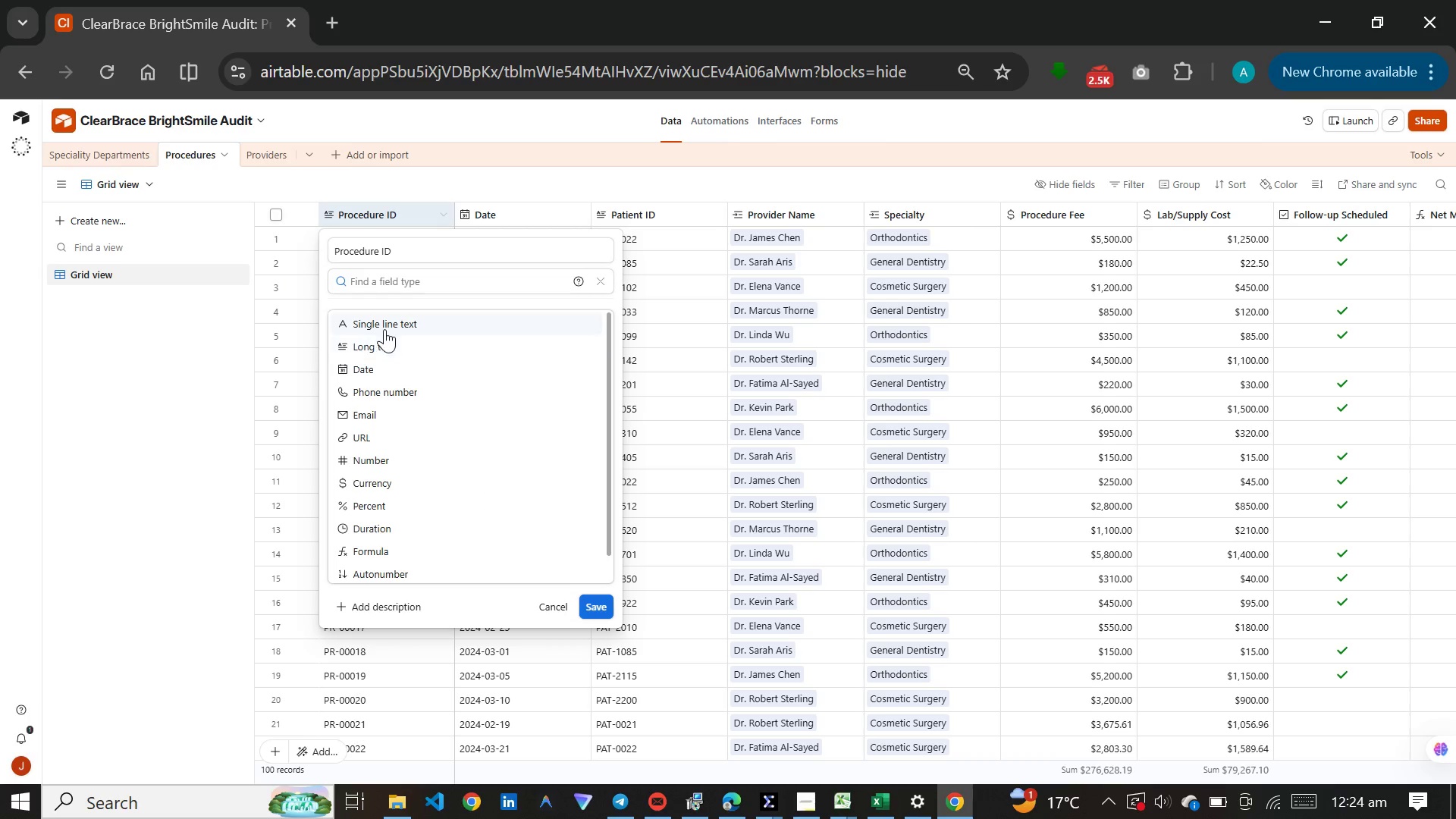 
left_click([387, 322])
 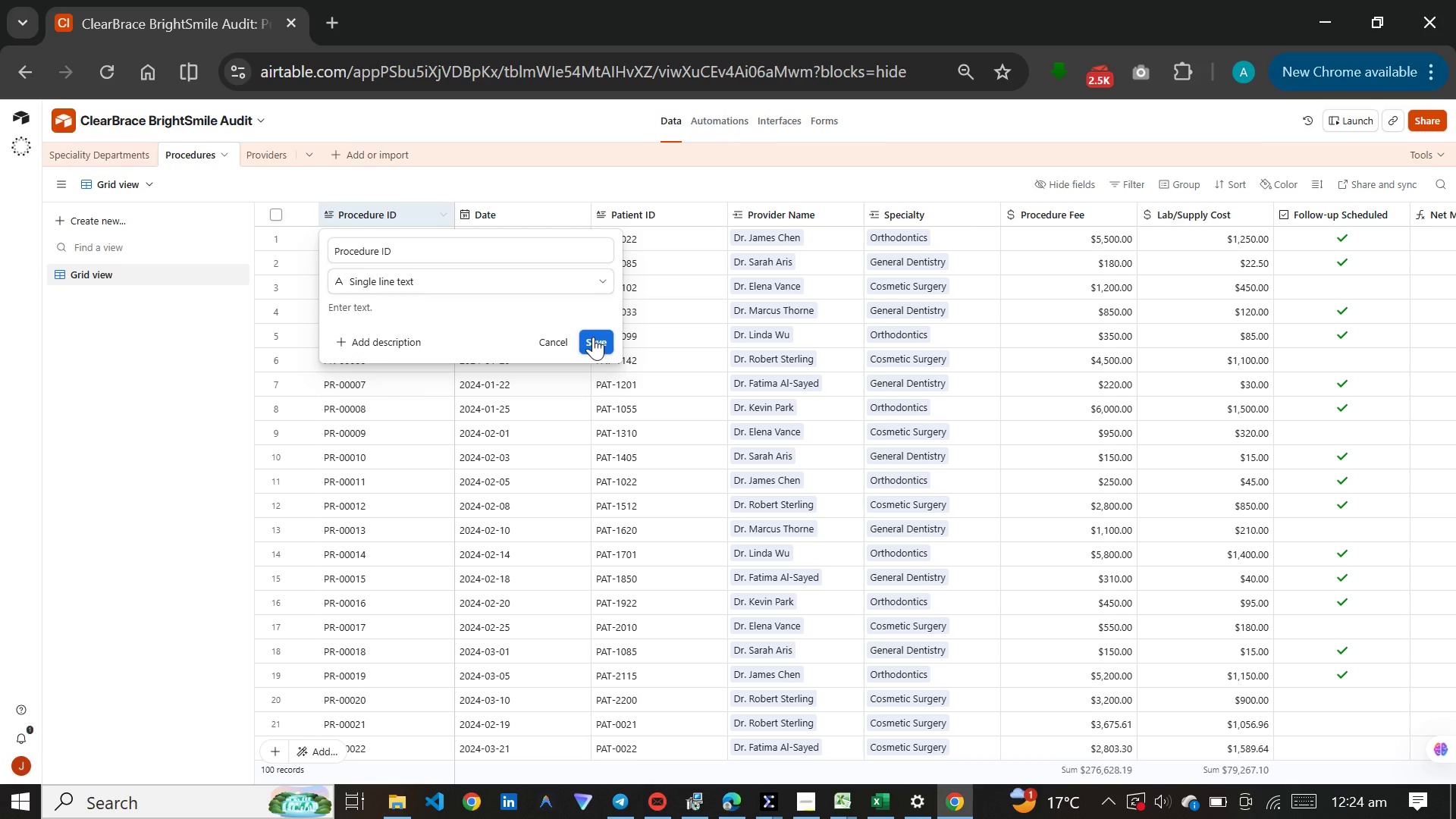 
wait(6.91)
 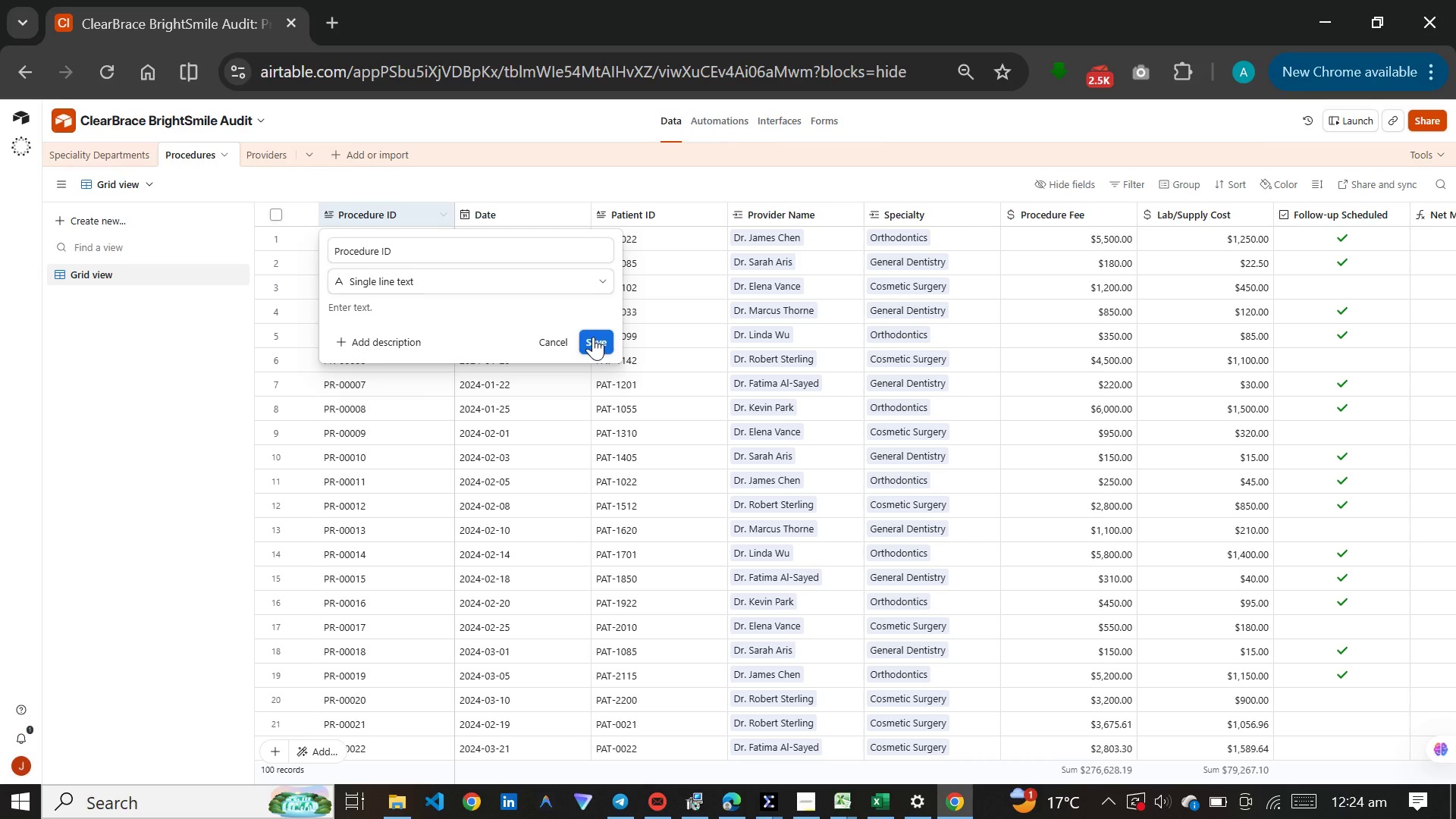 
left_click([593, 337])
 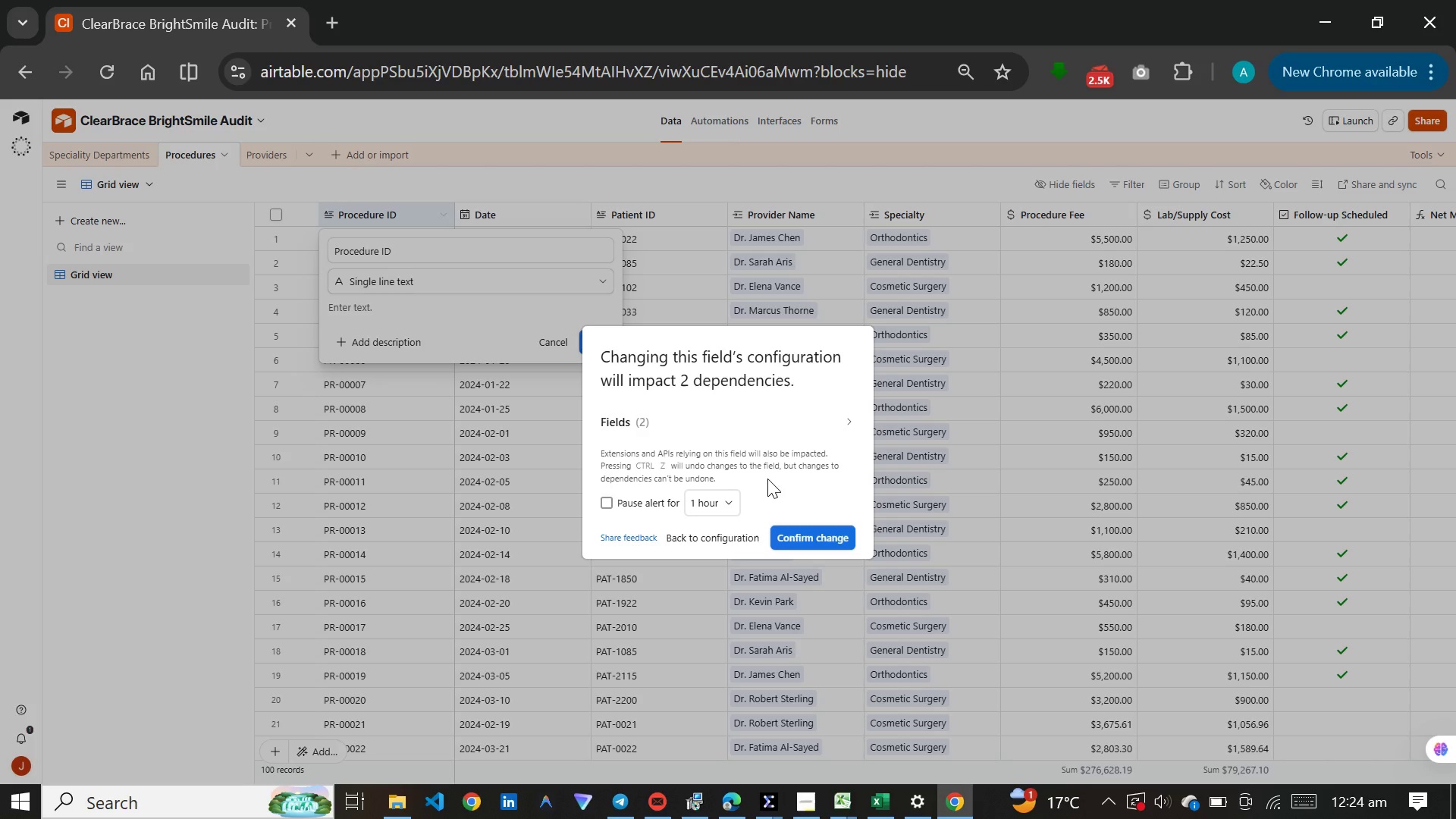 
wait(14.55)
 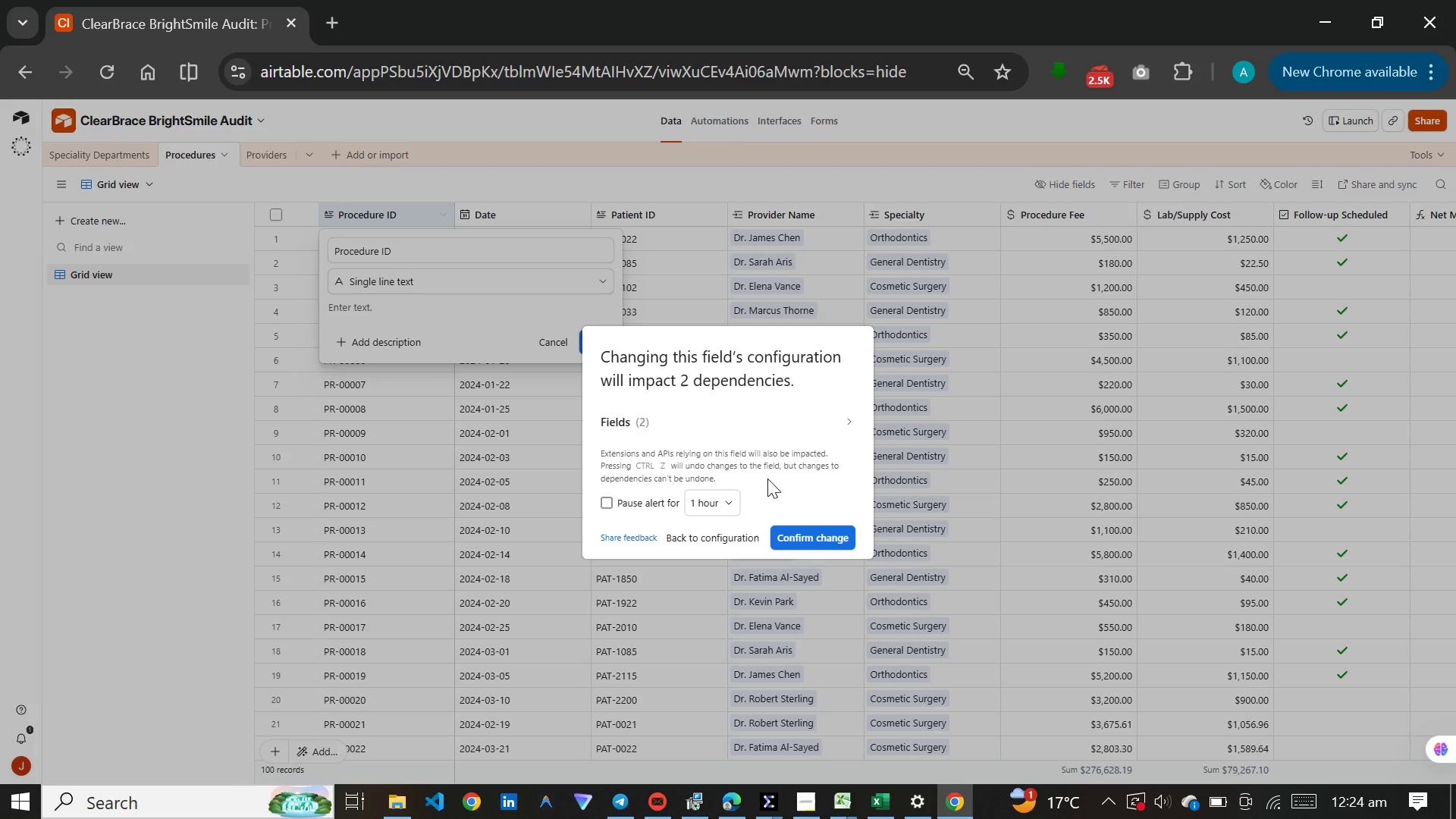 
left_click([497, 409])
 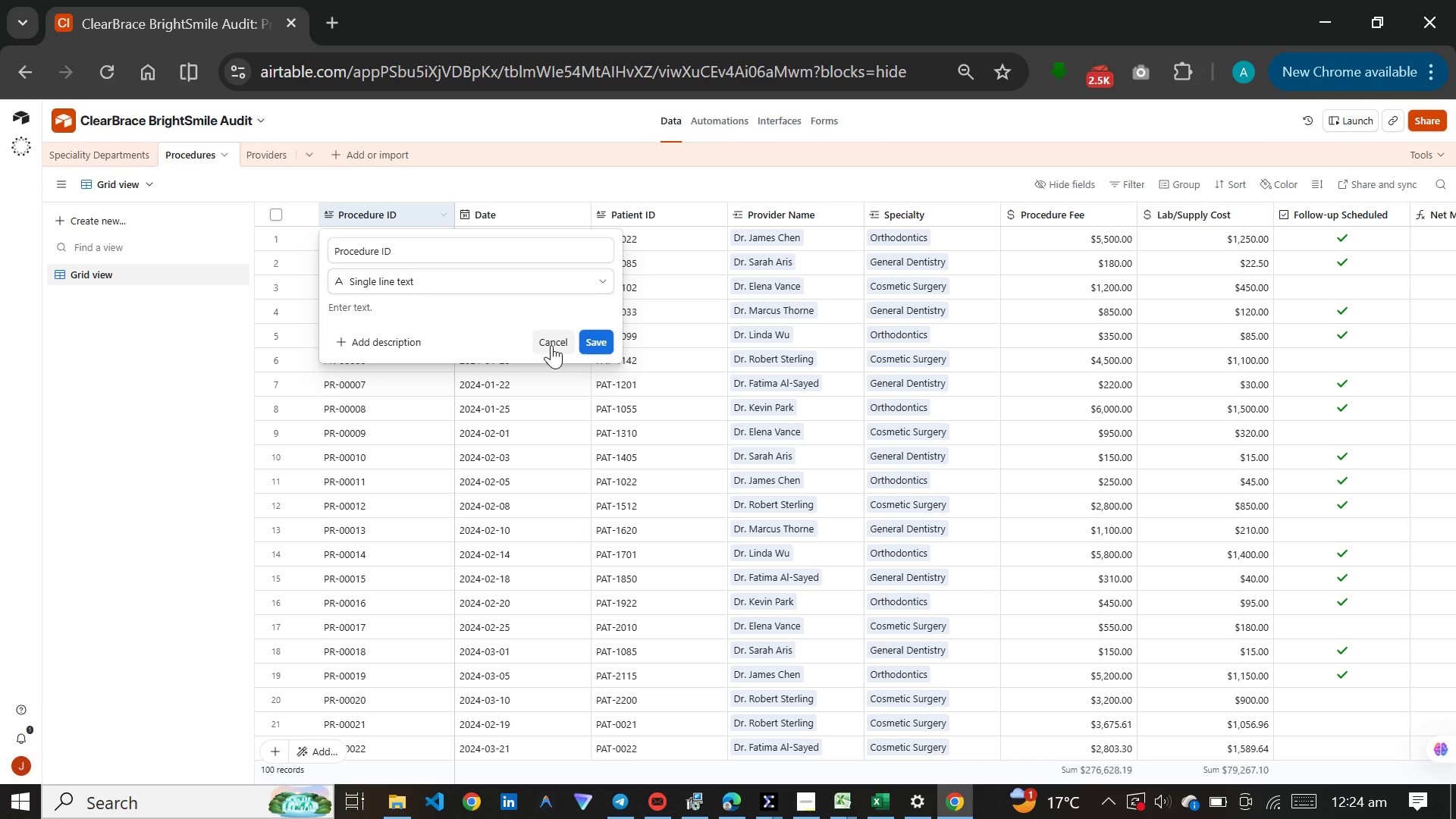 
left_click([551, 345])
 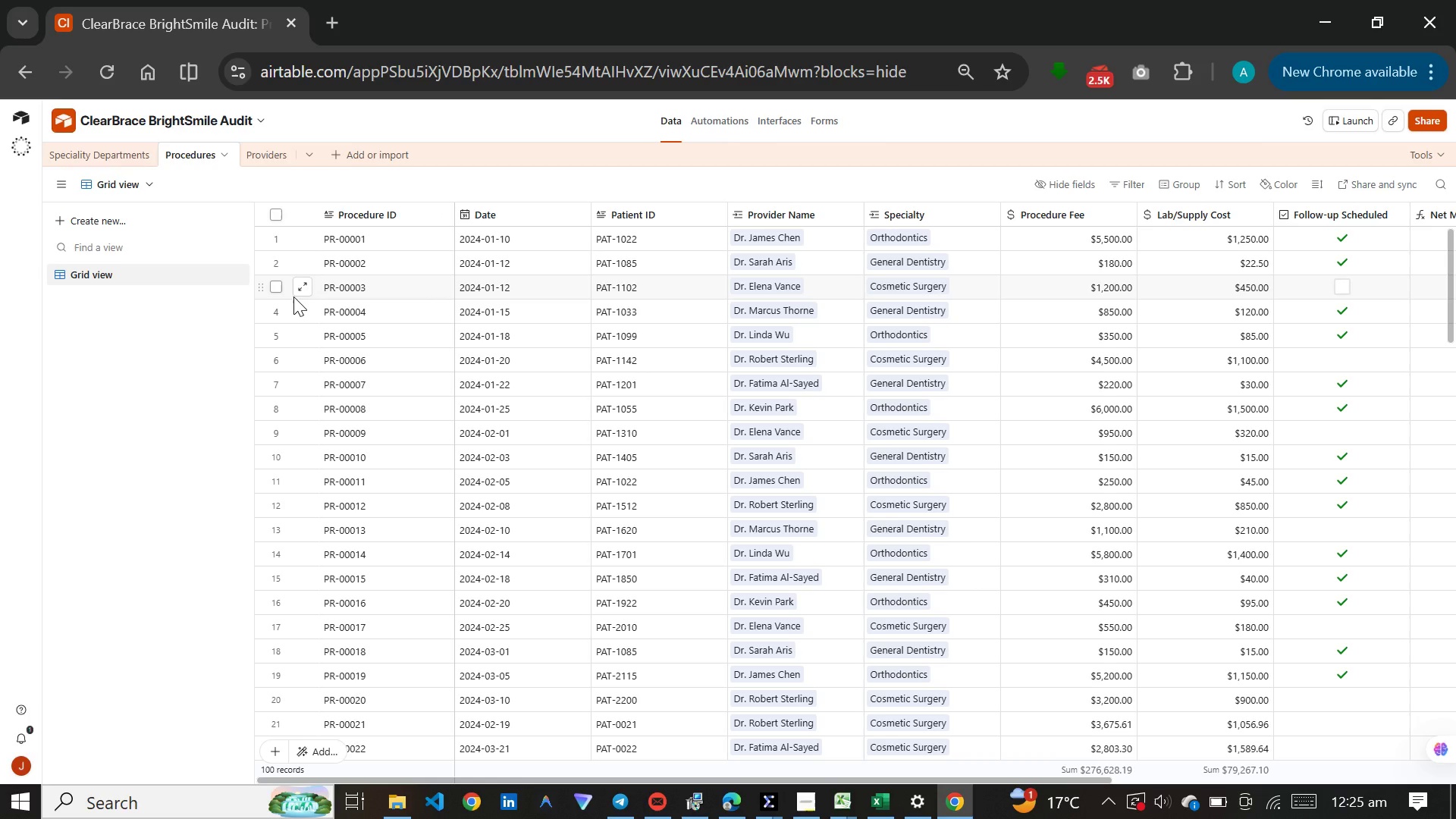 
wait(8.17)
 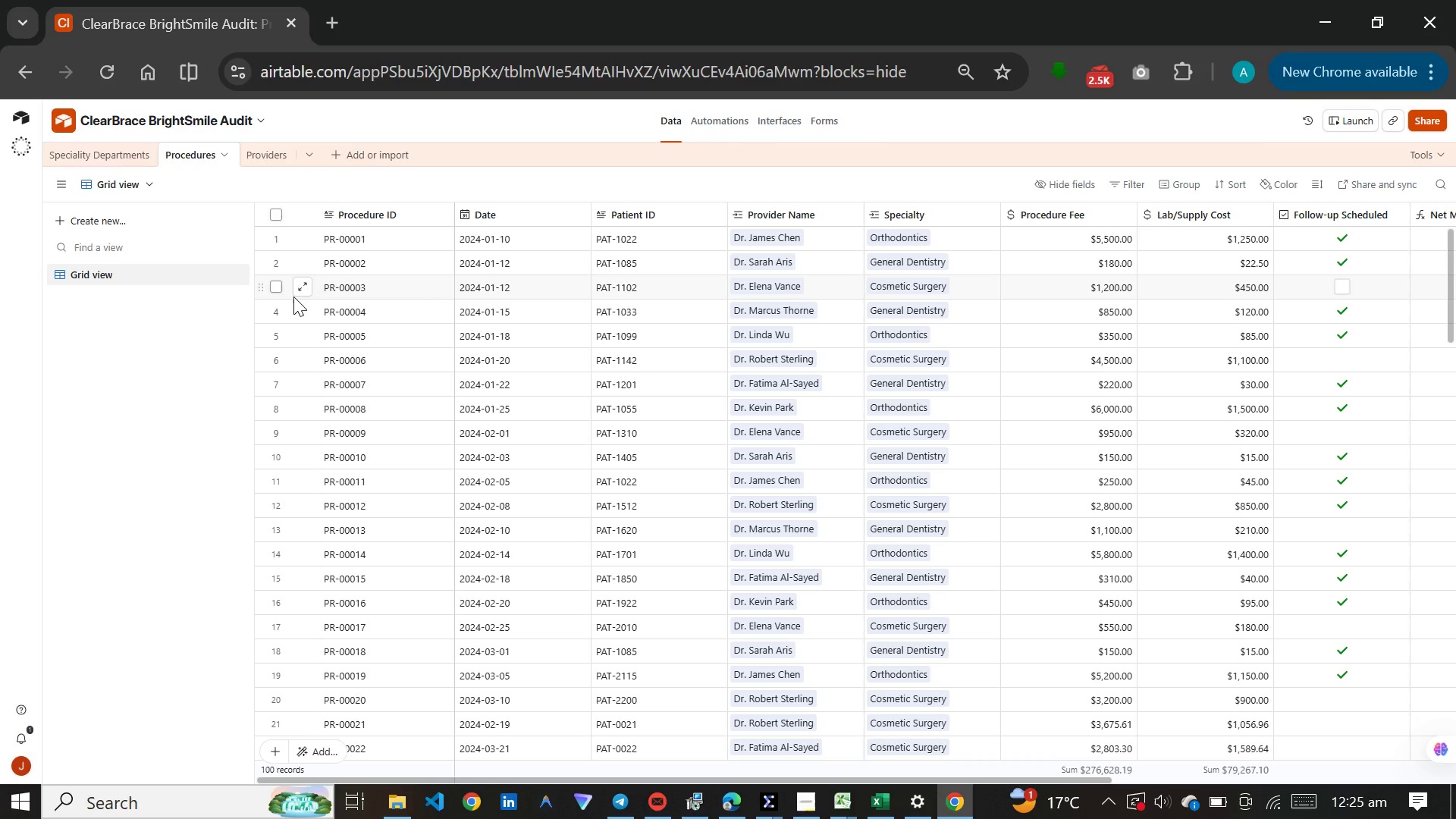 
double_click([638, 214])
 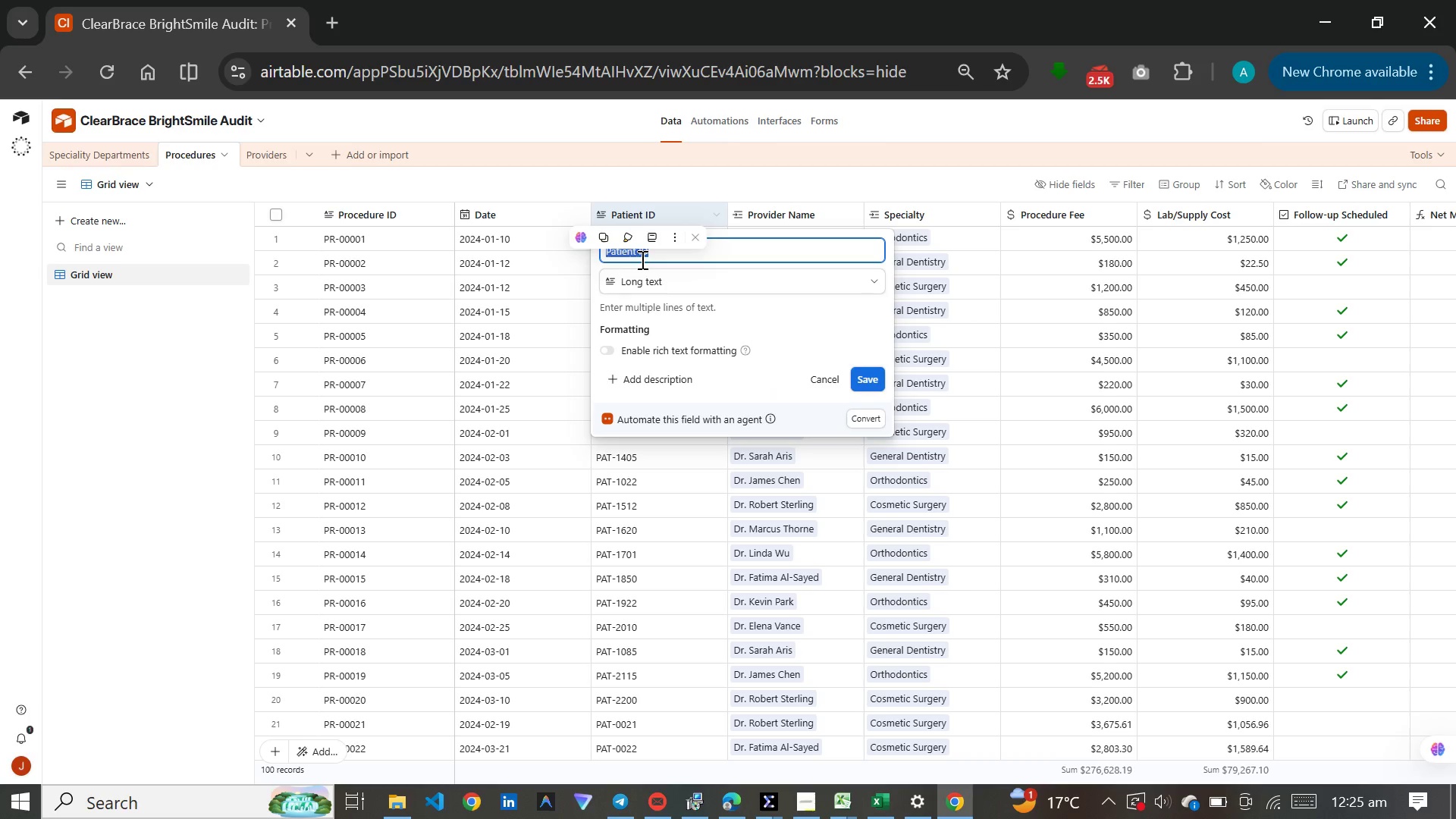 
left_click([657, 287])
 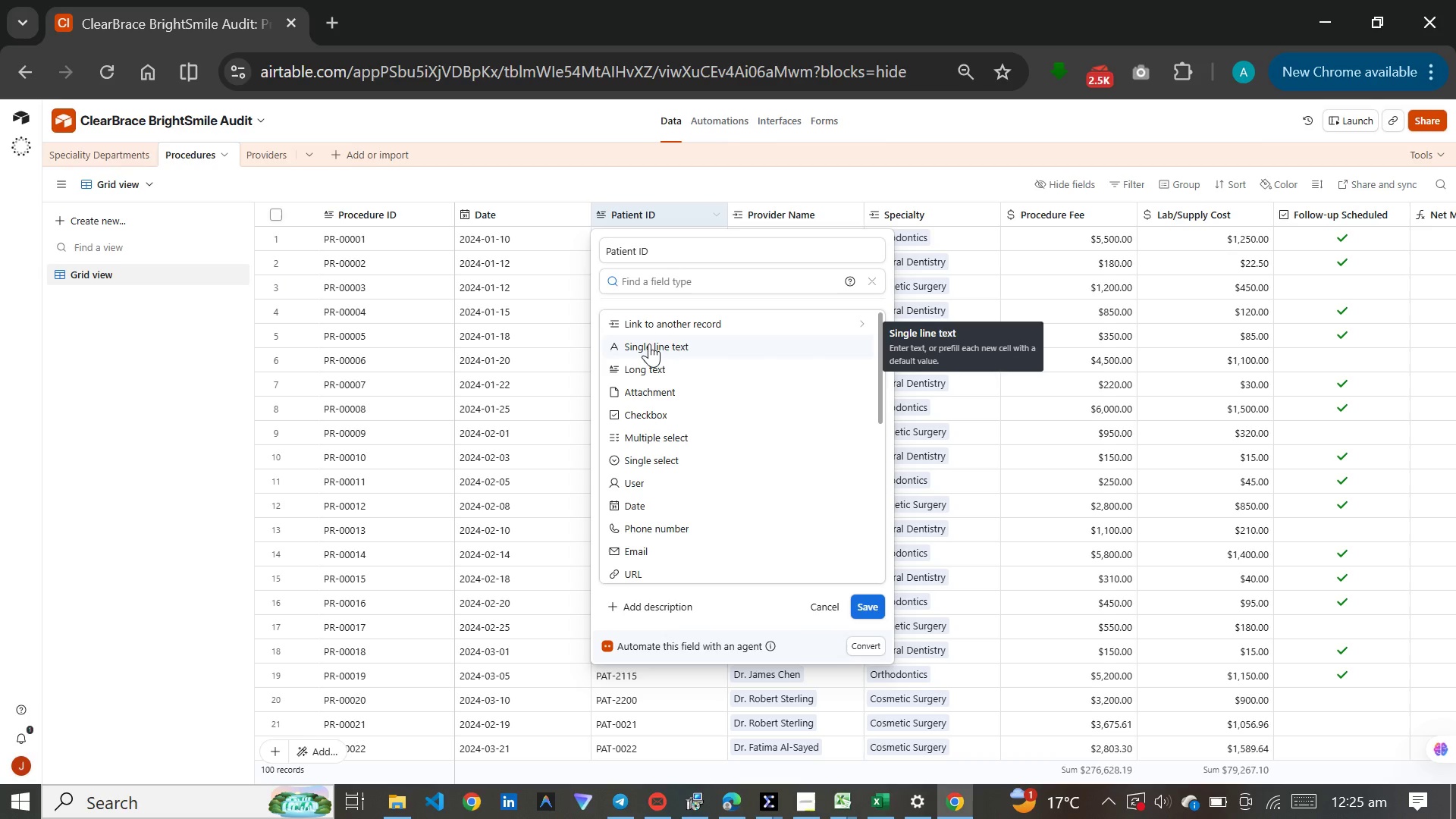 
wait(6.5)
 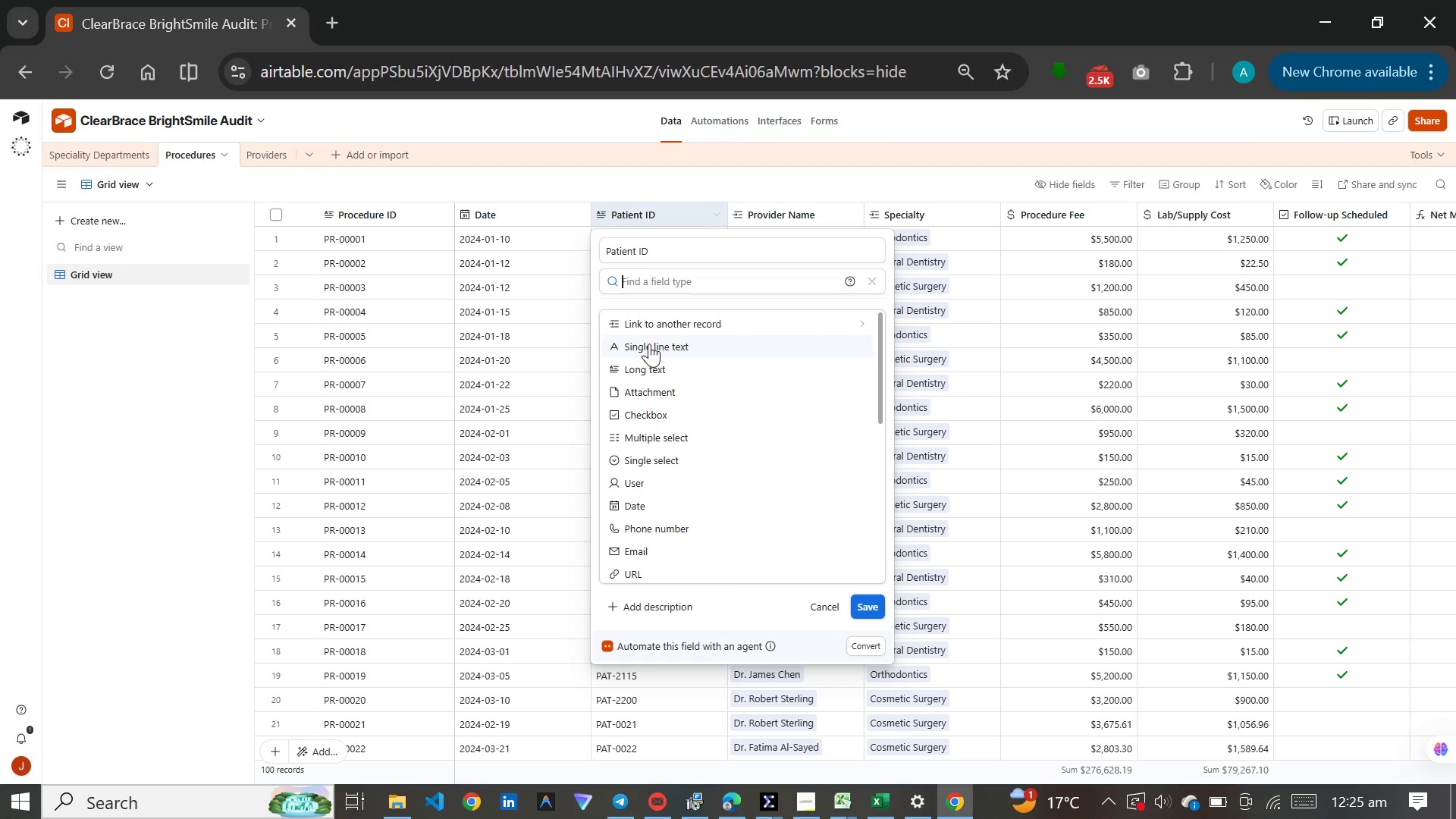 
left_click([545, 191])
 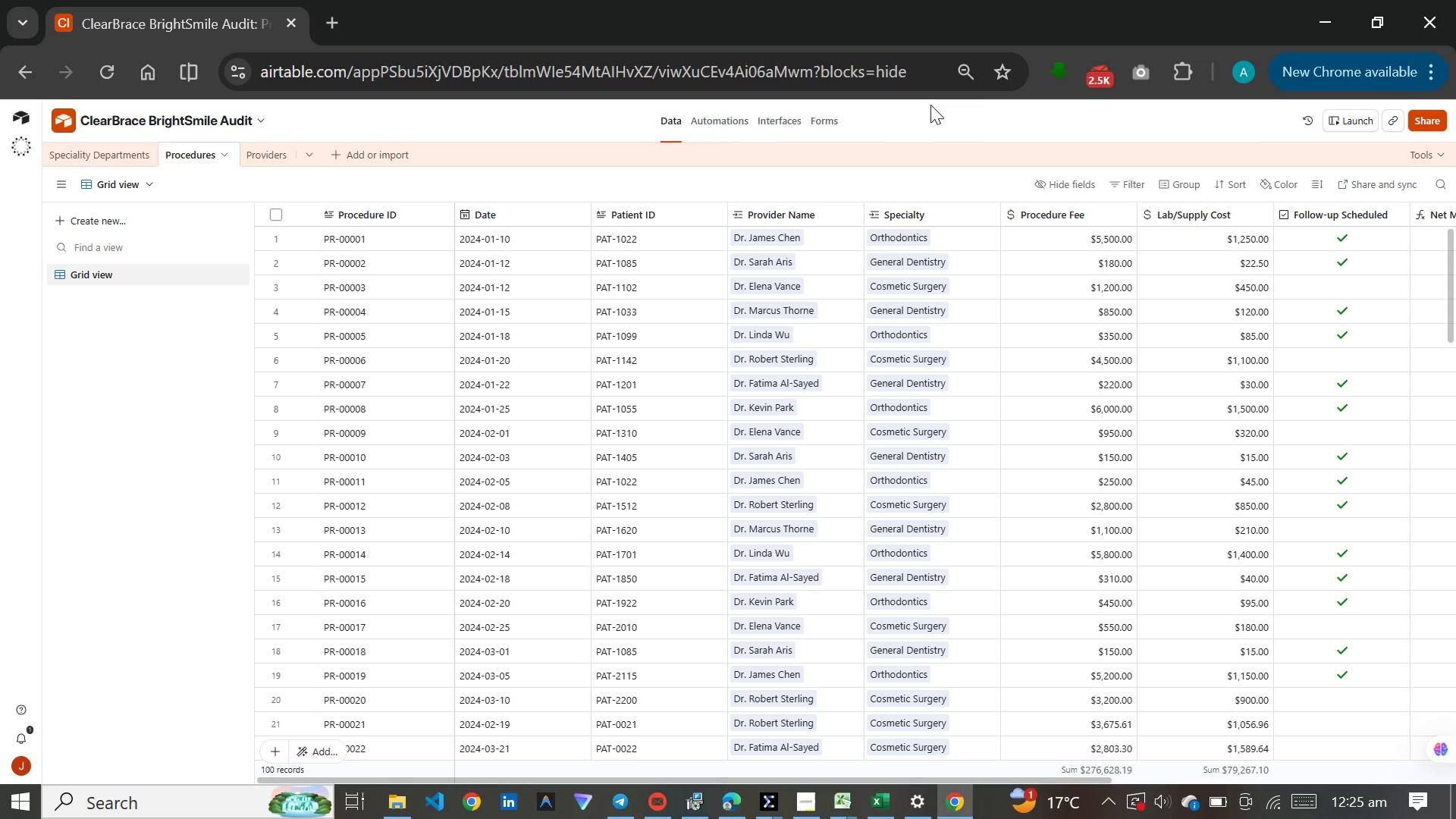 
wait(18.58)
 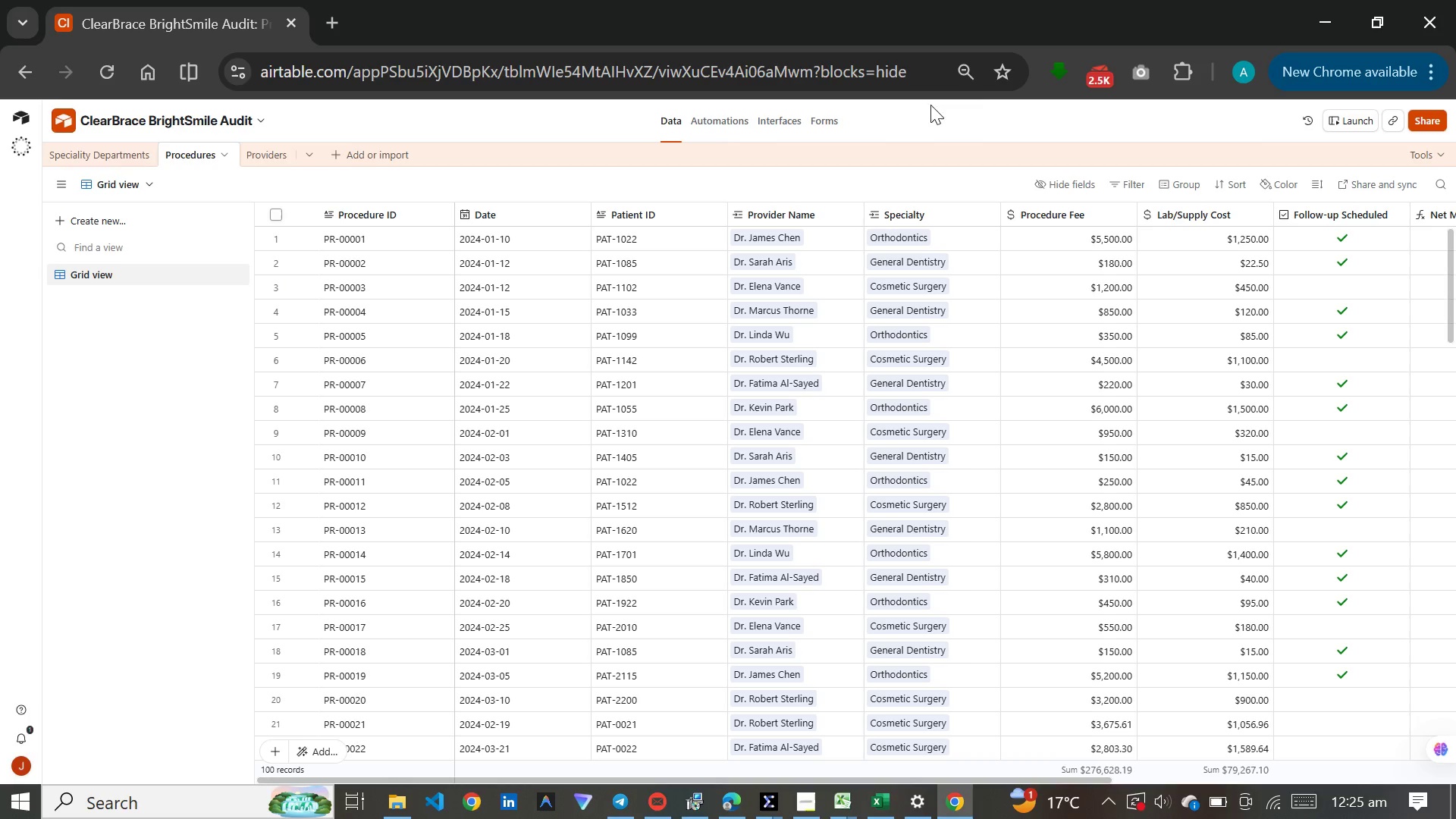 
left_click_drag(start_coordinate=[1097, 781], to_coordinate=[1248, 769])
 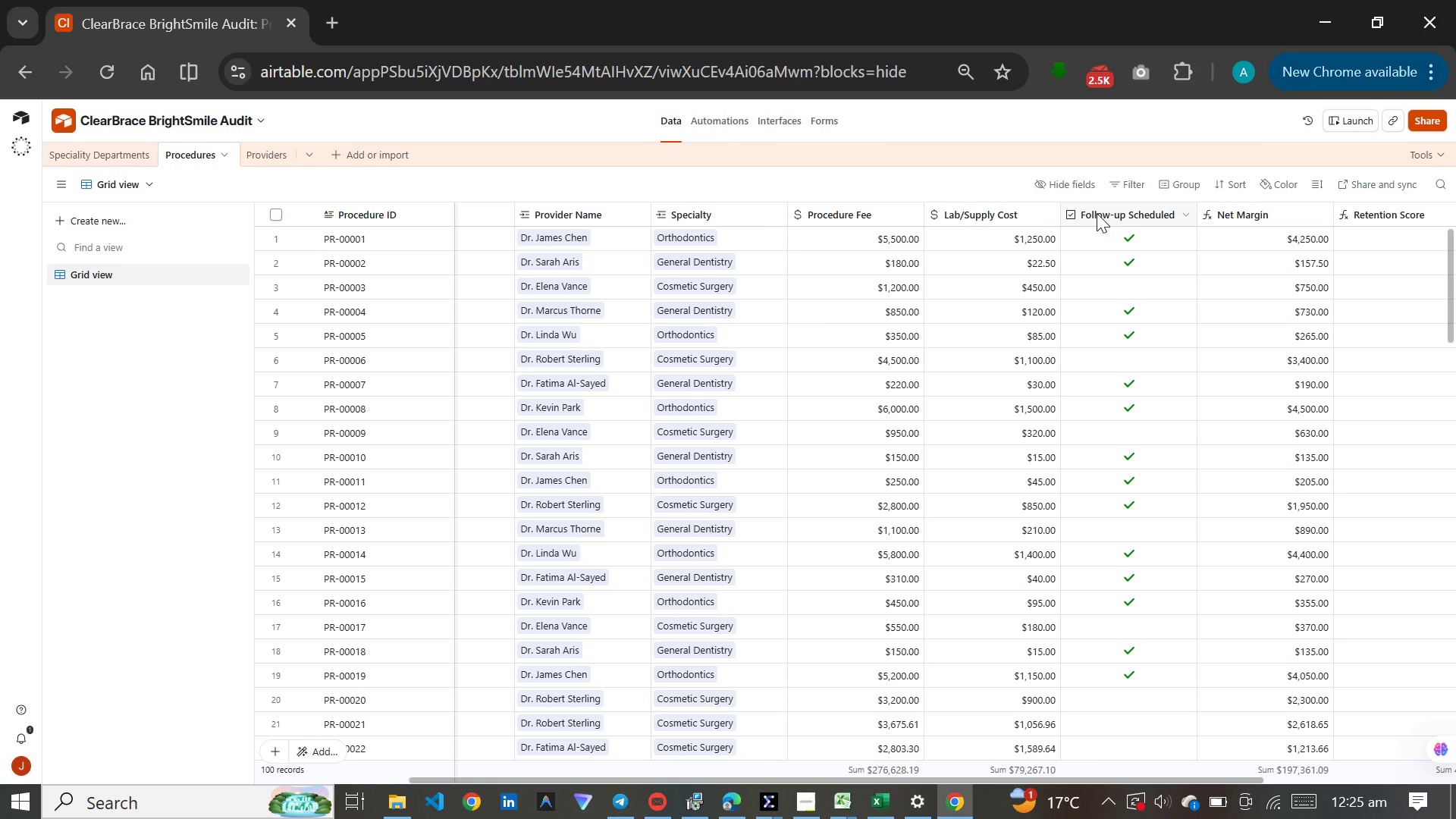 
double_click([1097, 213])
 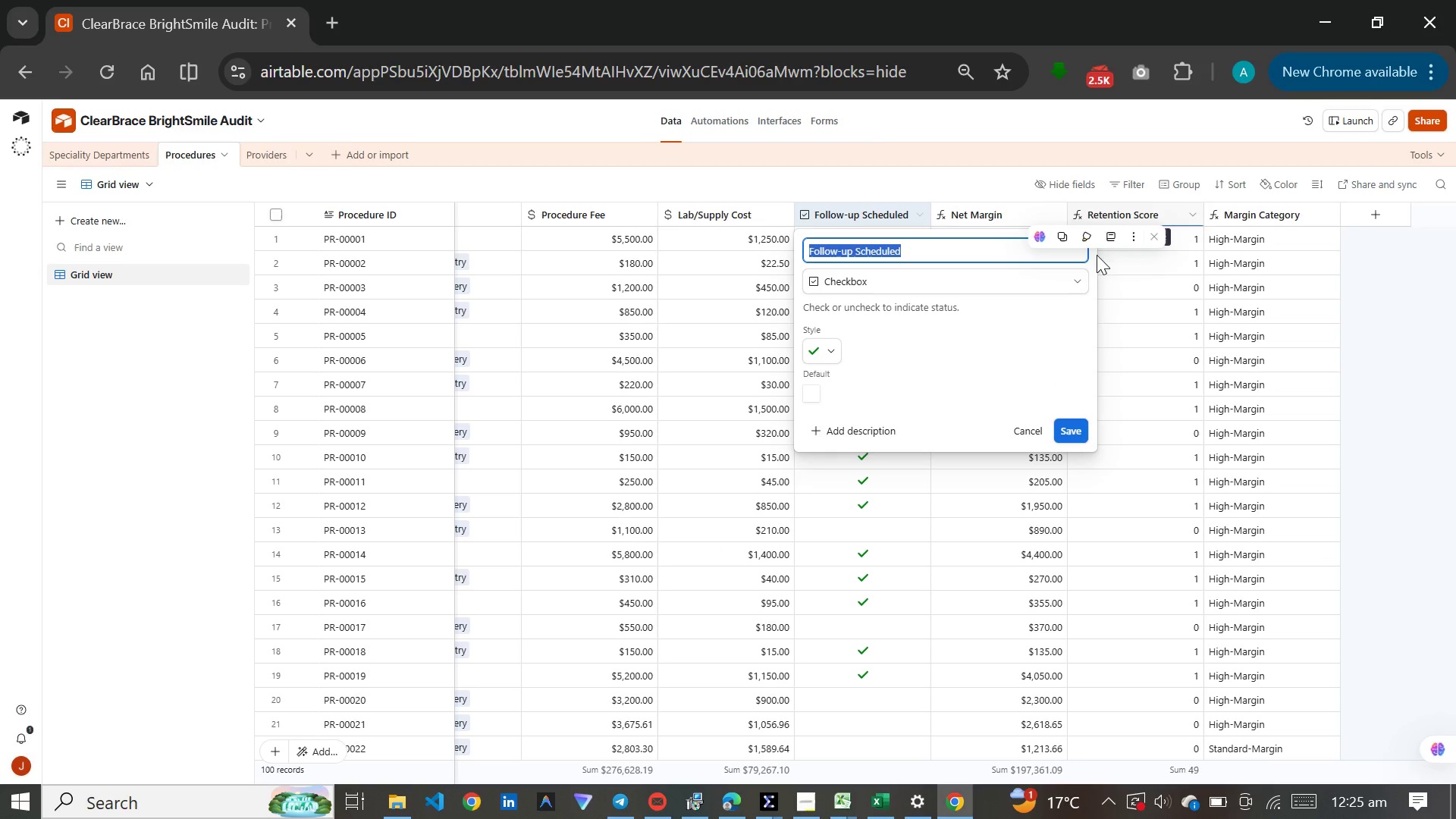 
left_click([1097, 450])
 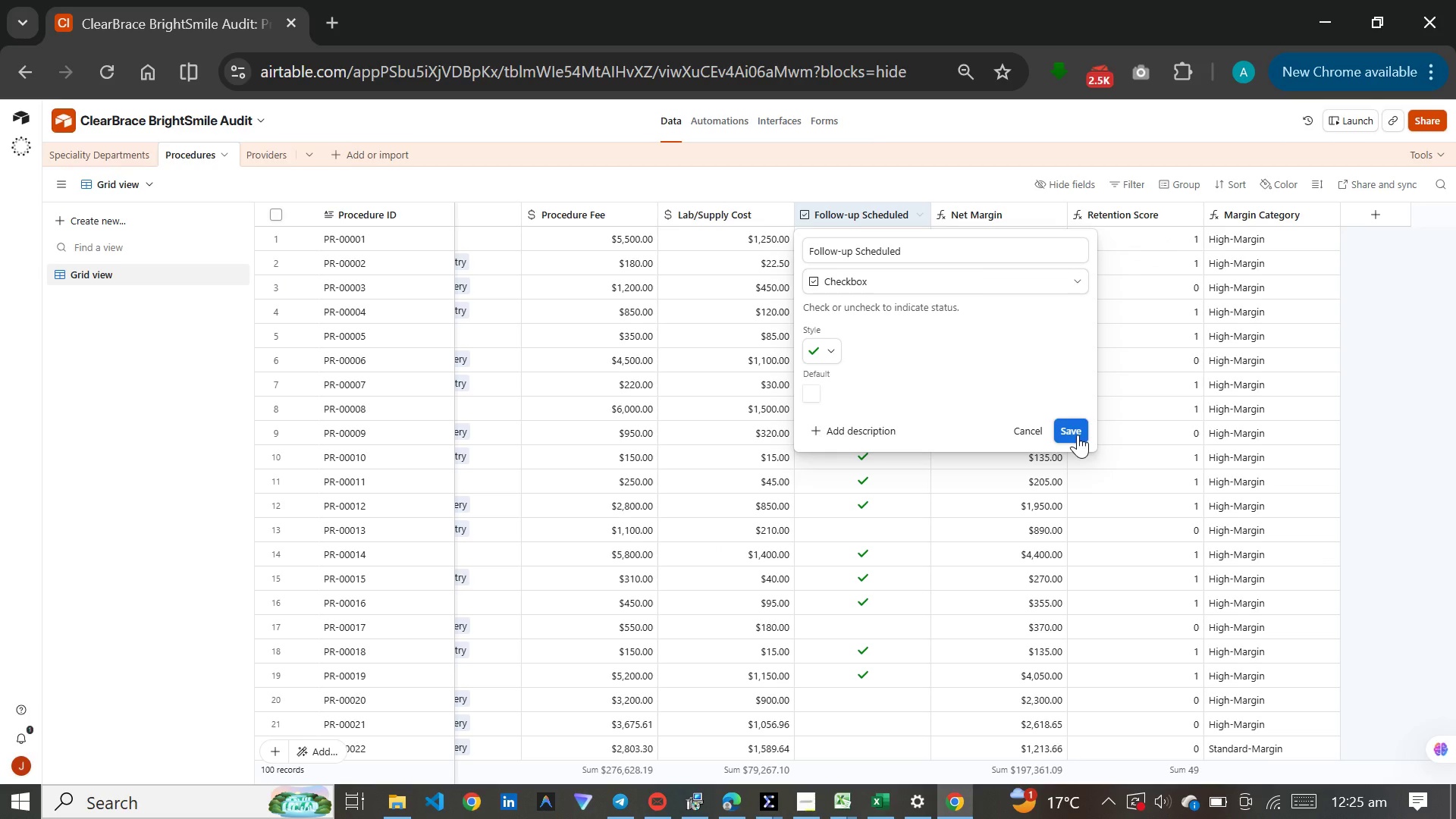 
left_click([1078, 435])
 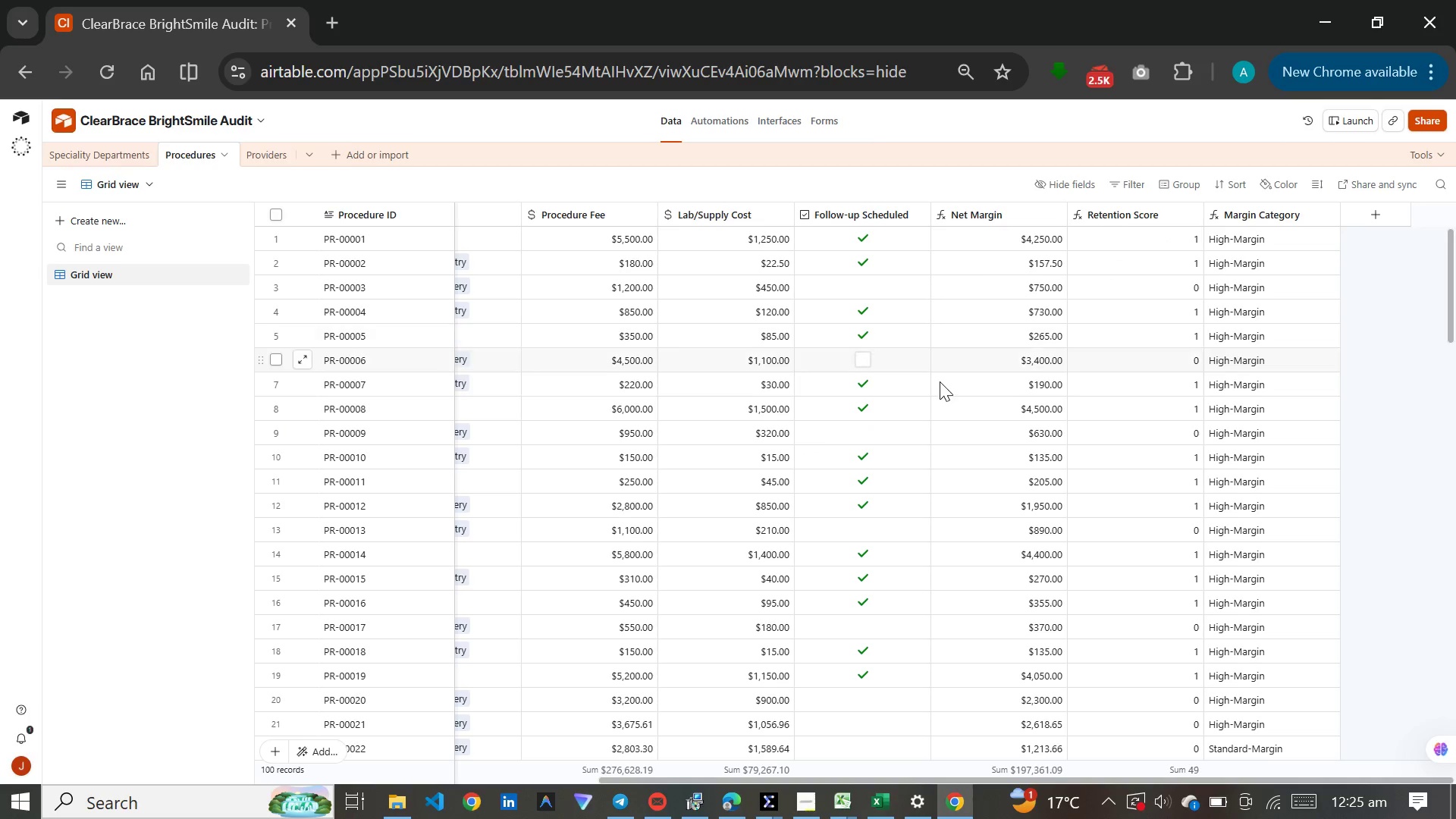 
scroll: coordinate [938, 383], scroll_direction: down, amount: 8.0
 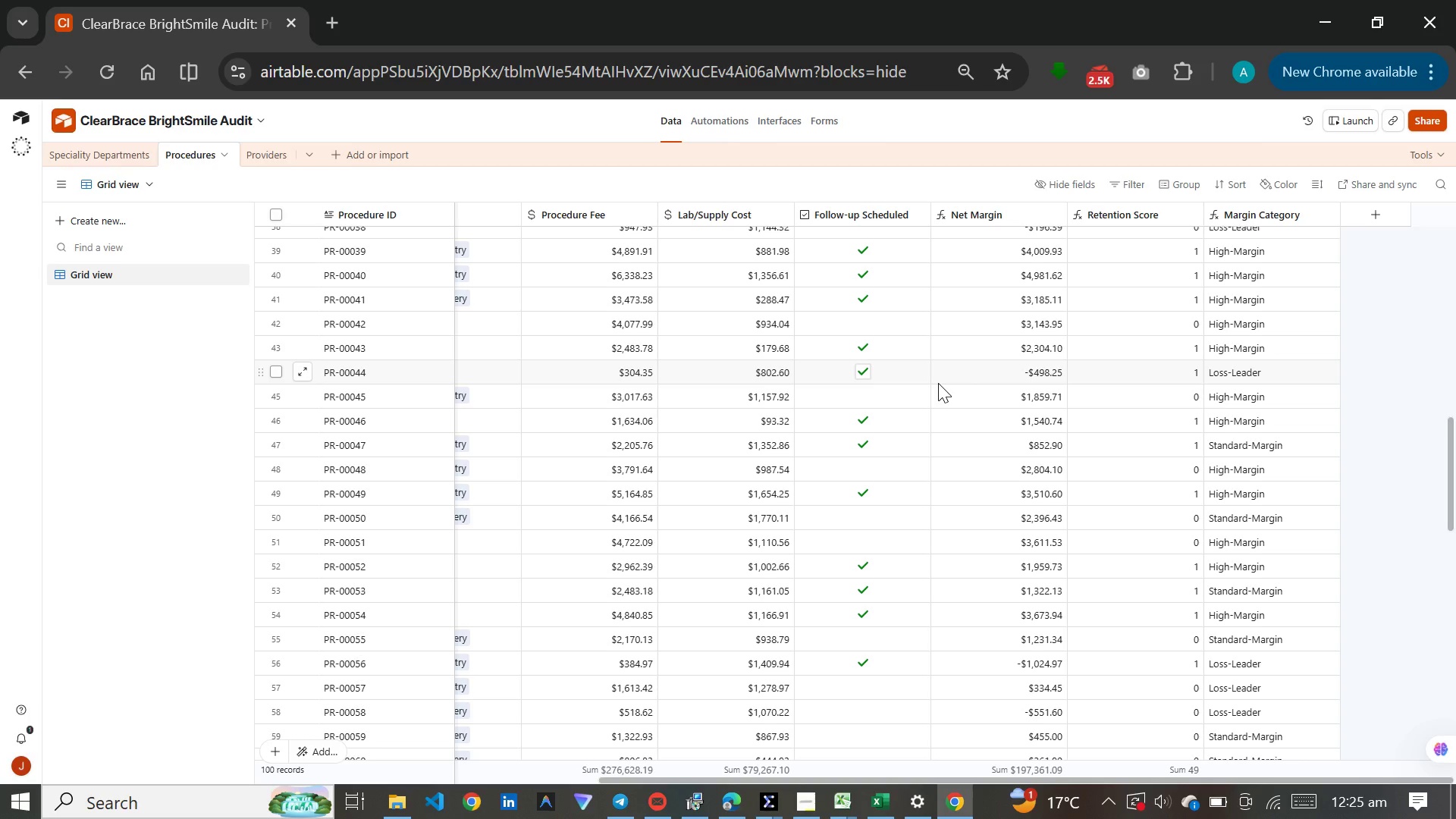 
wait(18.14)
 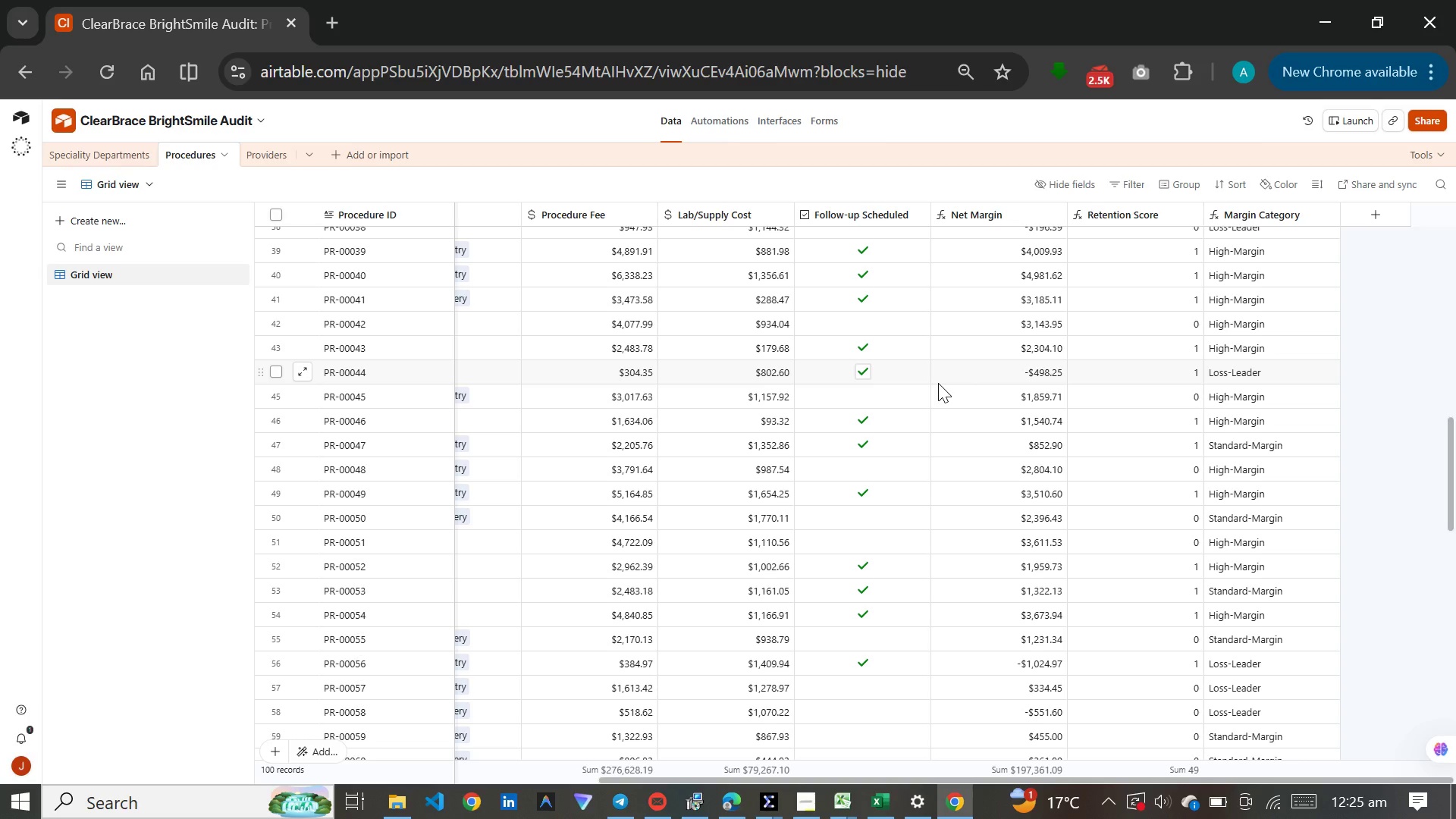 
left_click([121, 156])
 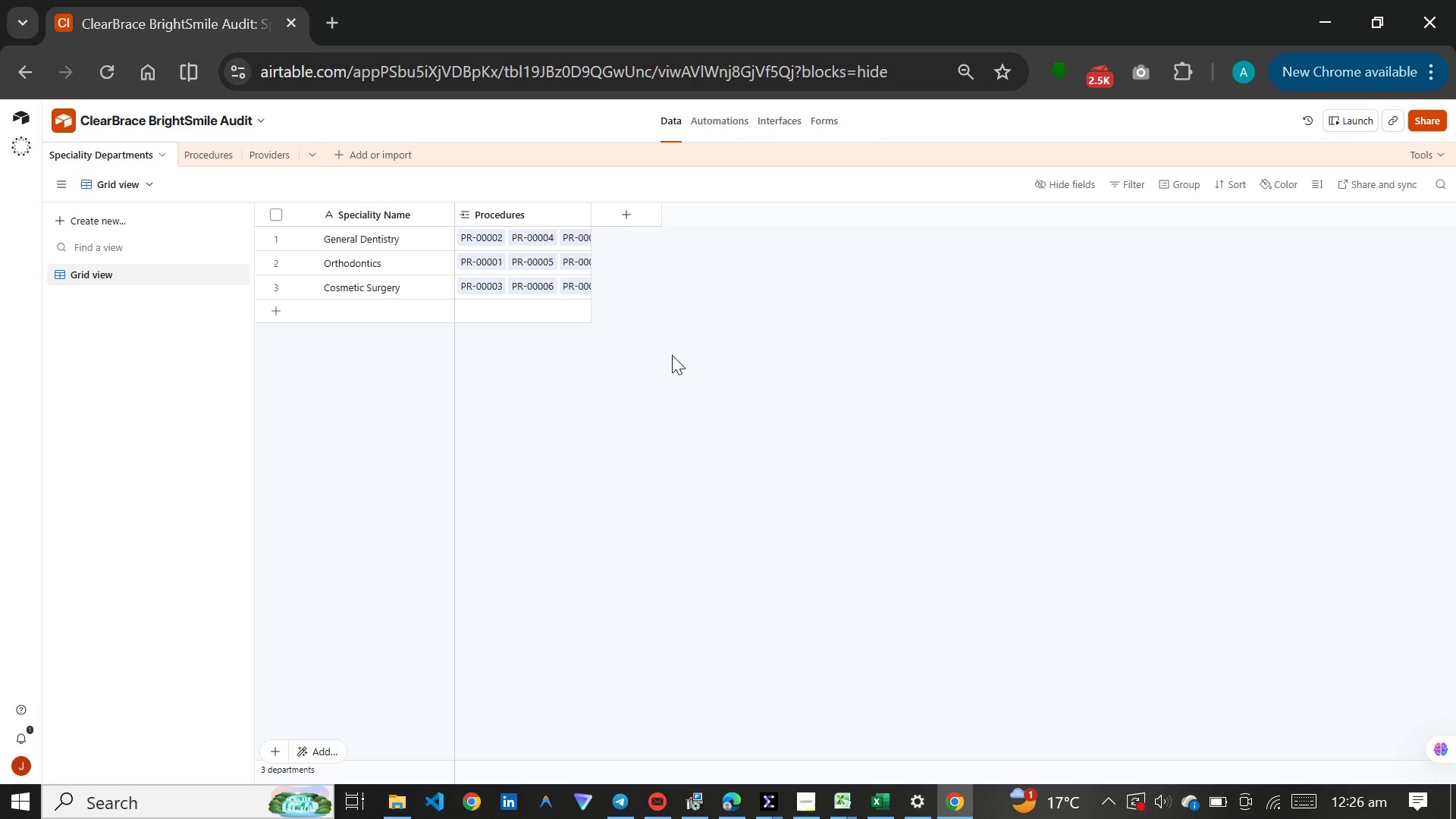 
wait(17.52)
 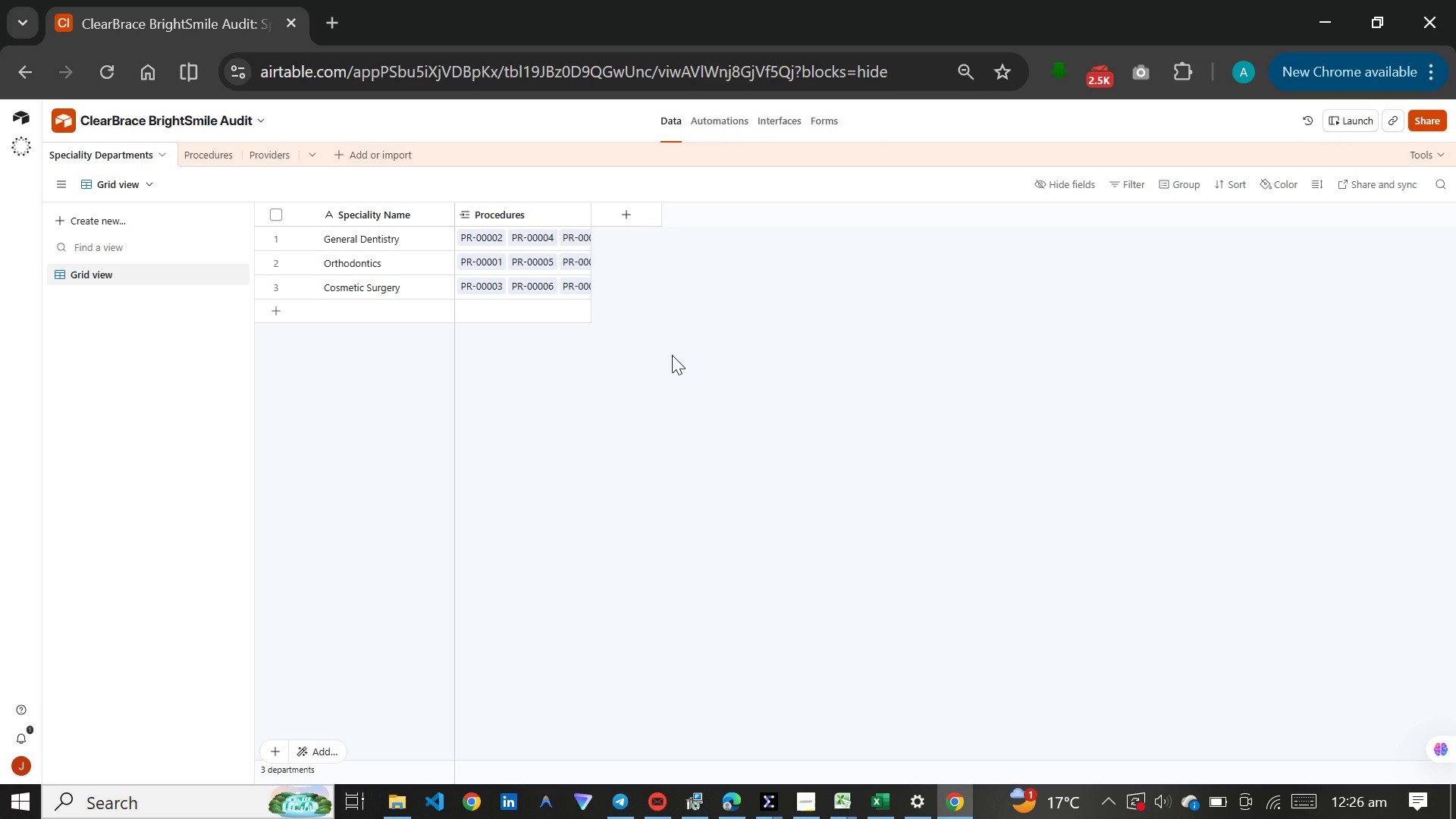 
left_click([620, 214])
 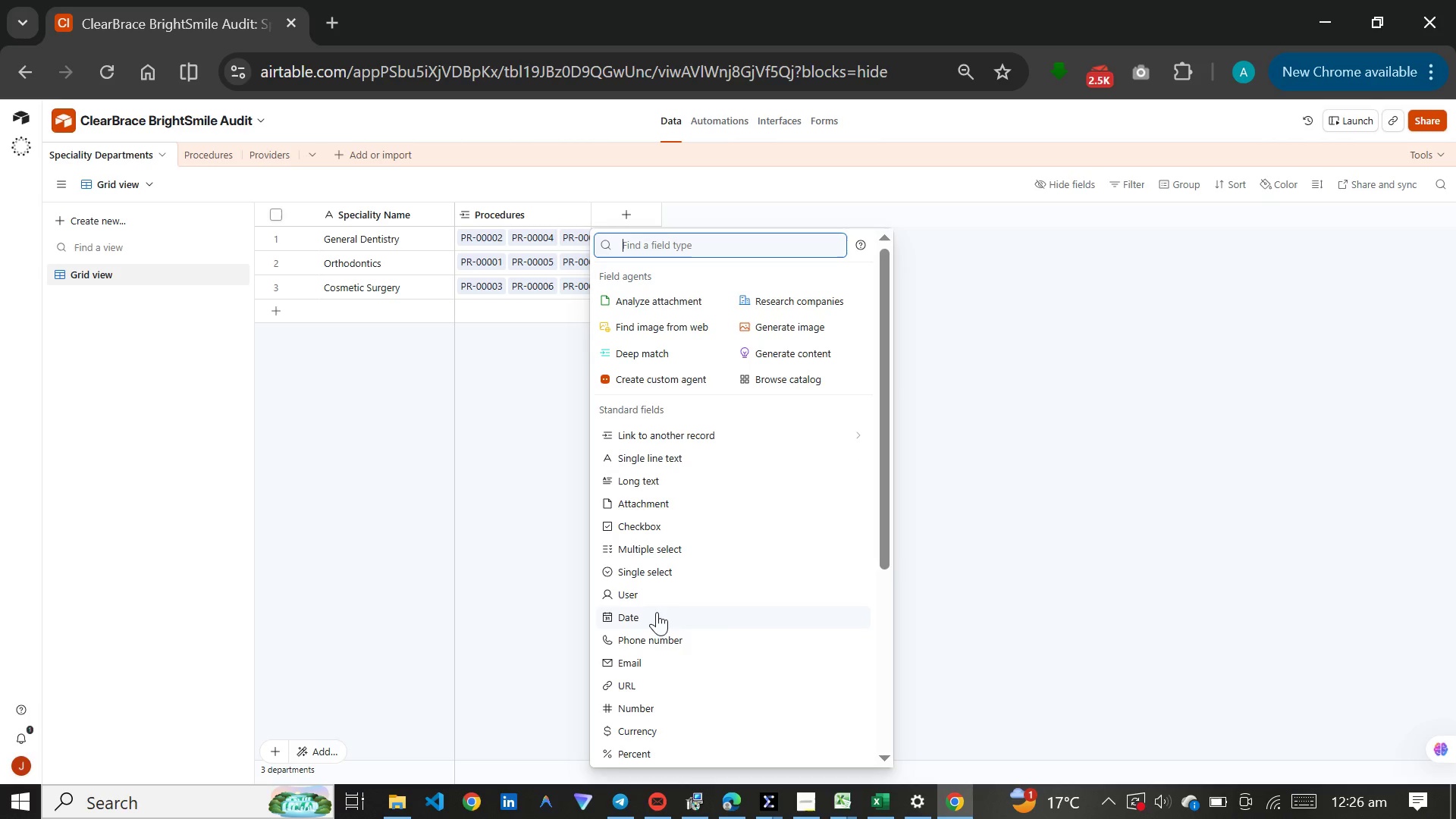 
scroll: coordinate [661, 609], scroll_direction: down, amount: 2.0
 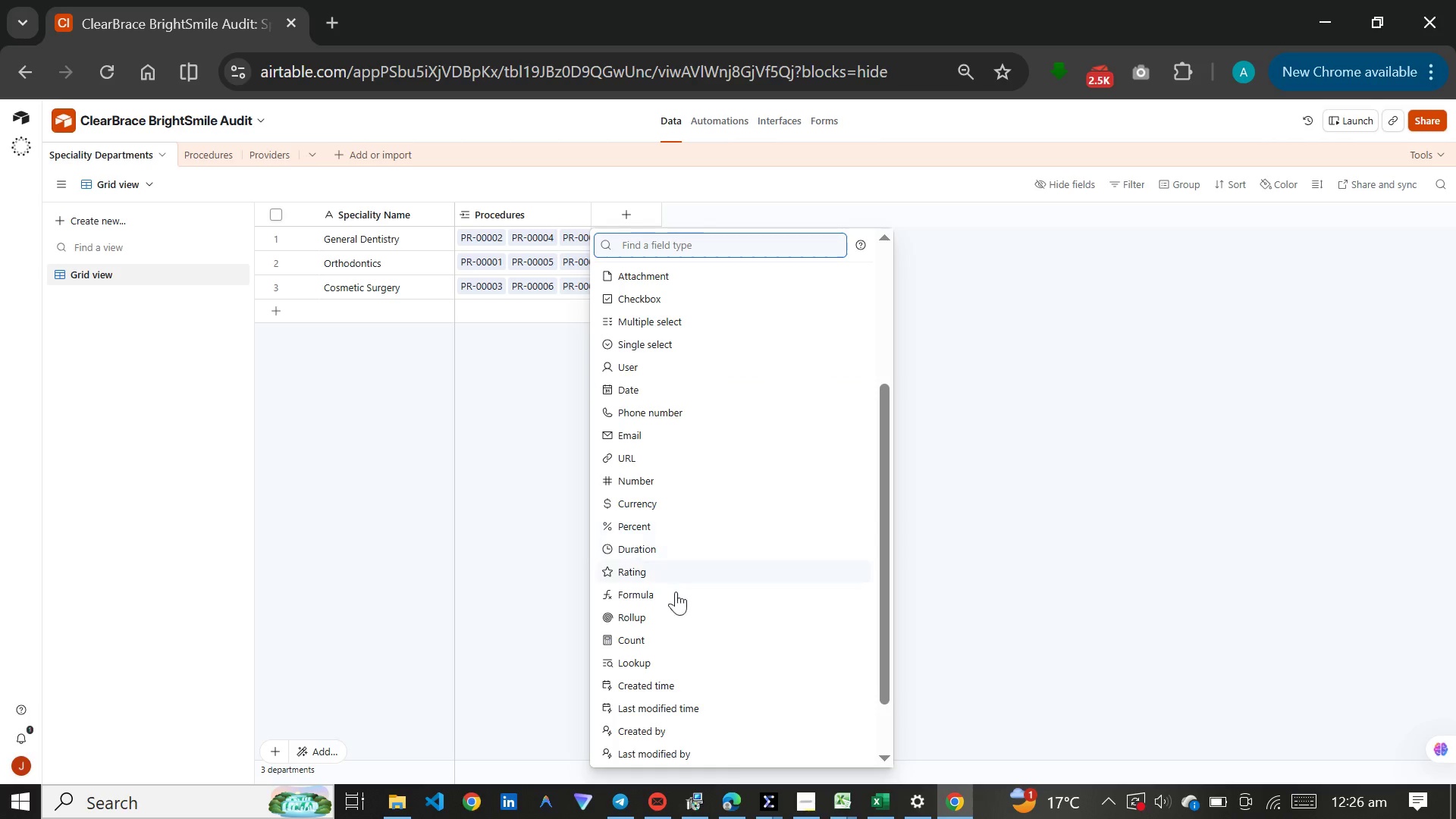 
left_click([652, 608])
 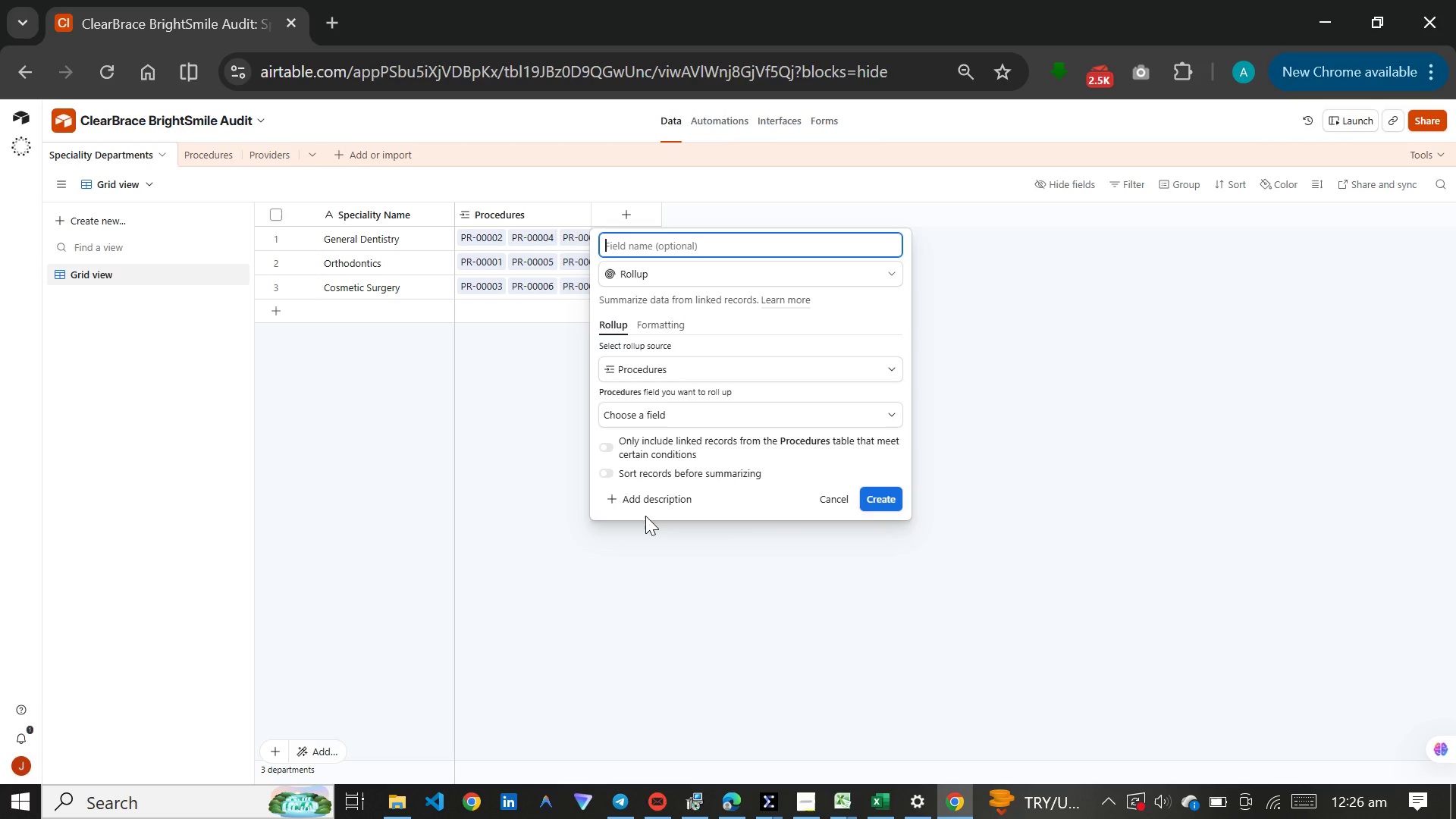 
wait(7.03)
 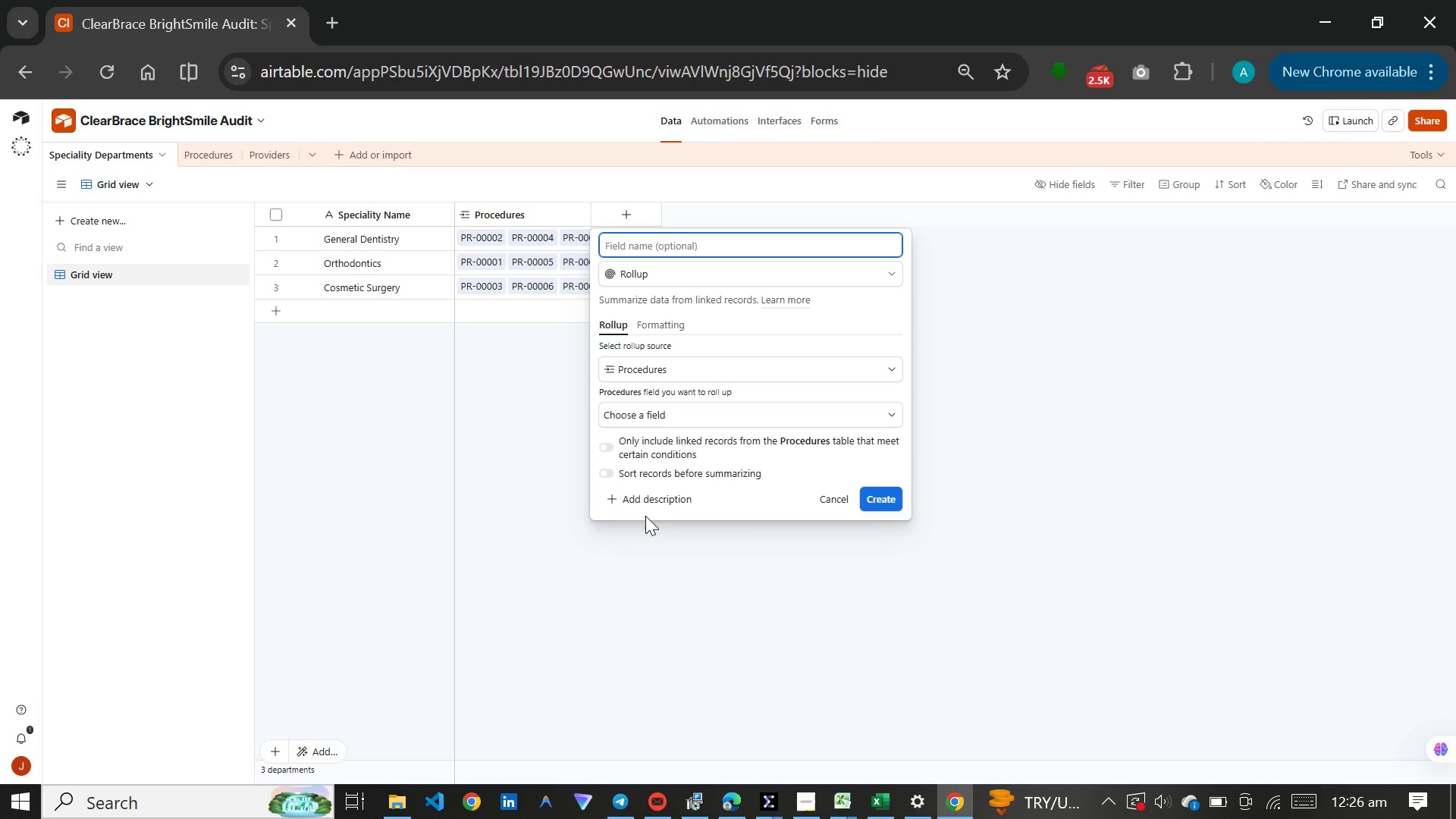 
type(Total Profit)
 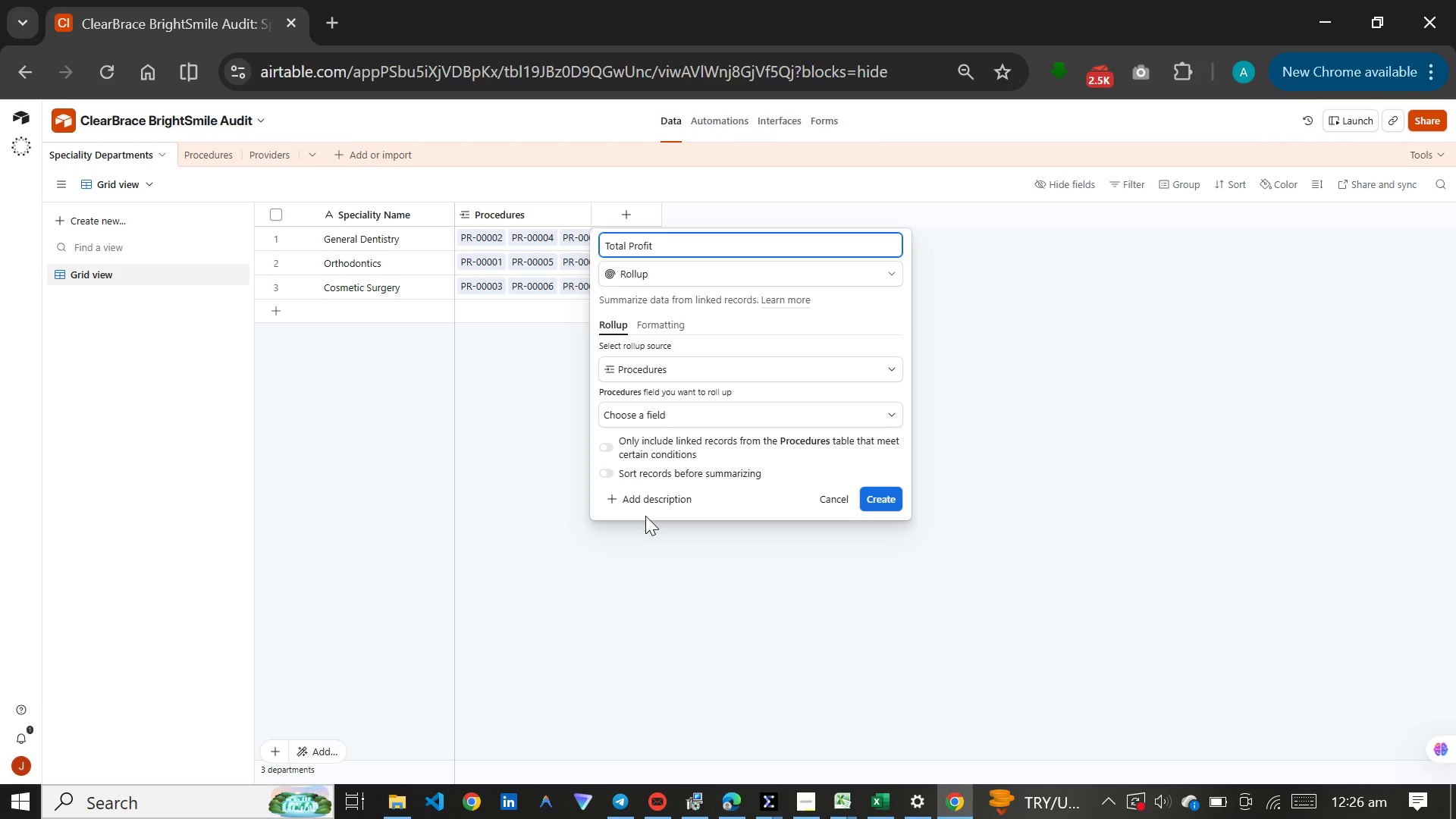 
wait(30.95)
 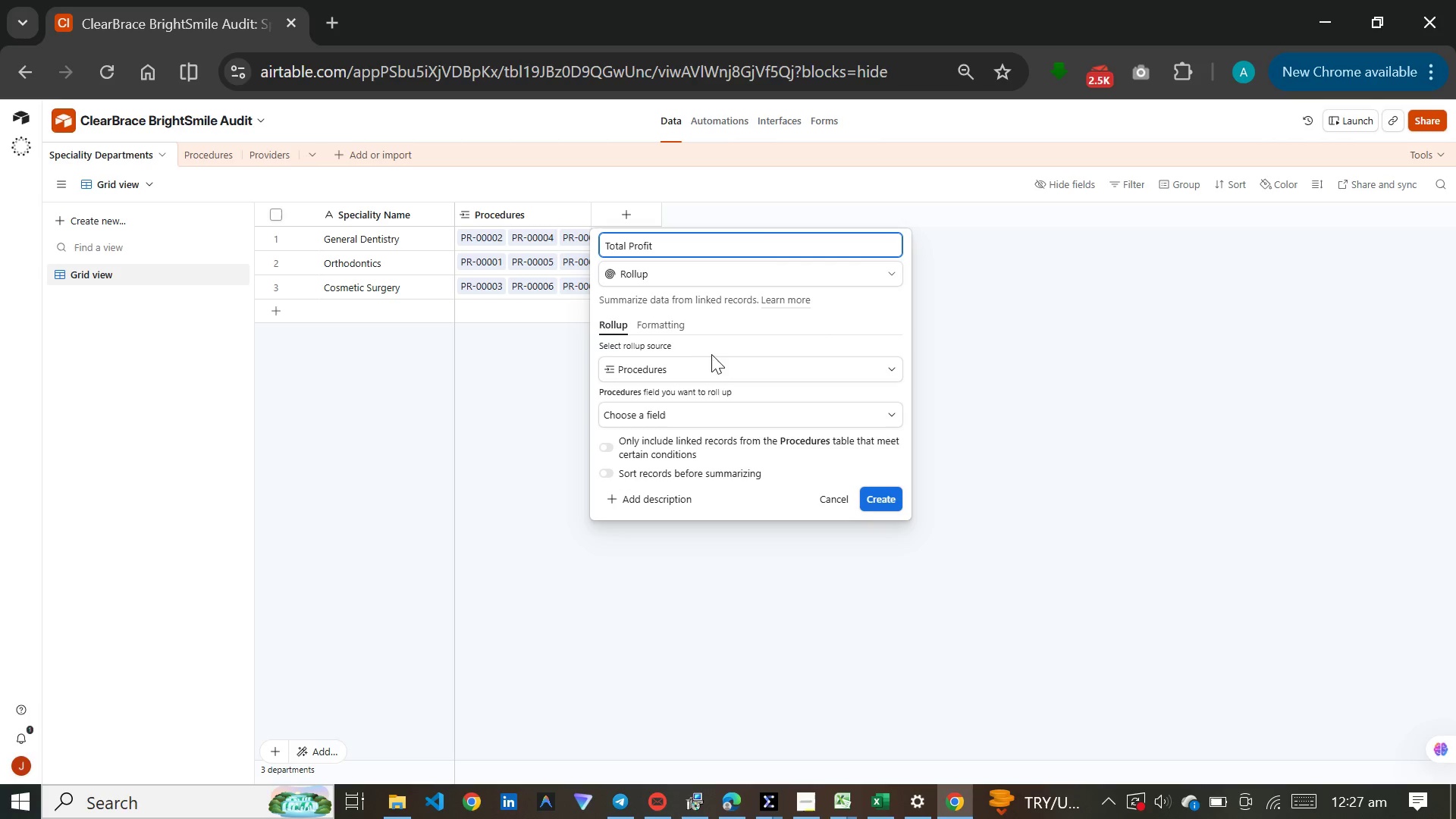 
left_click([701, 369])
 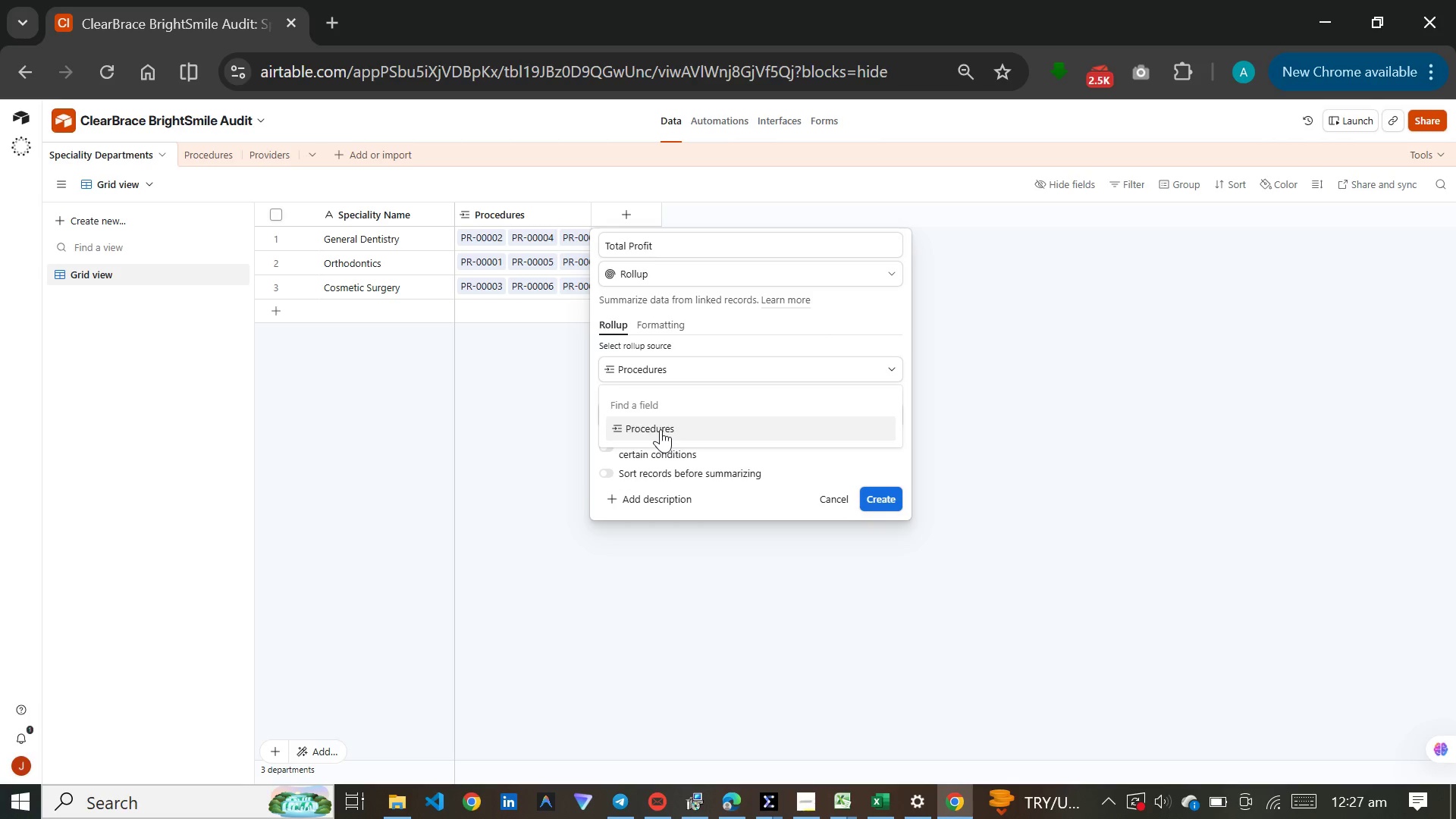 
left_click([661, 429])
 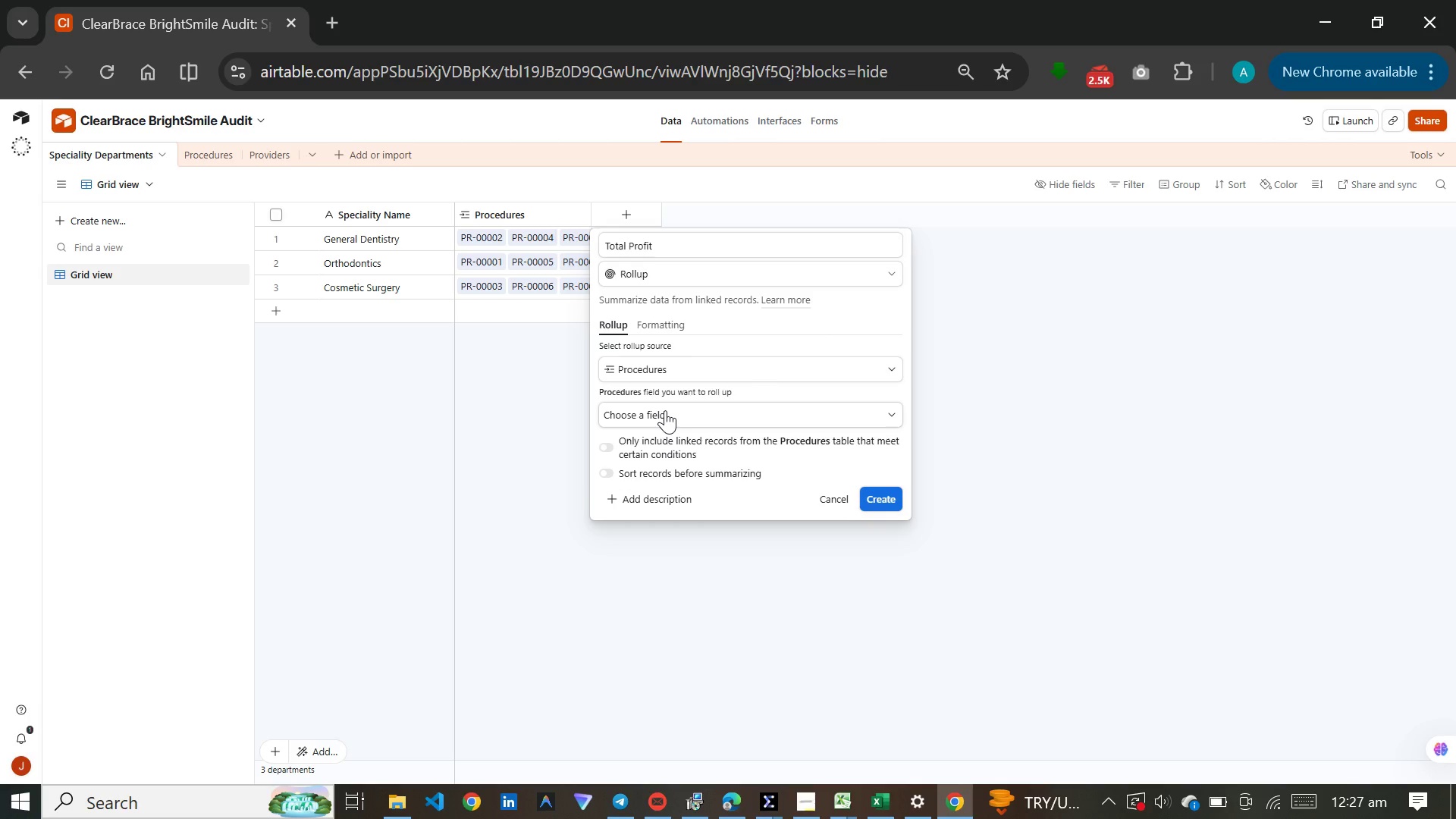 
left_click([665, 410])
 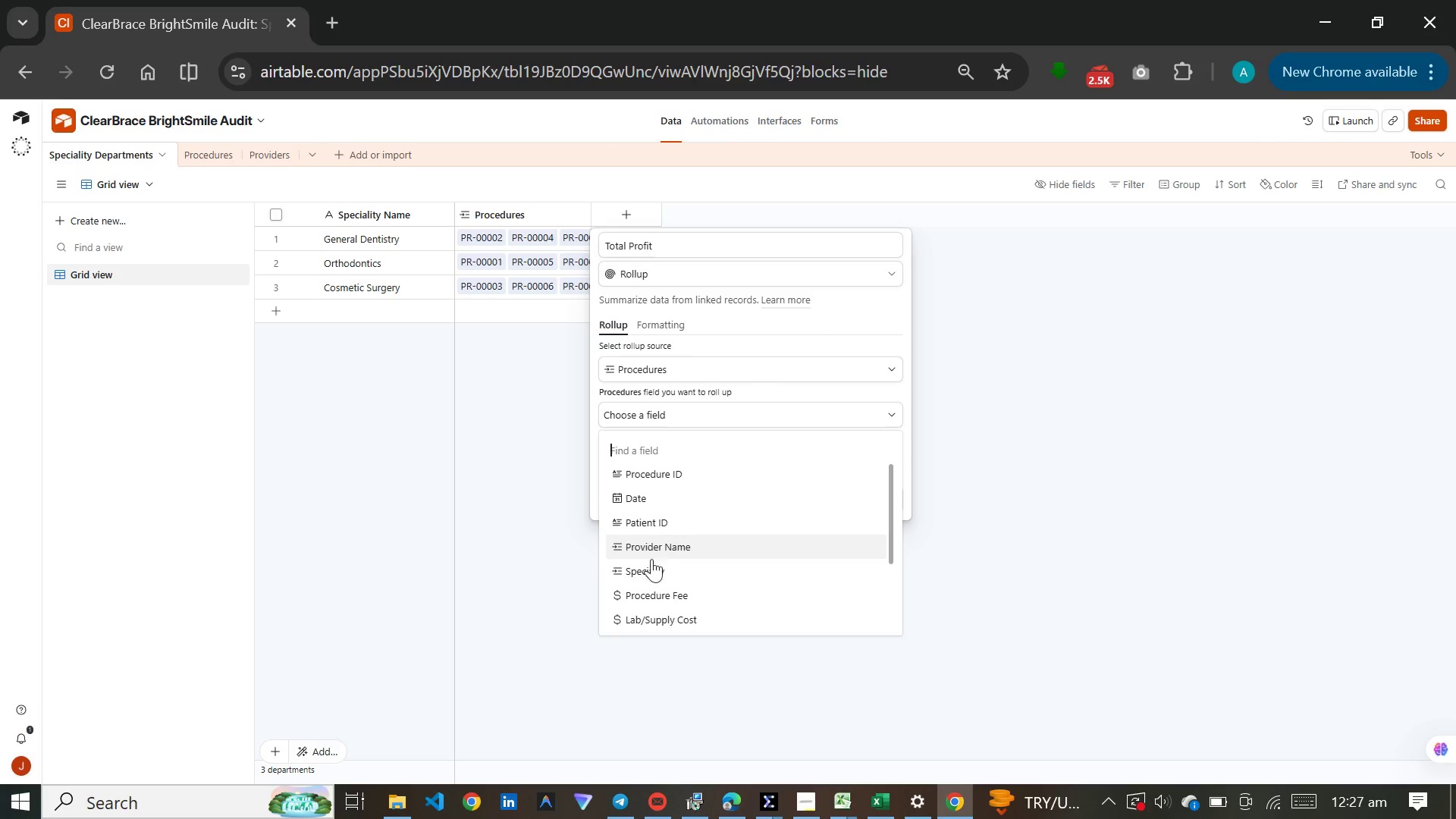 
scroll: coordinate [653, 565], scroll_direction: down, amount: 2.0
 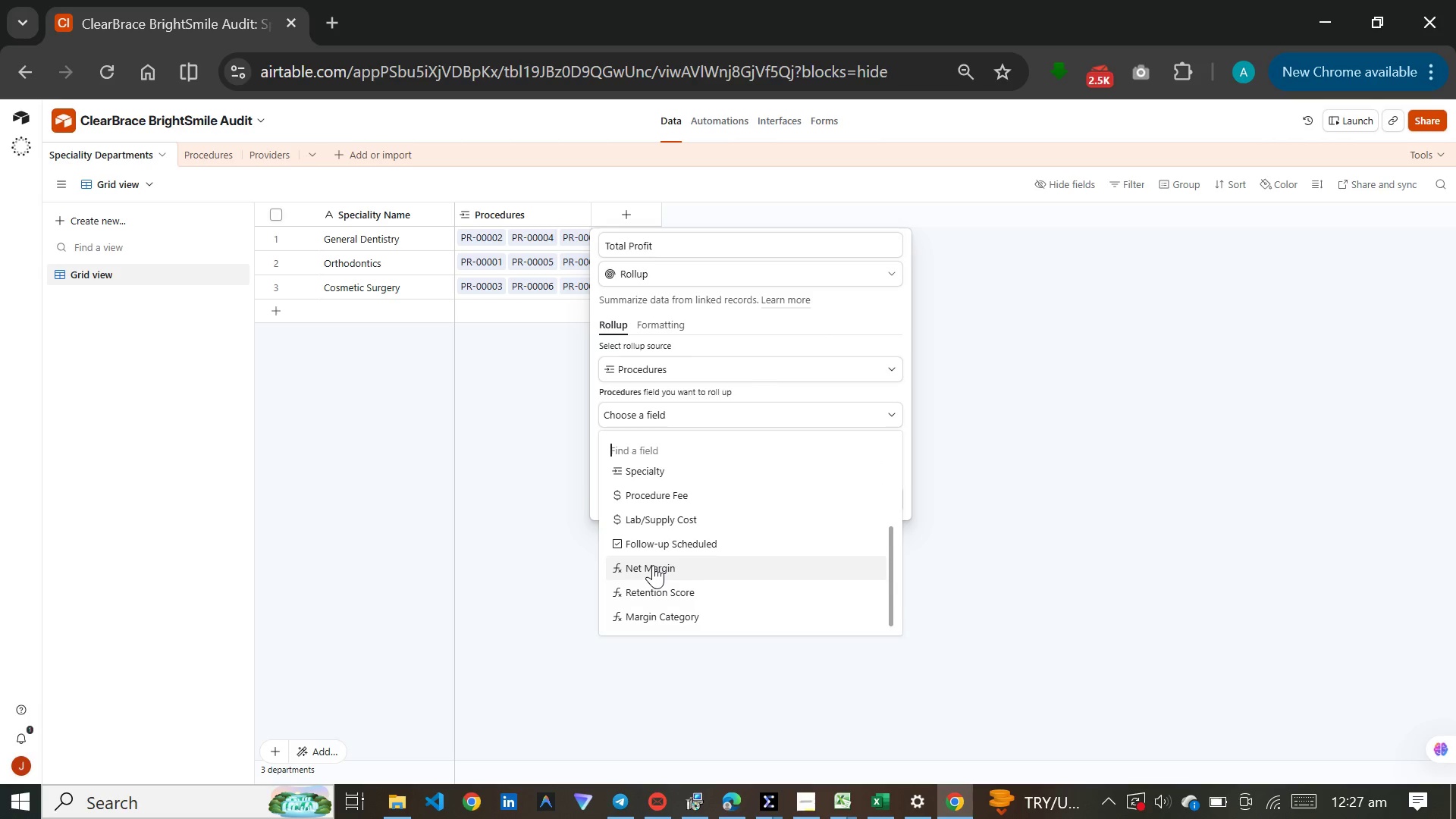 
left_click([653, 565])
 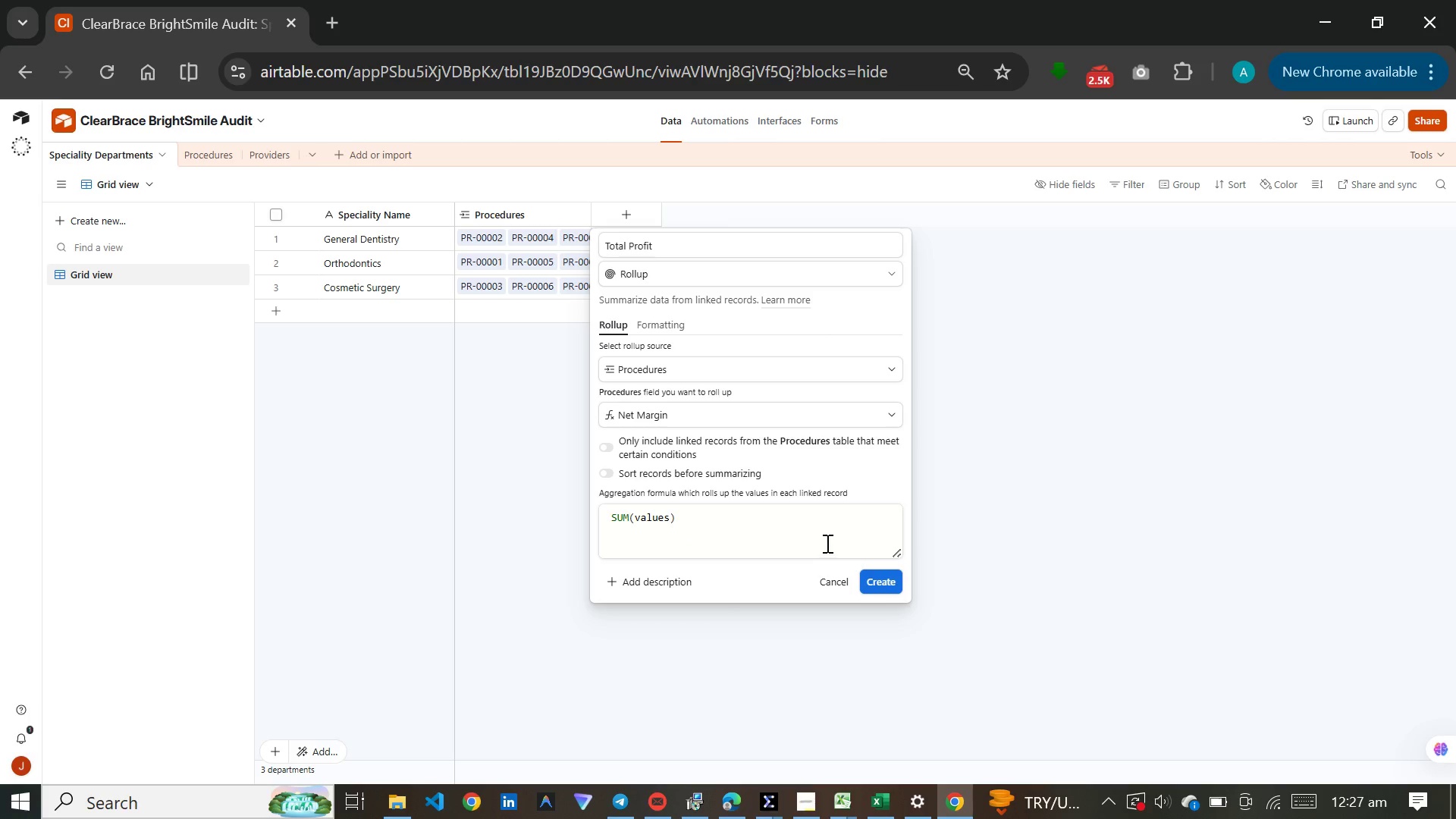 
wait(11.16)
 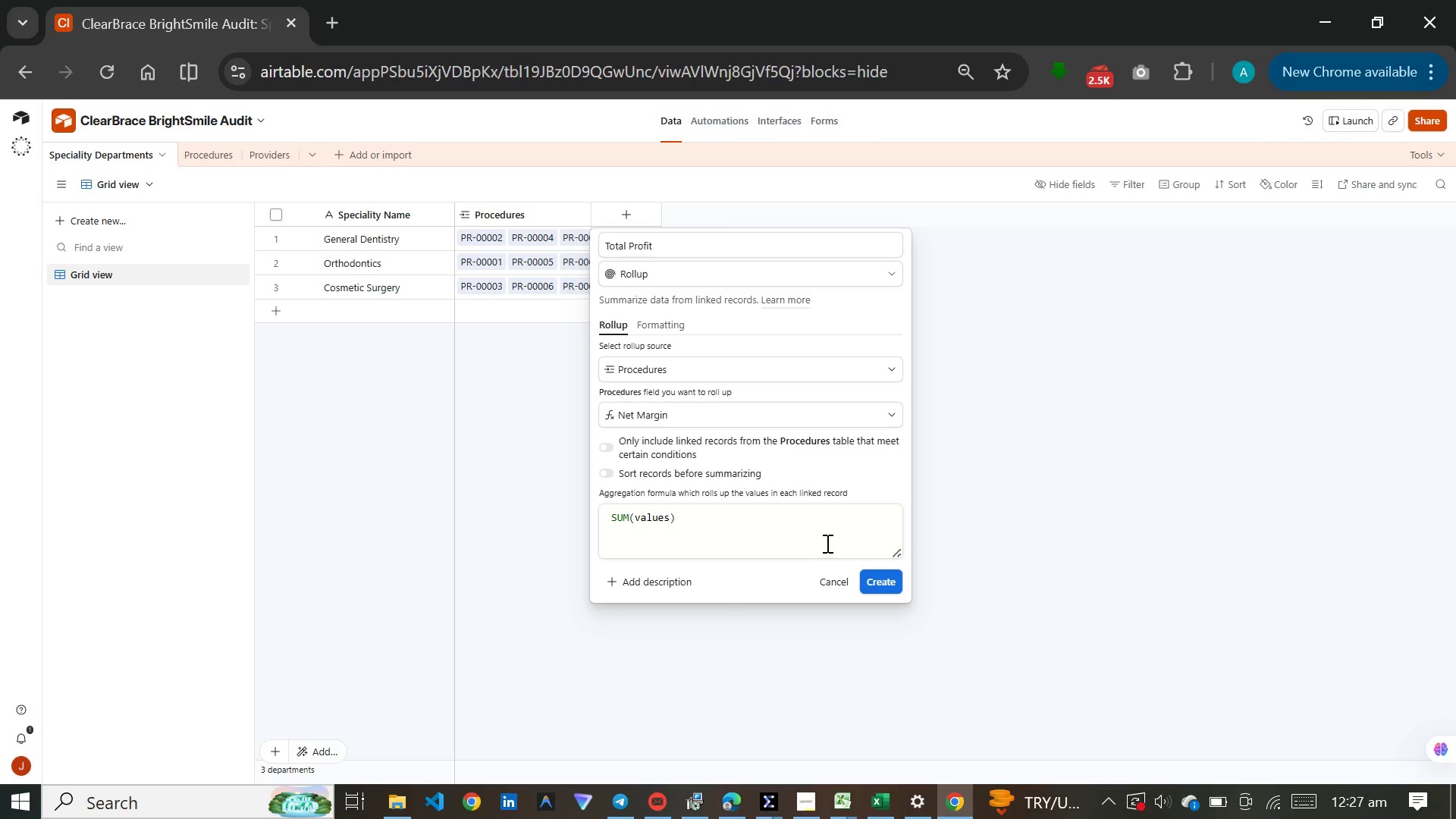 
left_click([653, 328])
 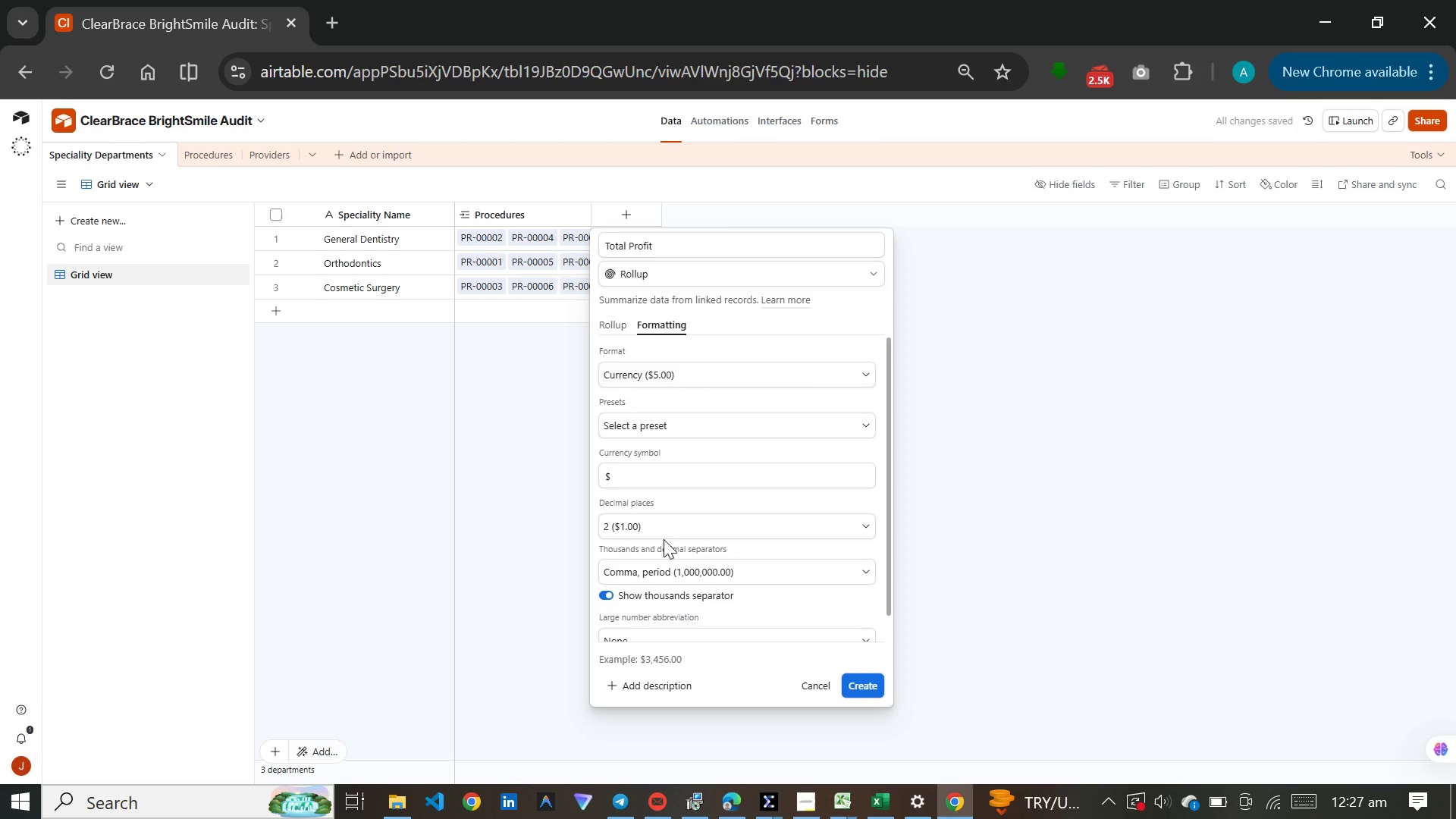 
wait(6.47)
 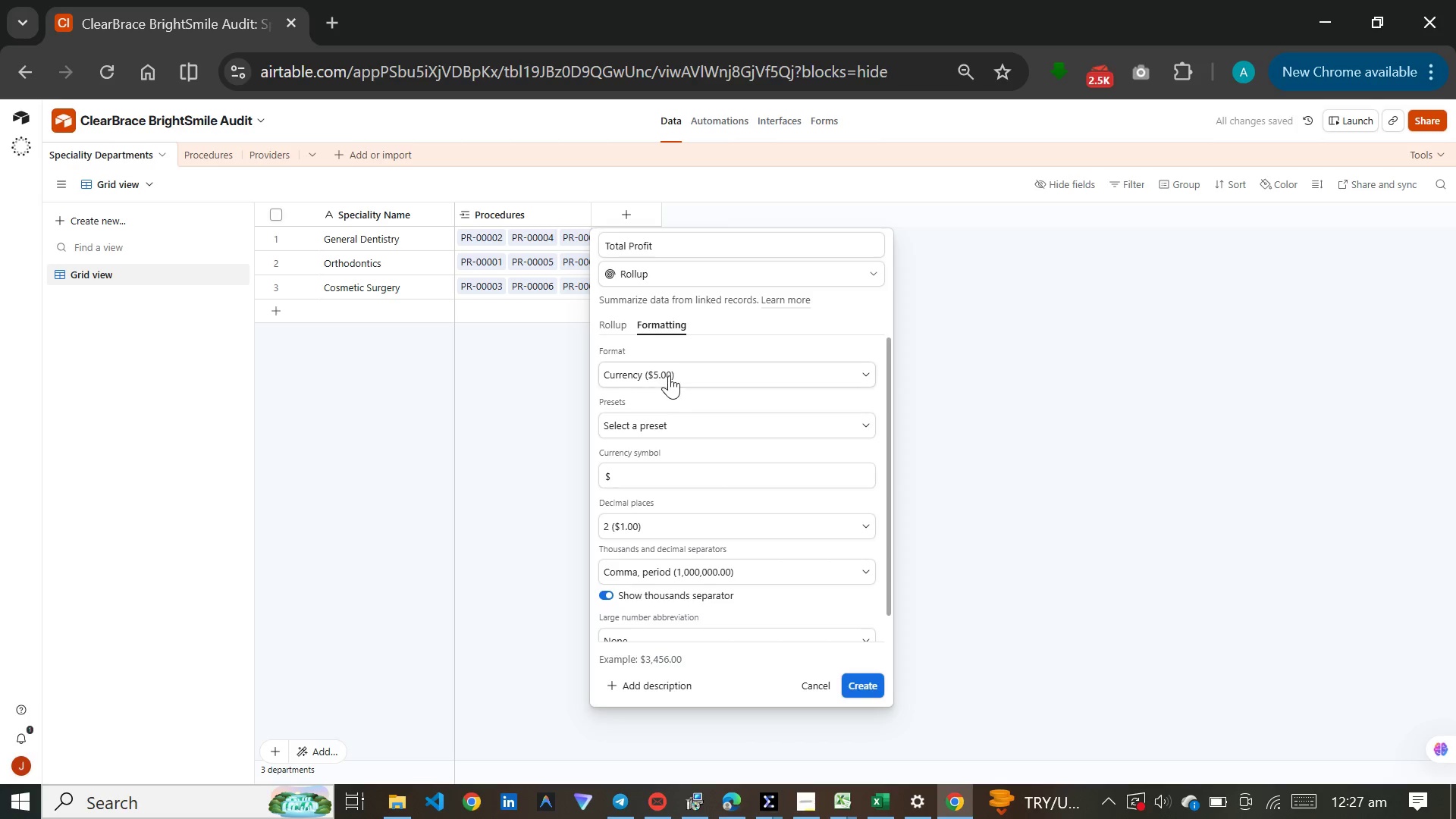 
left_click([708, 360])
 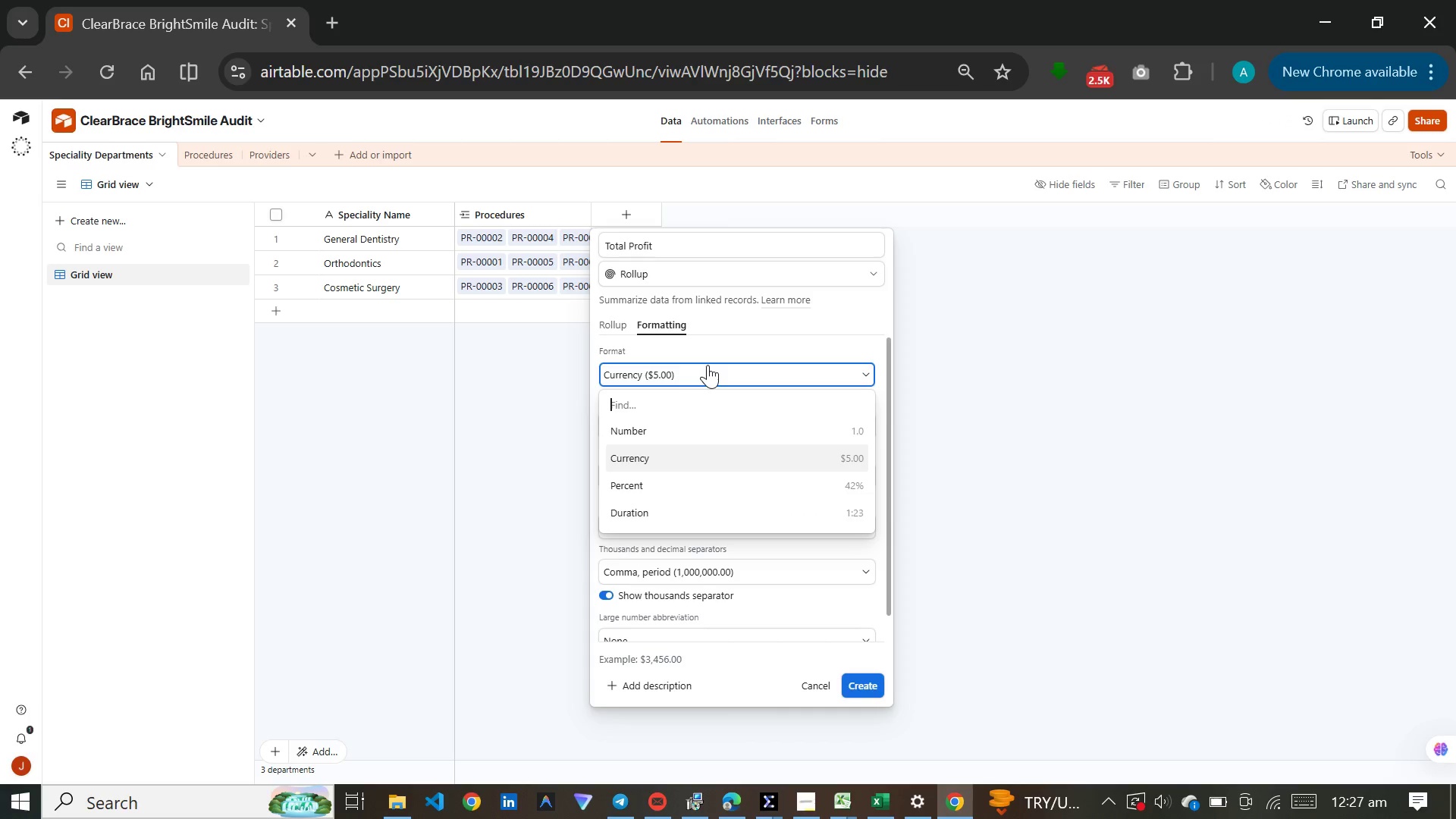 
left_click([708, 365])
 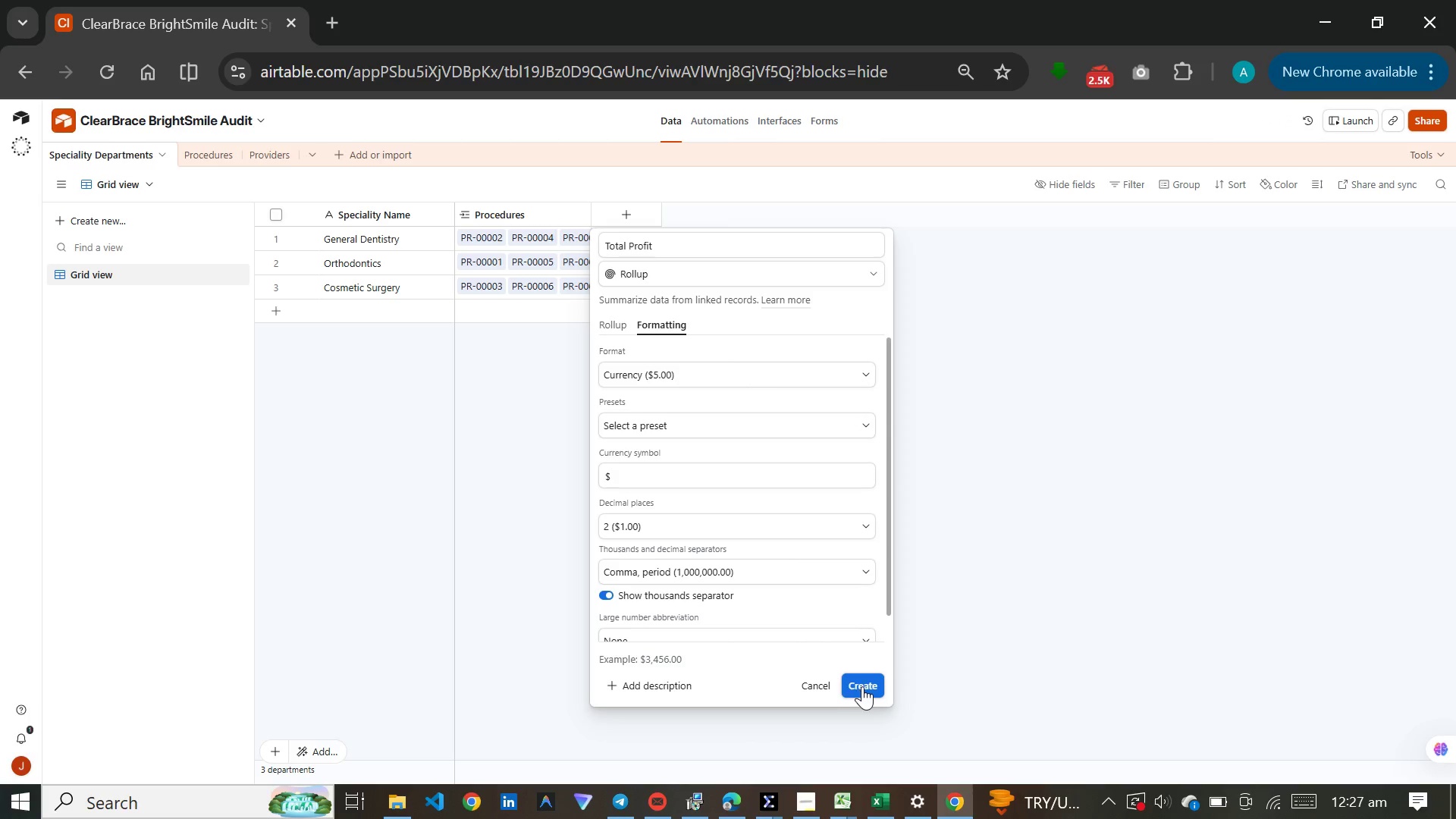 
left_click([862, 686])
 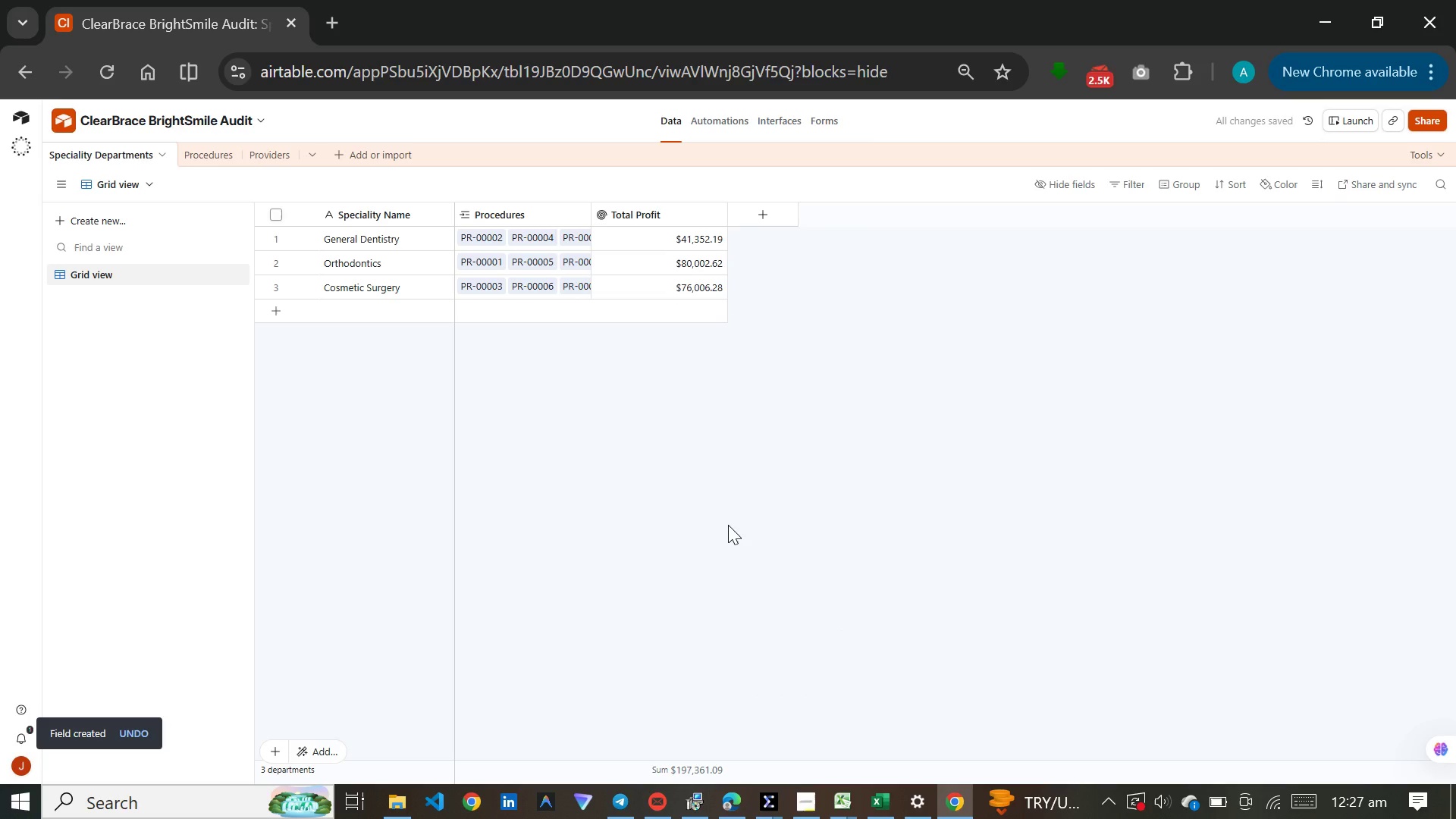 
wait(10.73)
 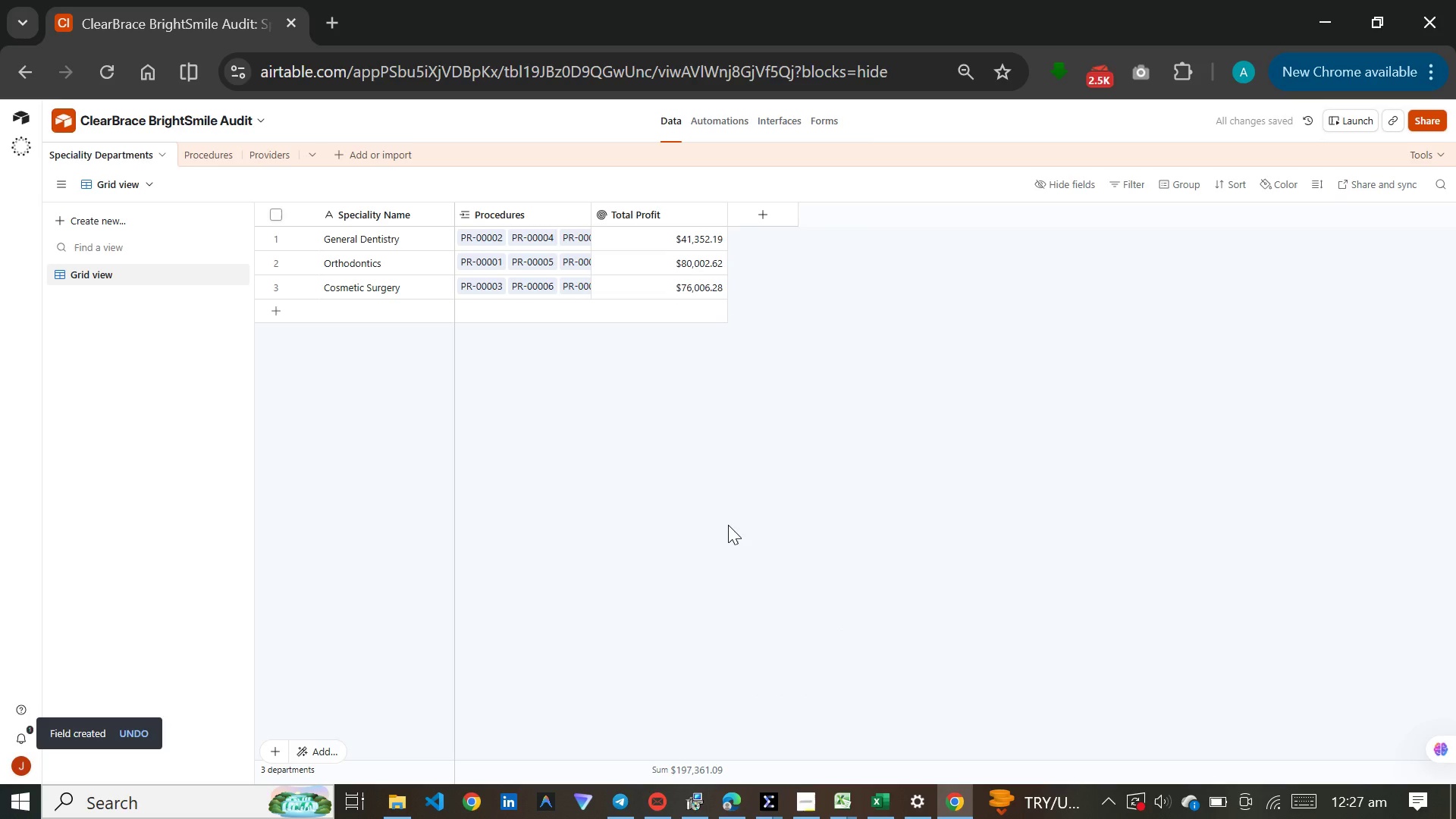 
left_click([753, 213])
 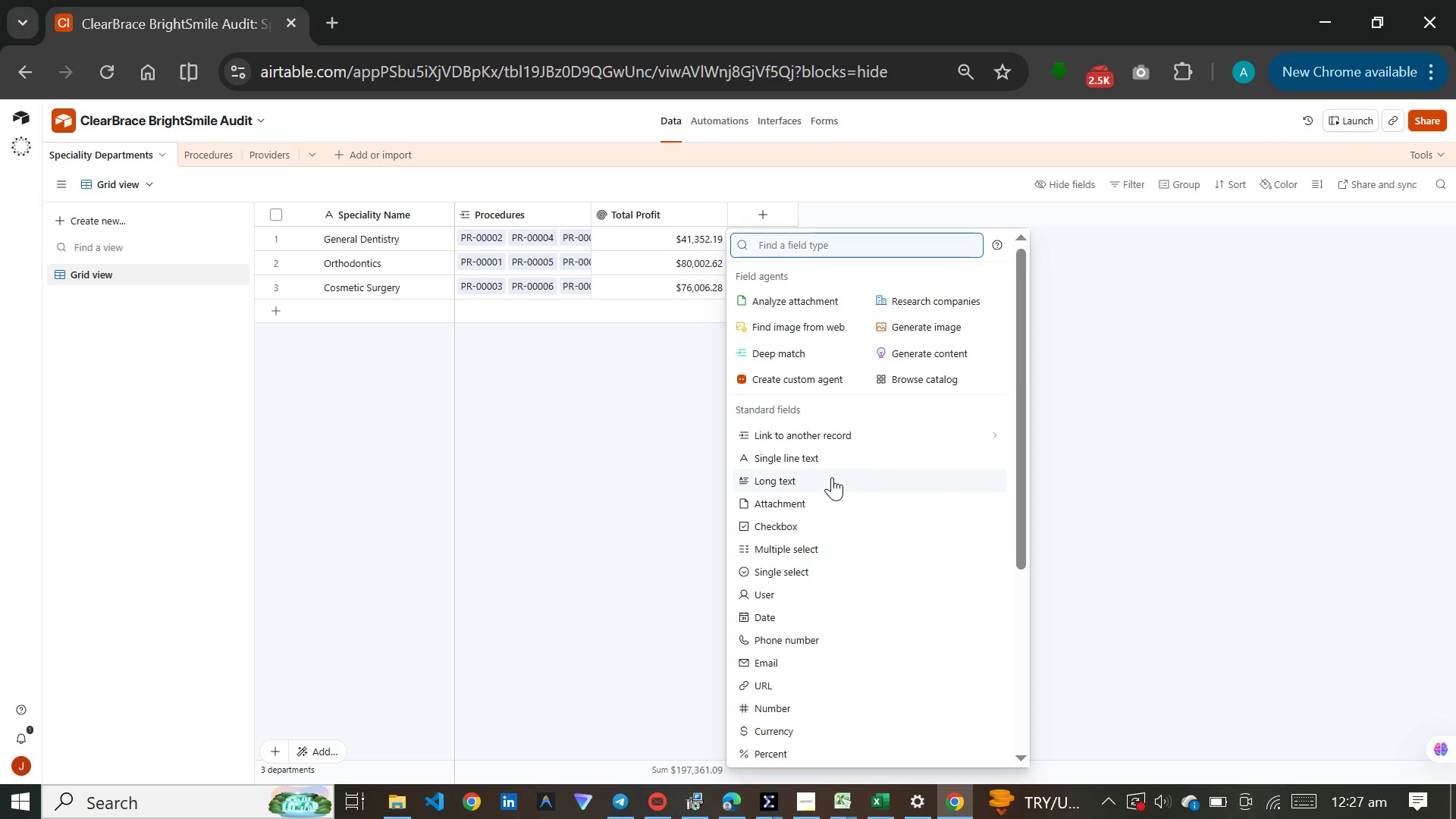 
scroll: coordinate [832, 477], scroll_direction: down, amount: 2.0
 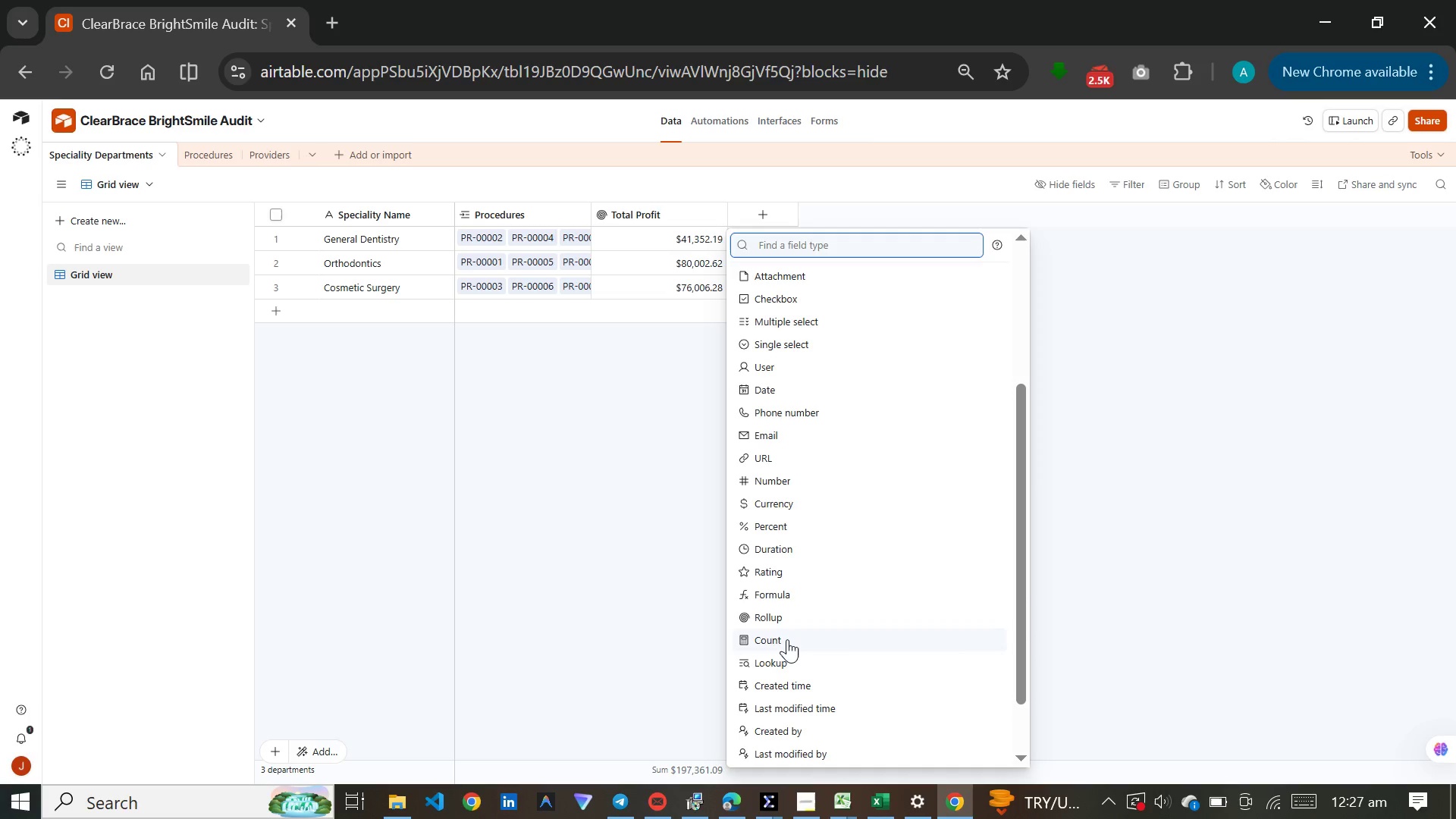 
left_click([787, 616])
 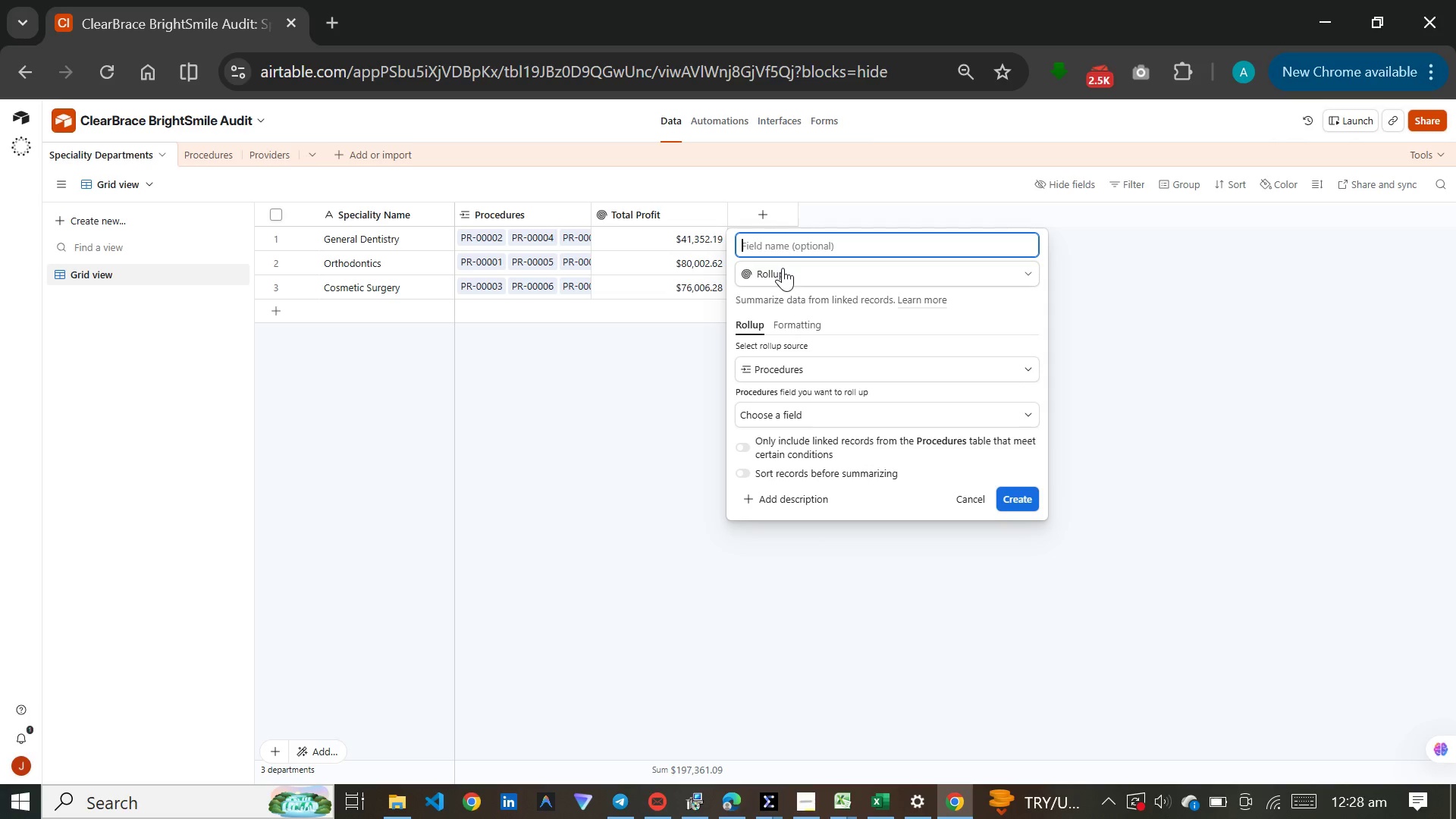 
wait(6.64)
 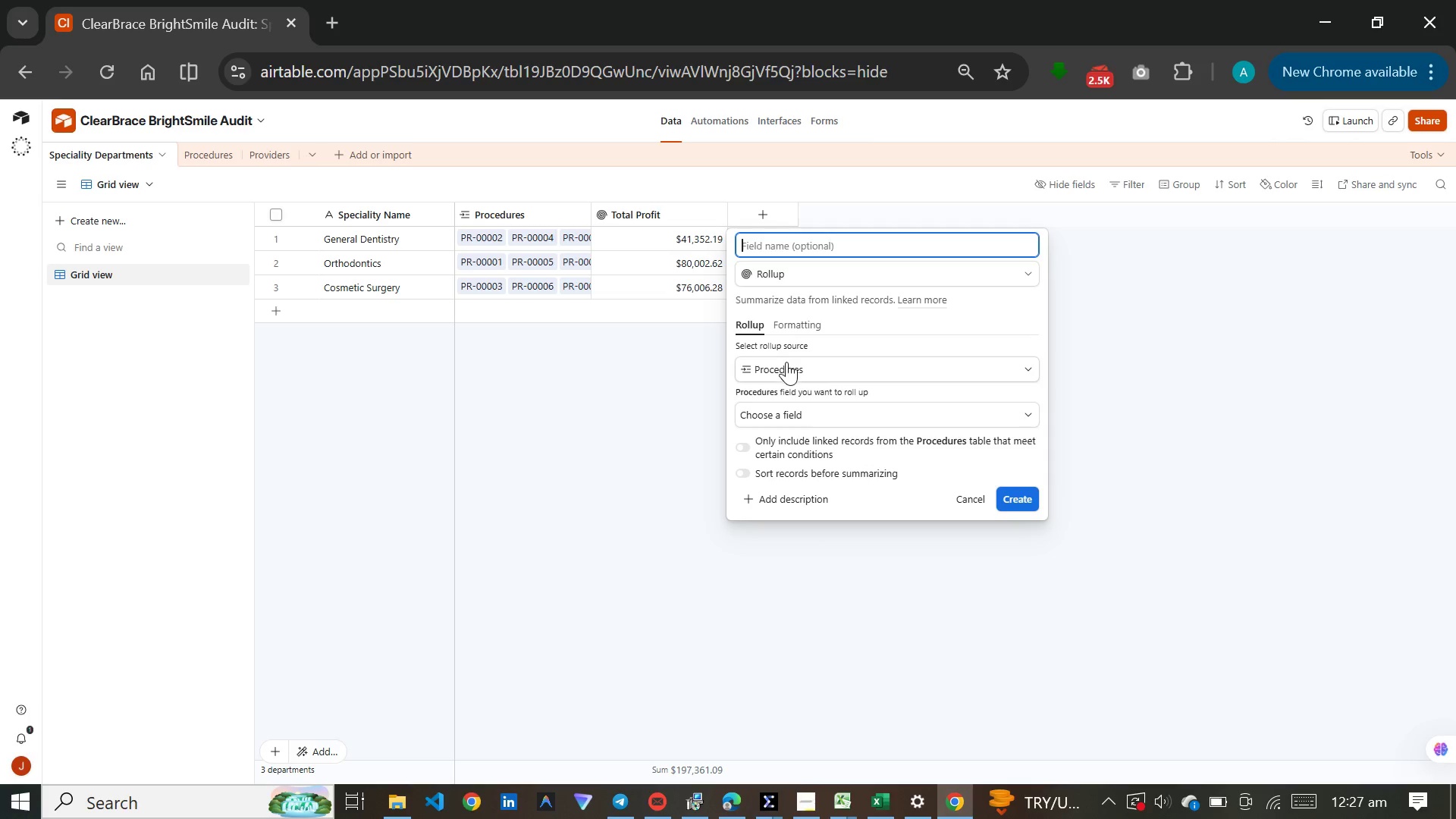 
type(Average Margin)
 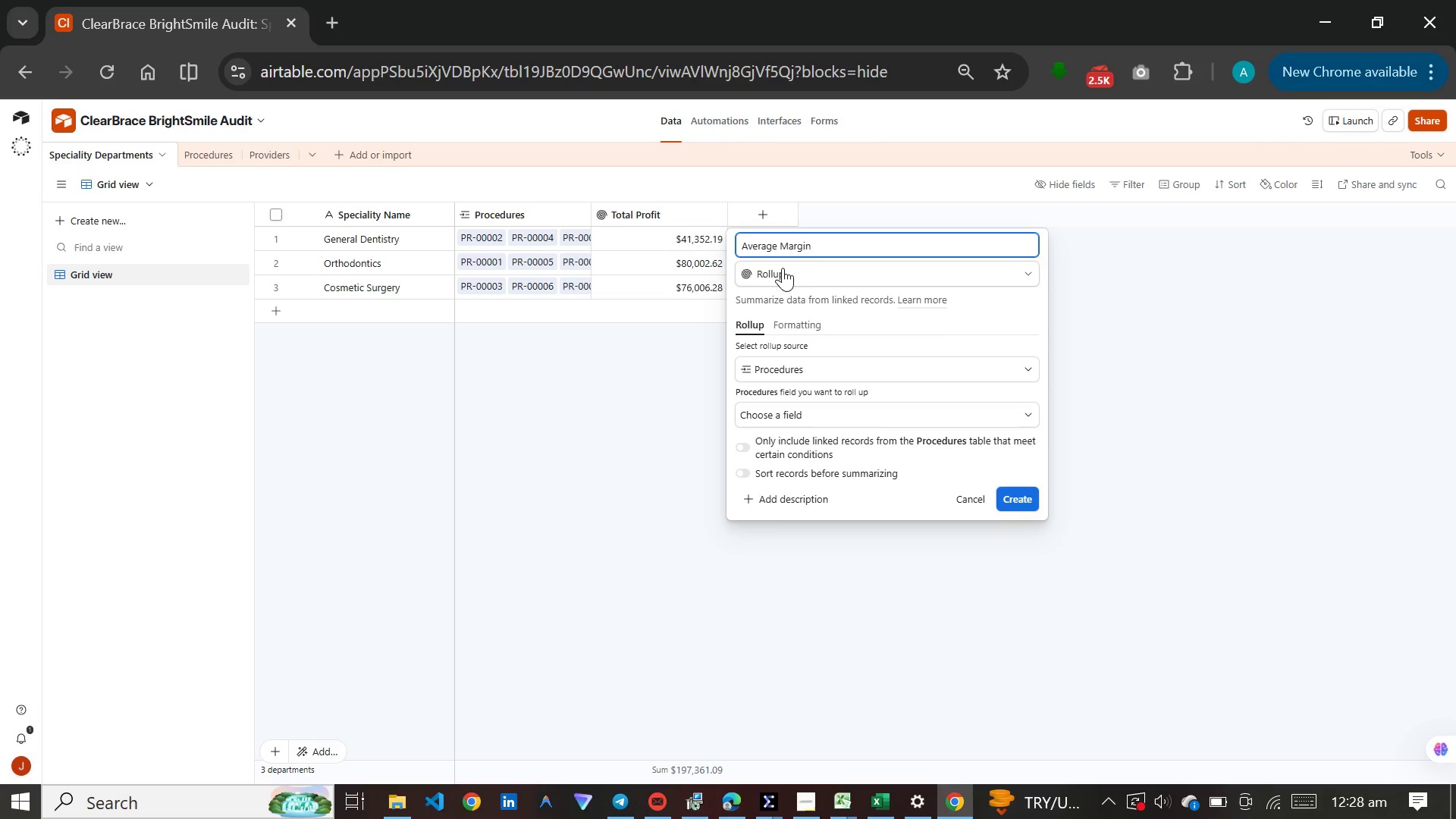 
wait(13.73)
 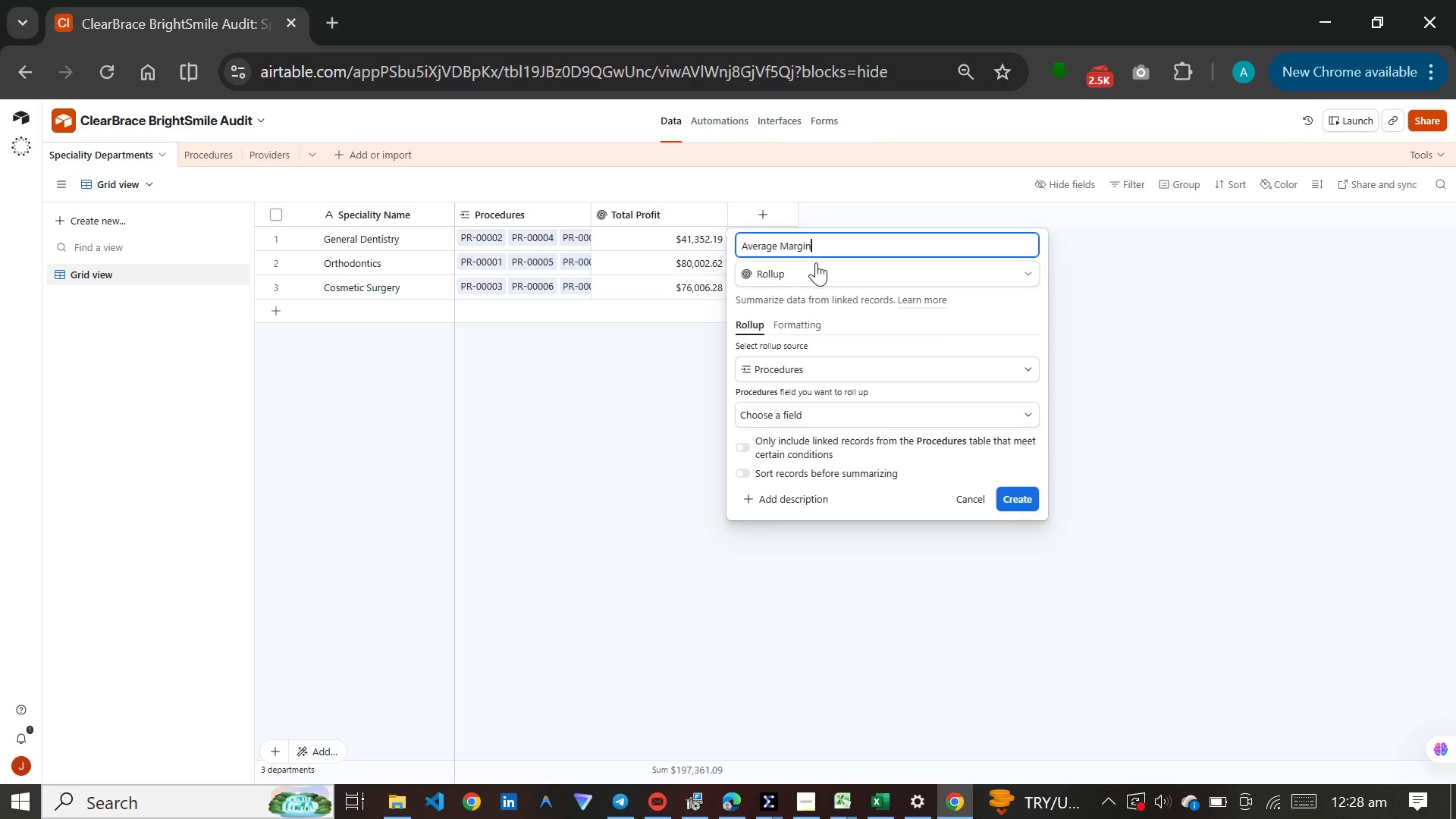 
left_click([806, 406])
 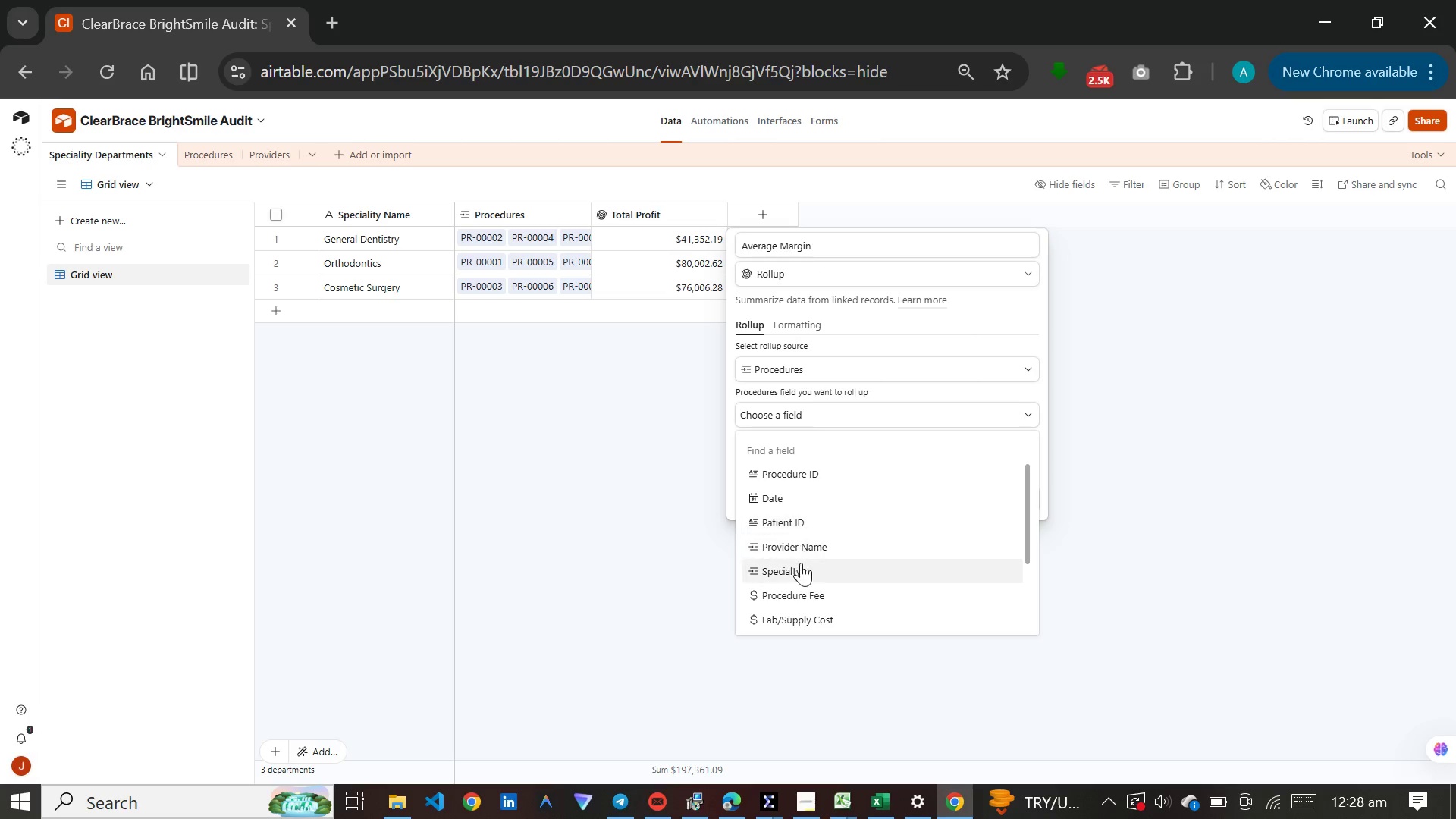 
scroll: coordinate [801, 563], scroll_direction: down, amount: 4.0
 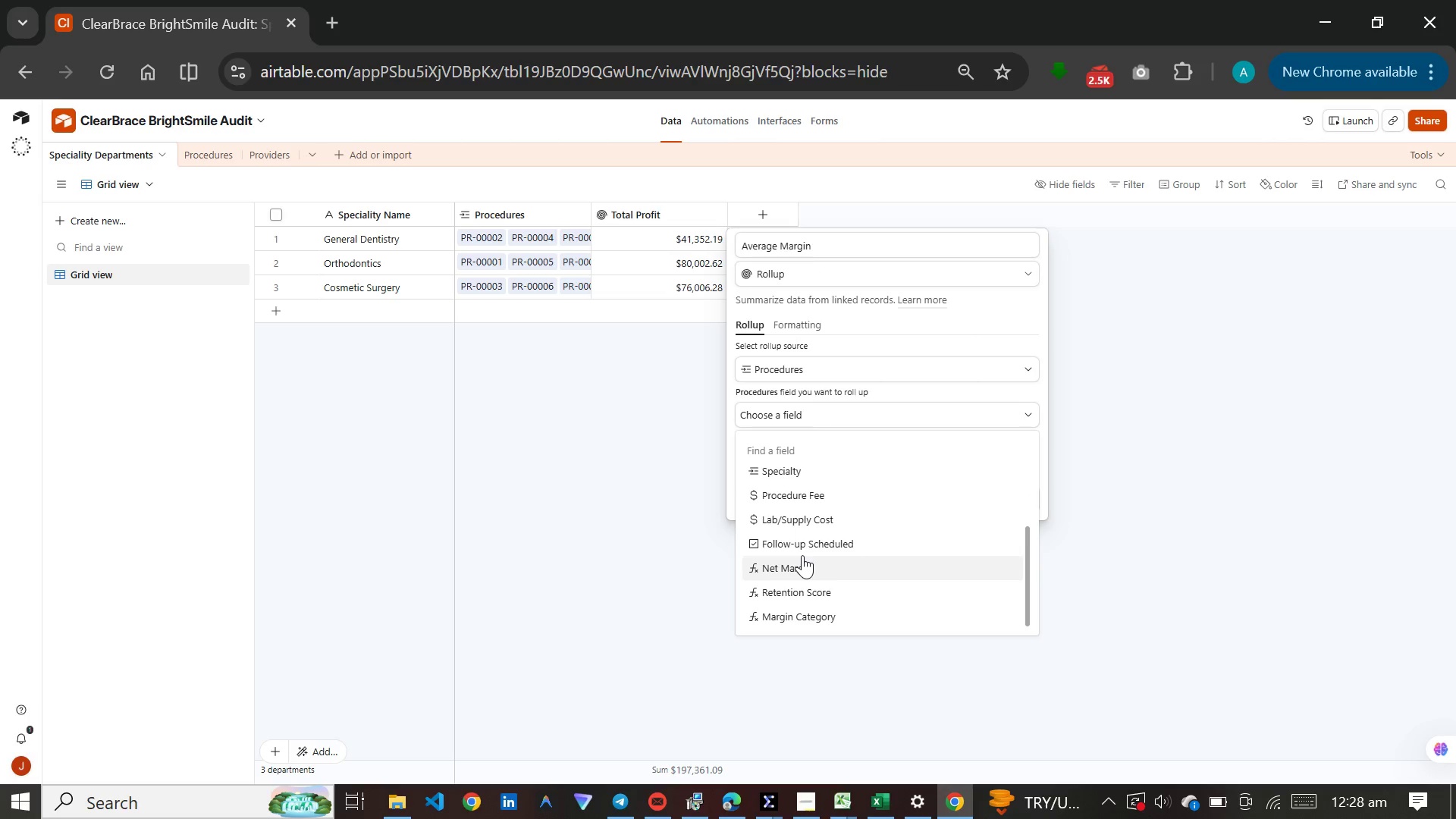 
left_click([802, 555])
 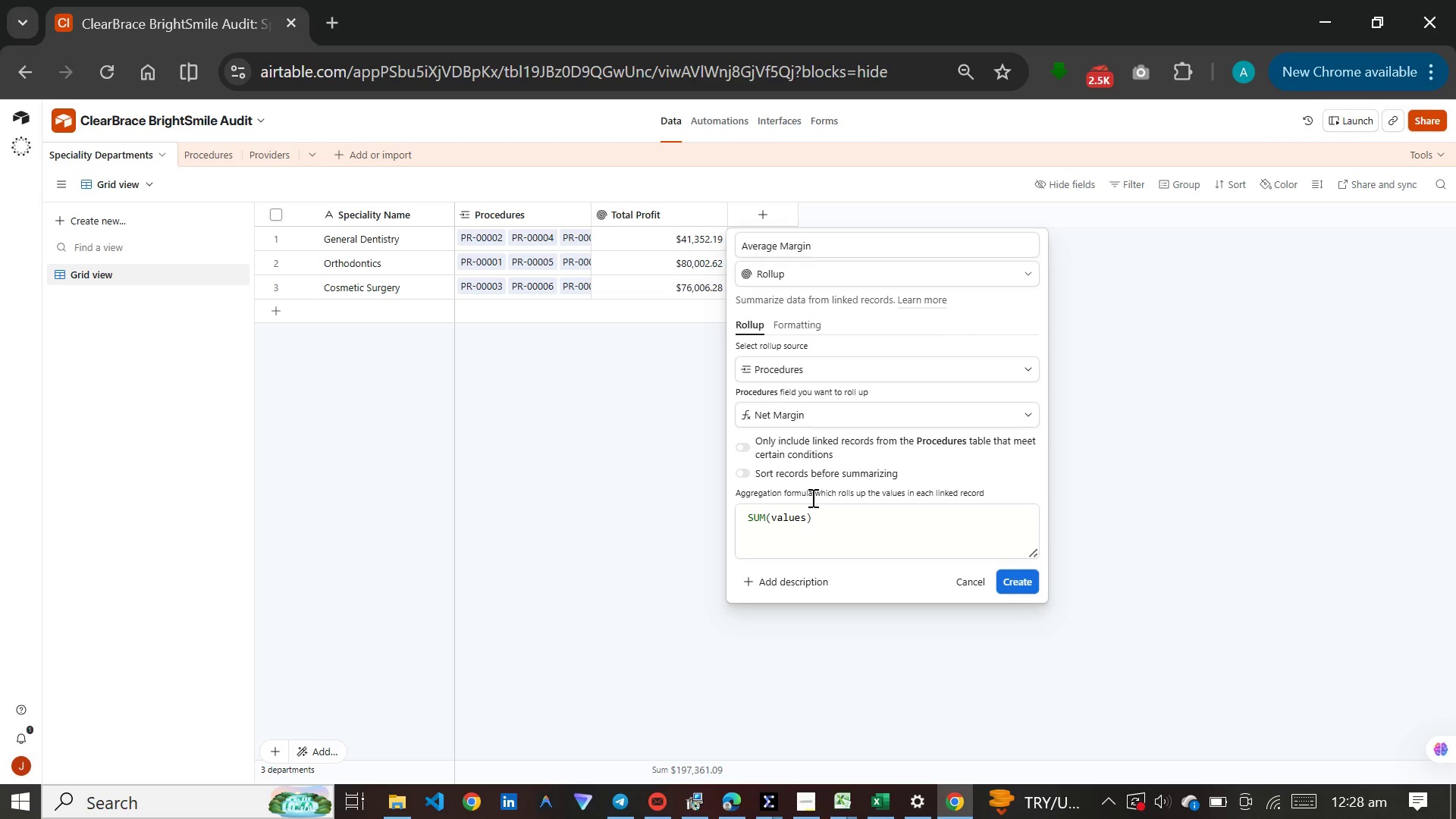 
wait(10.55)
 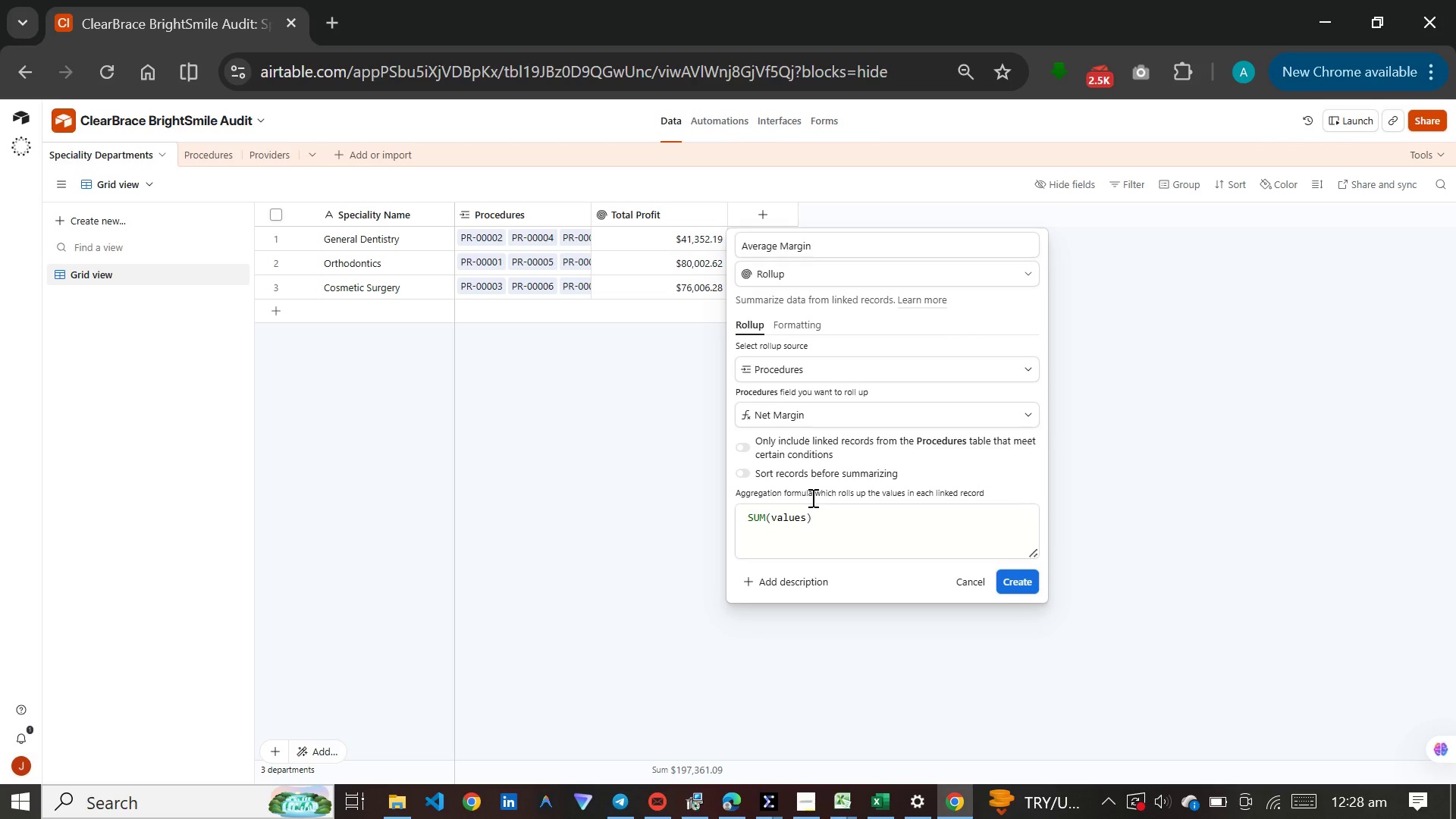 
left_click([765, 522])
 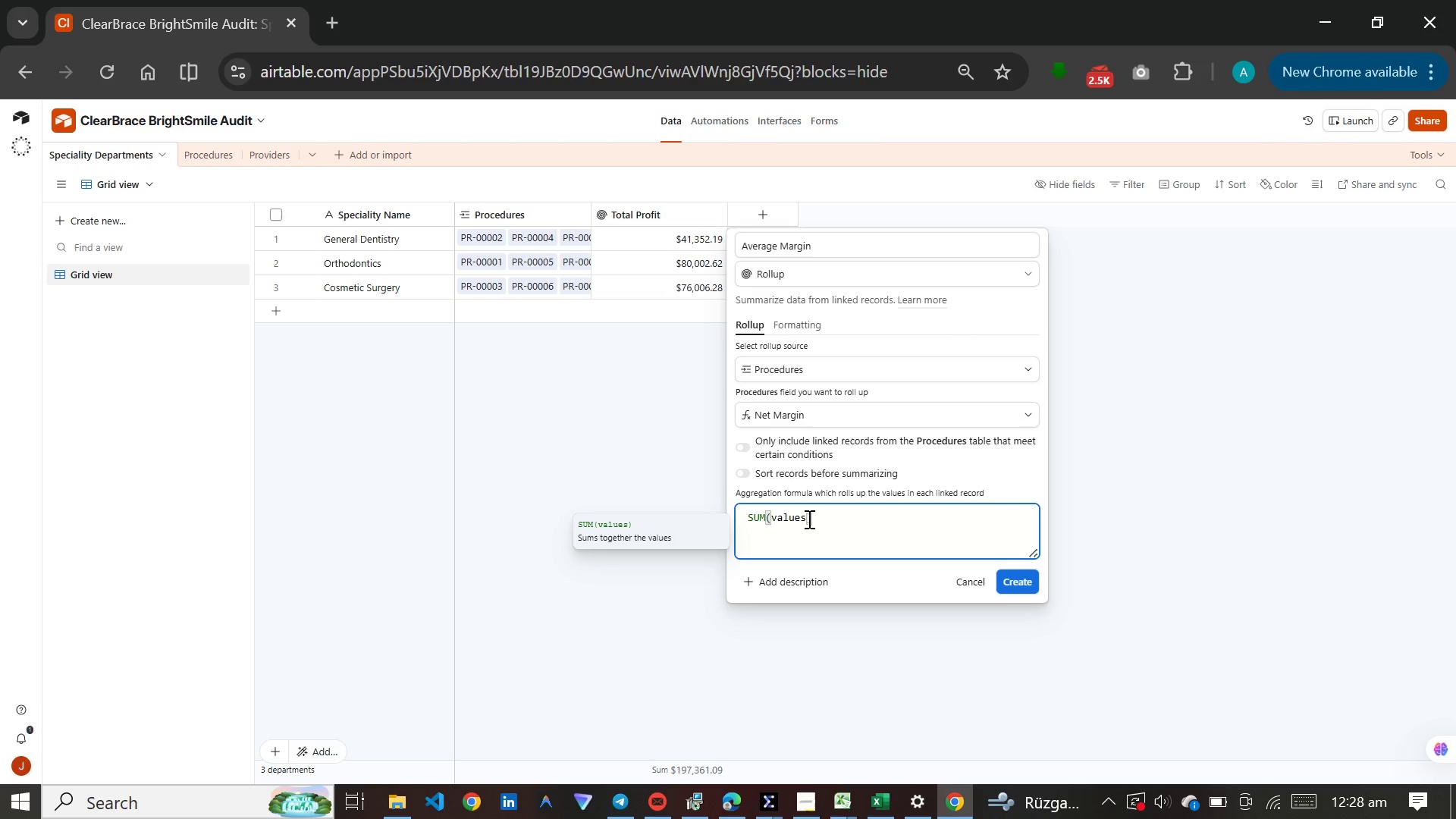 
key(Backspace)
 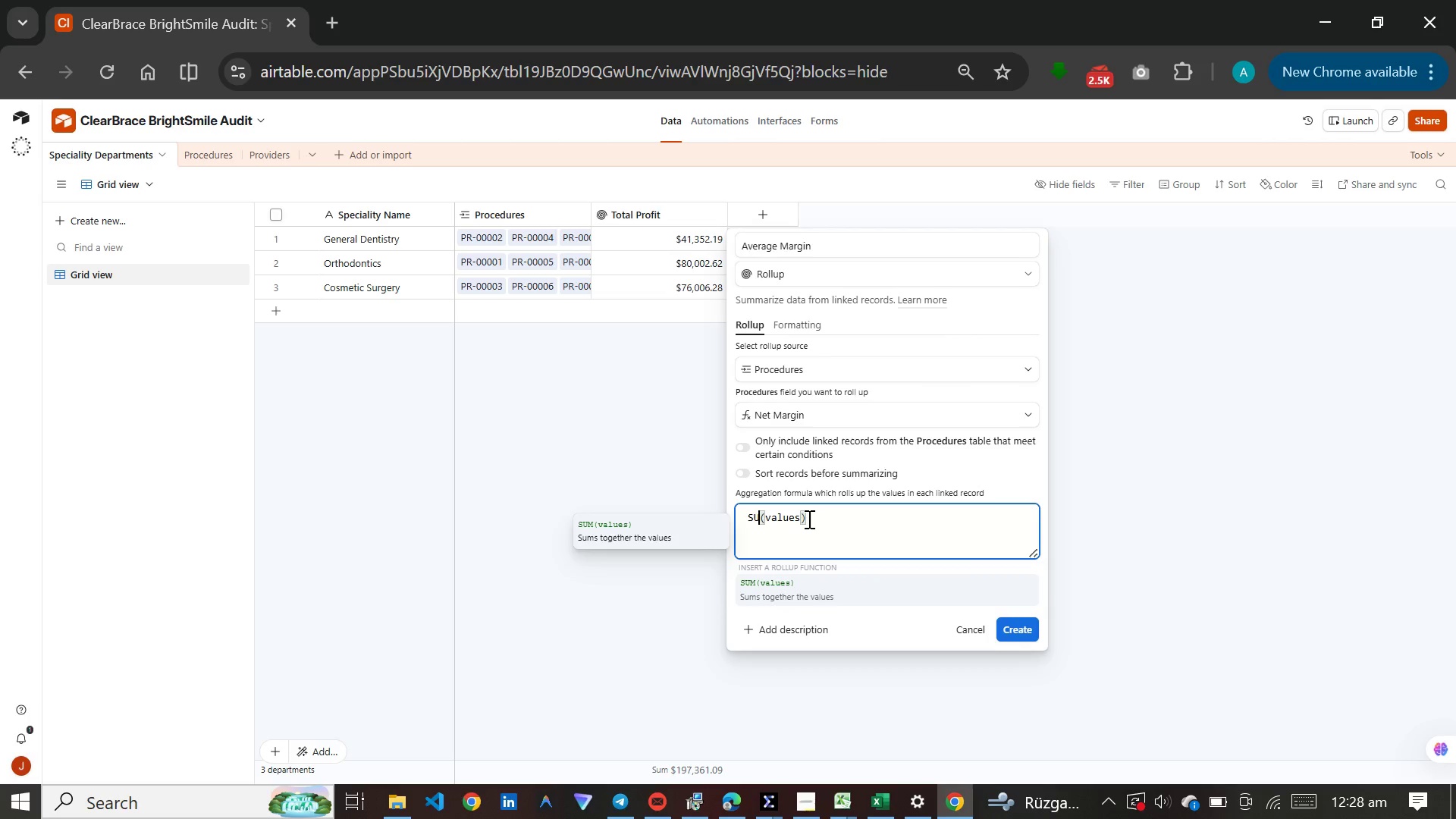 
key(Backspace)
 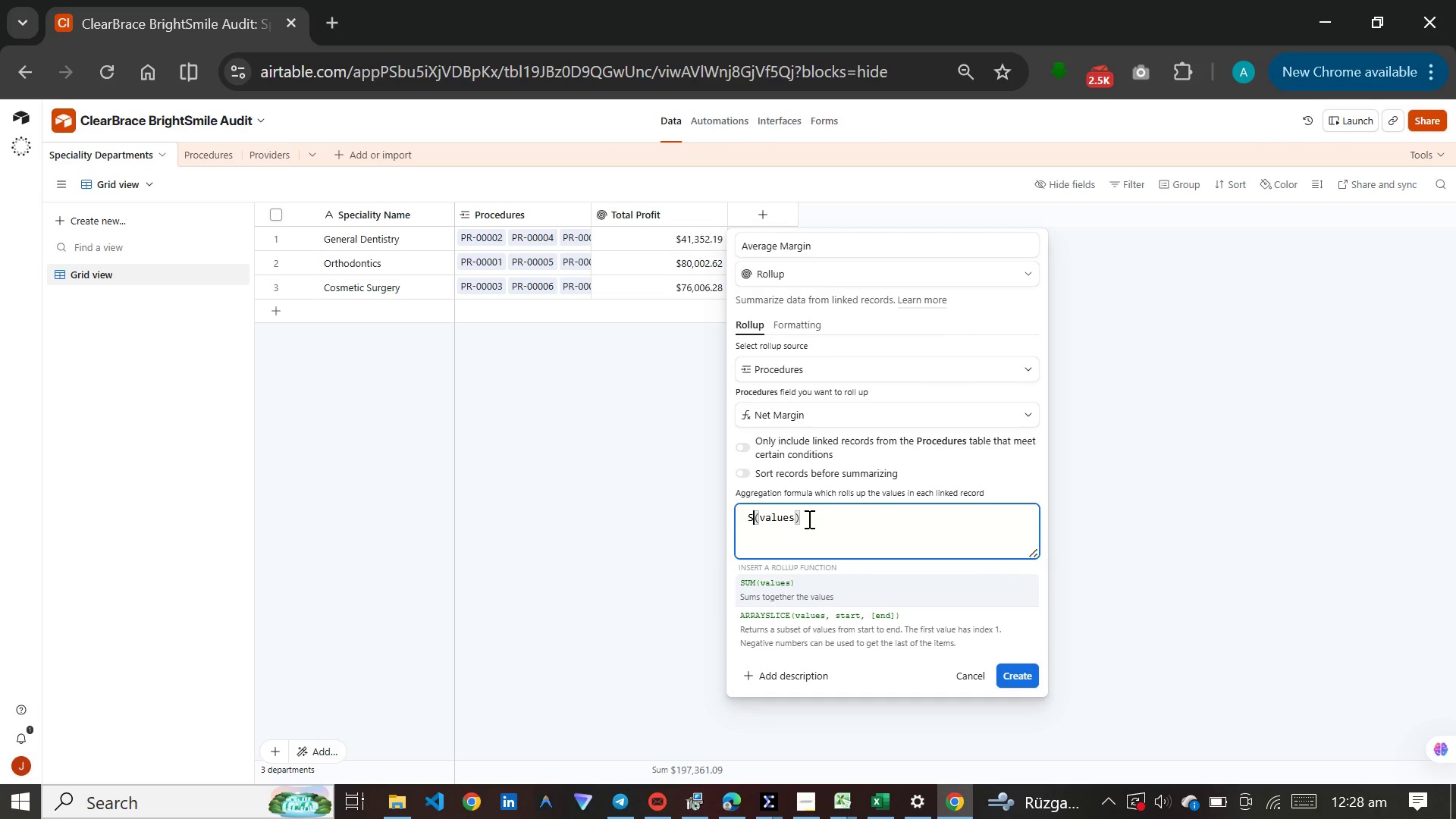 
key(Backspace)
 